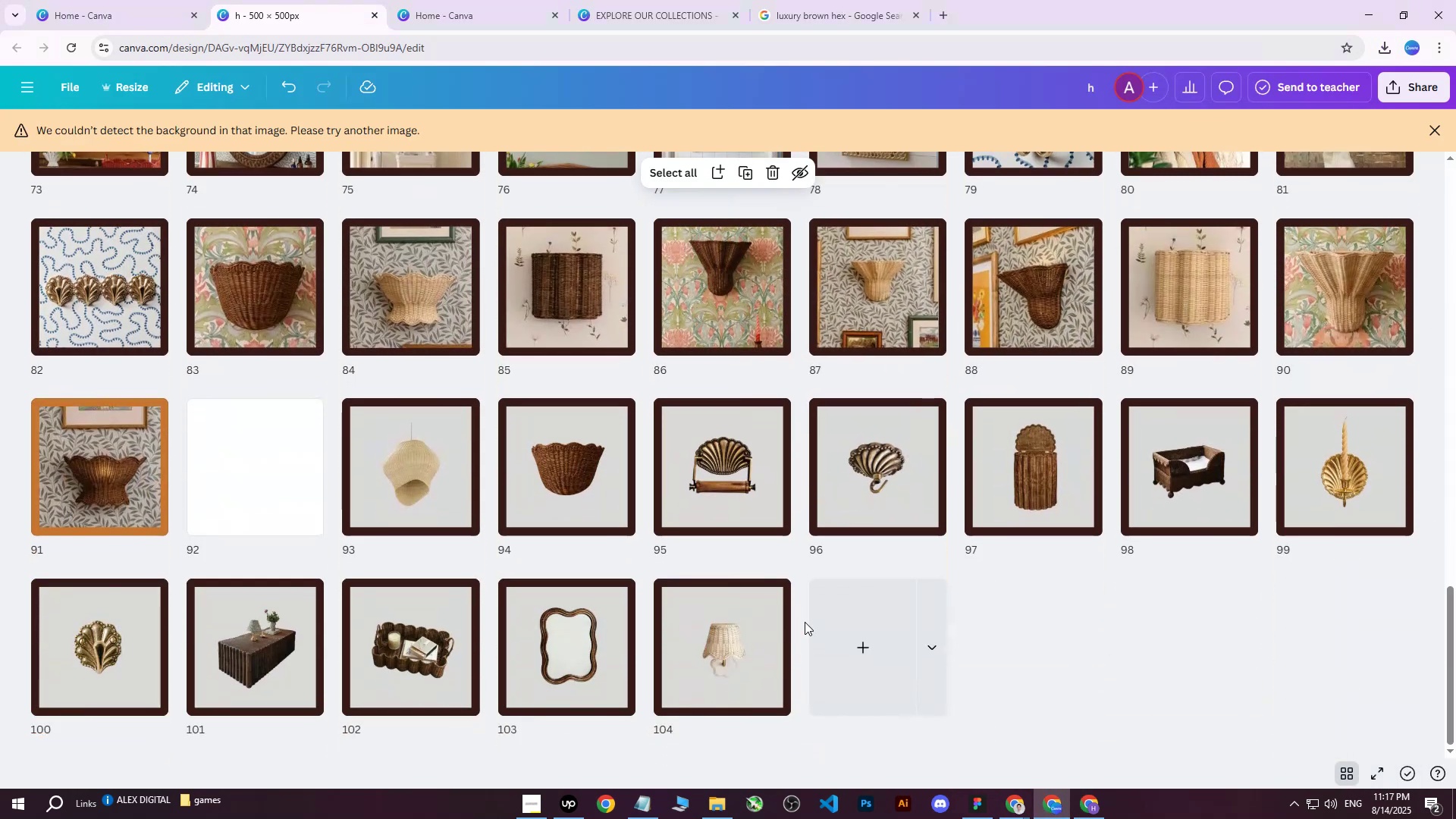 
left_click([849, 613])
 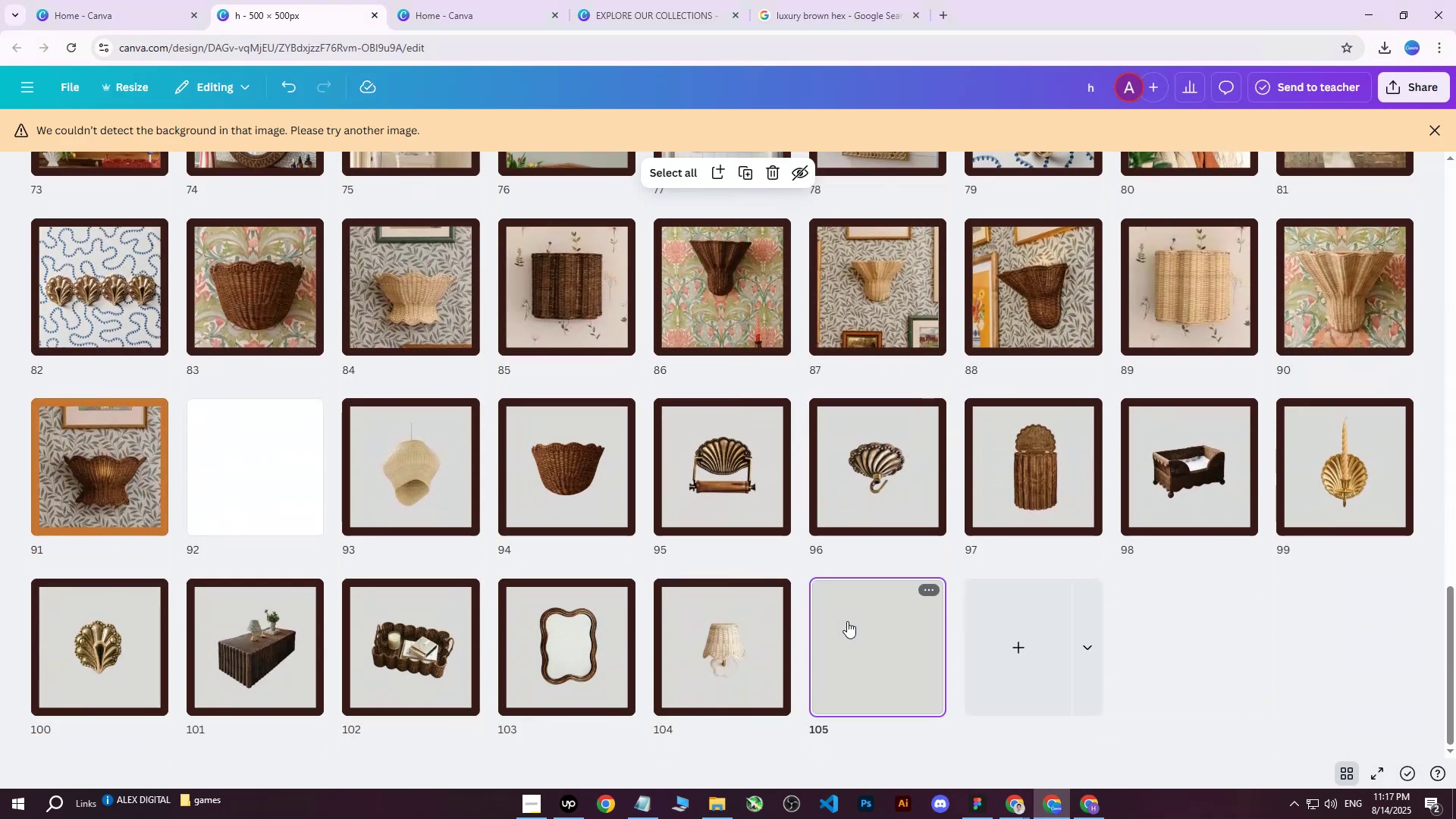 
double_click([847, 621])
 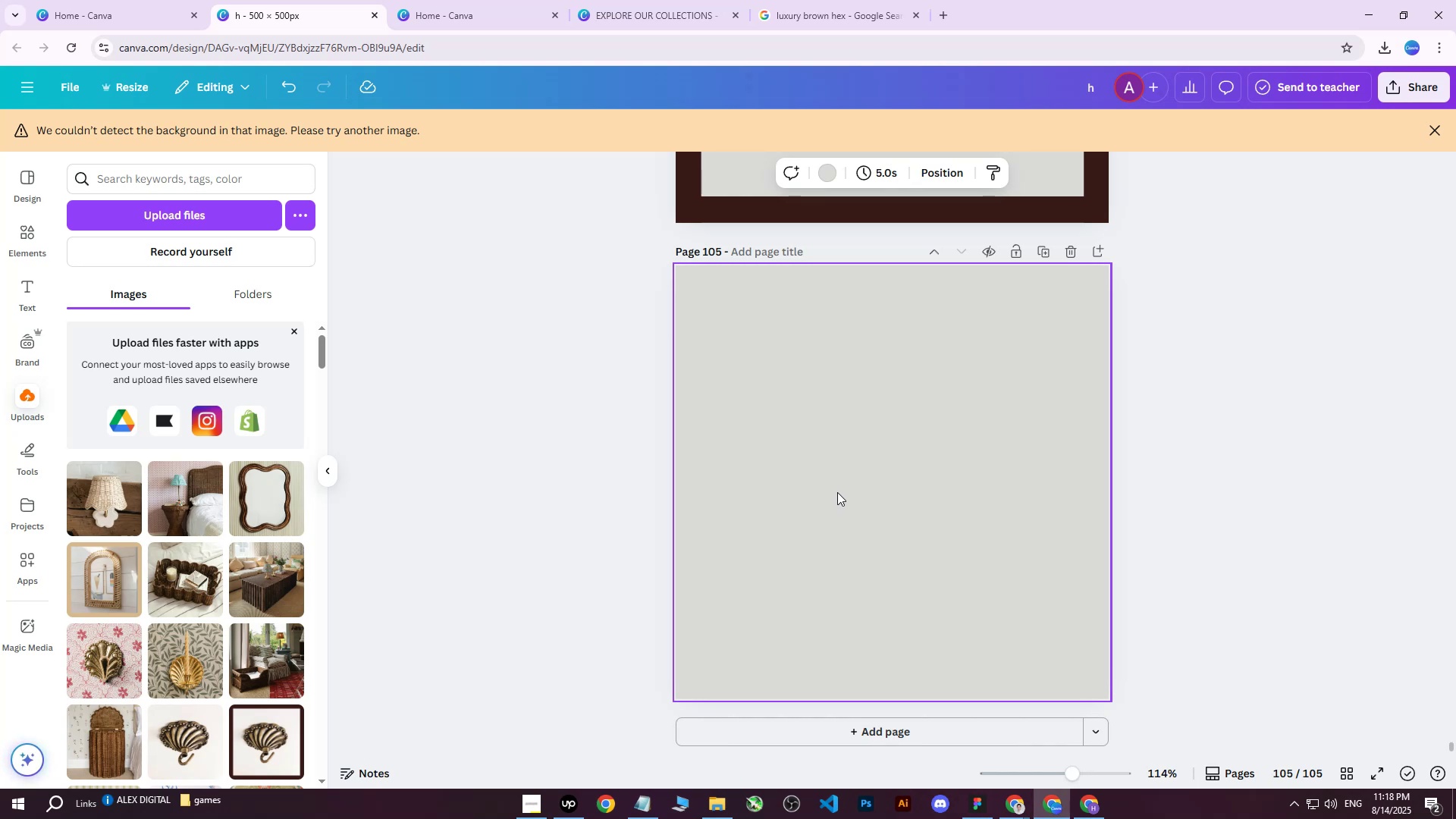 
wait(5.19)
 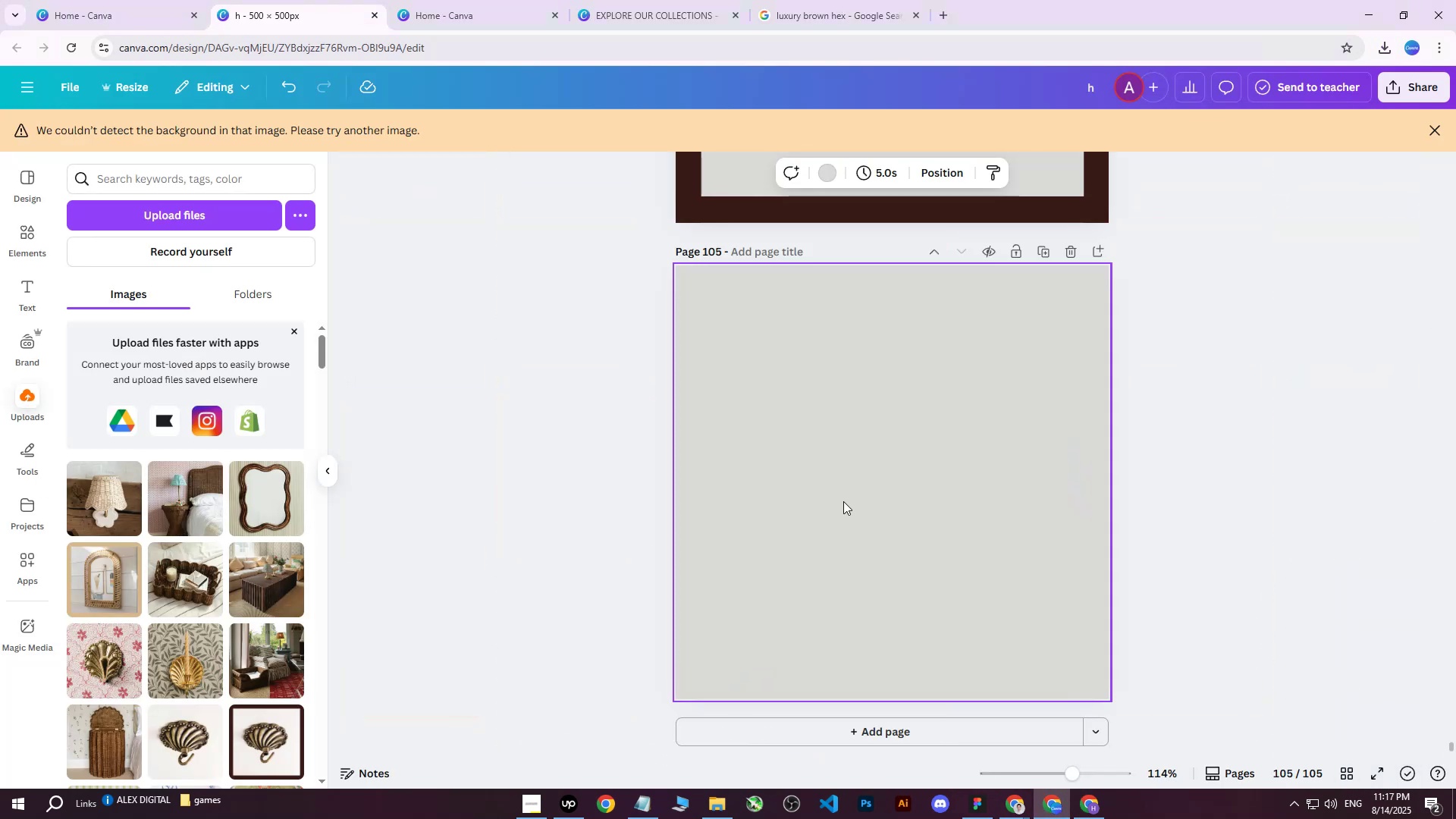 
left_click([1093, 807])
 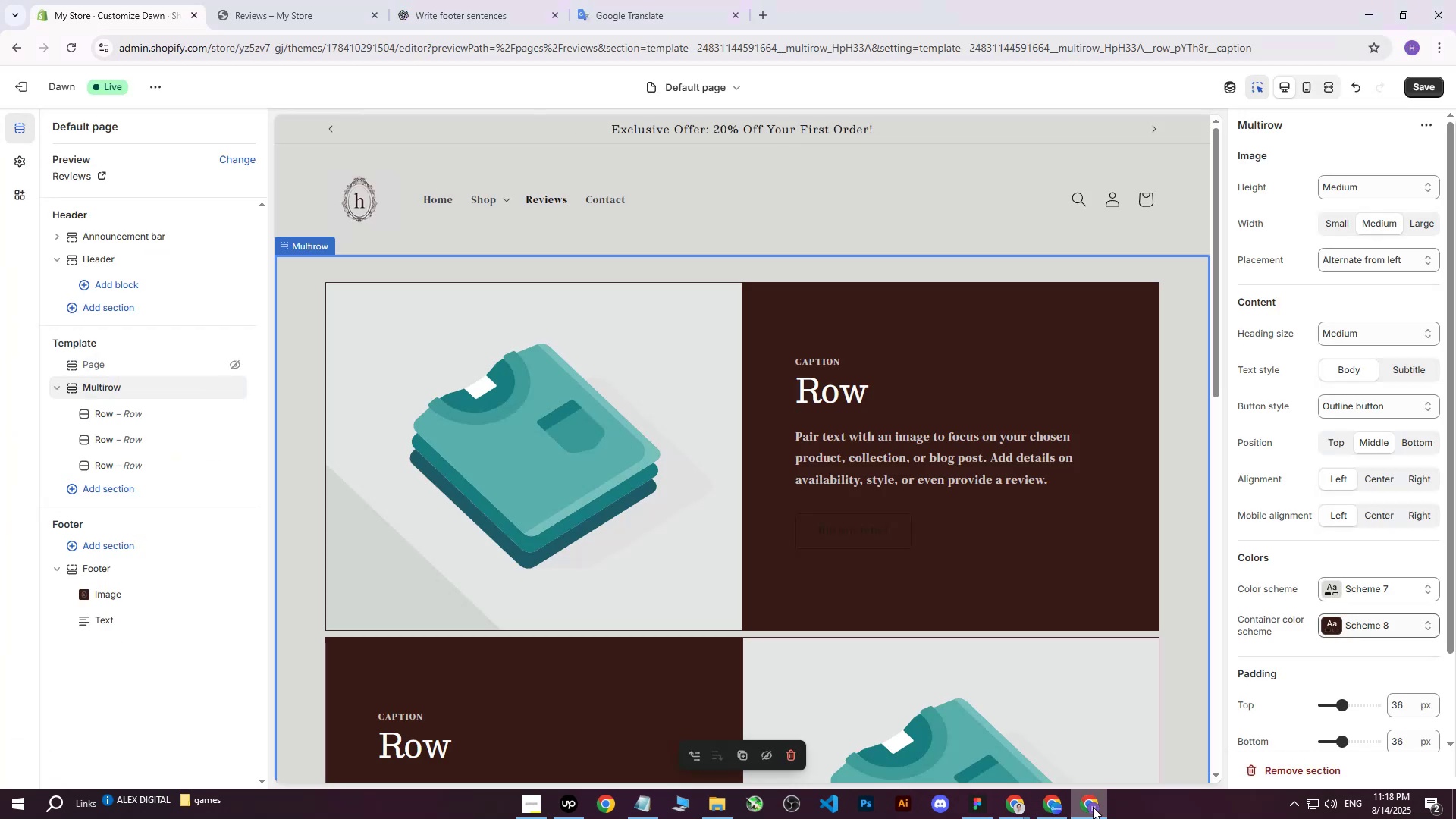 
left_click([1093, 807])
 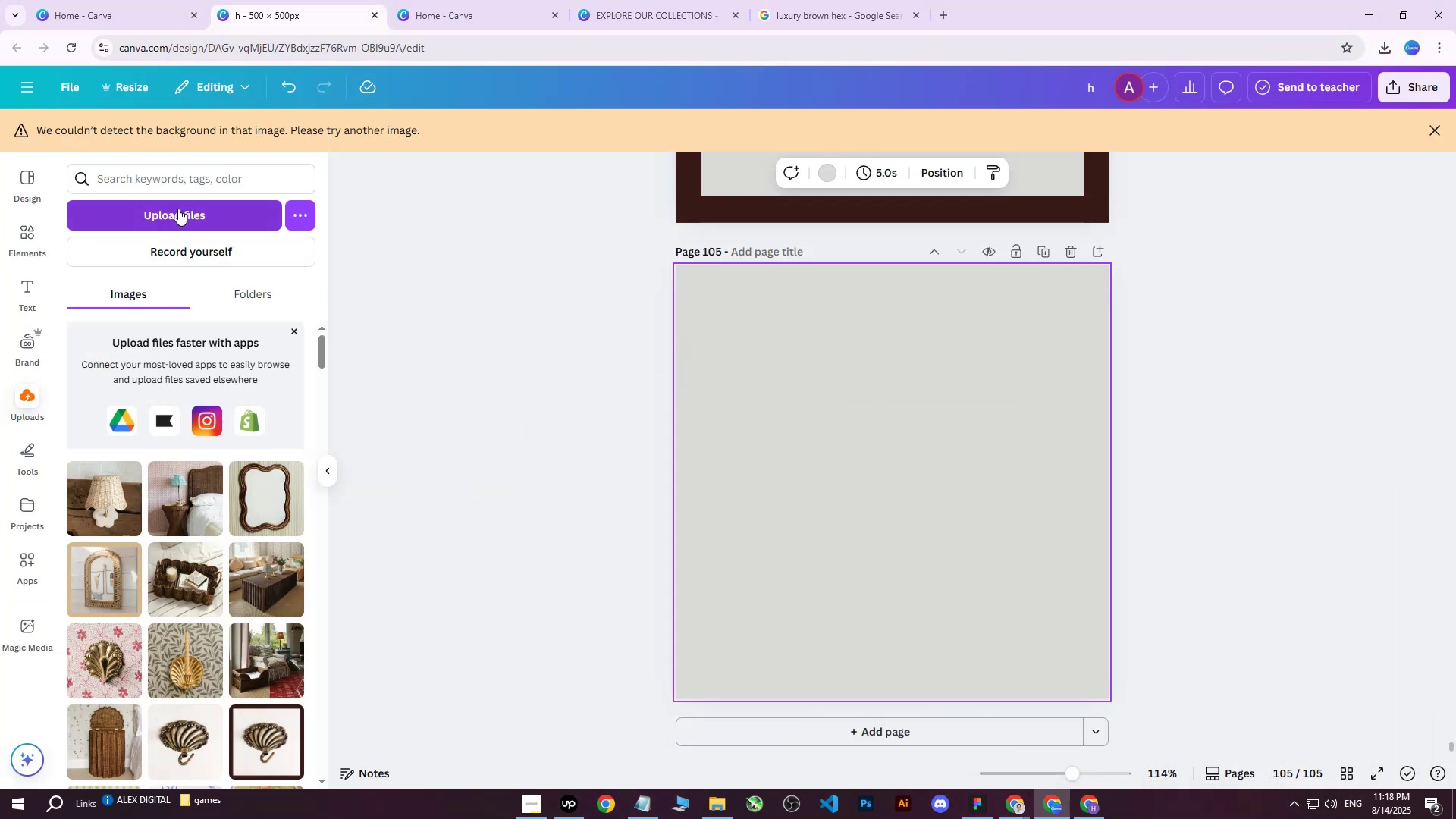 
left_click([28, 234])
 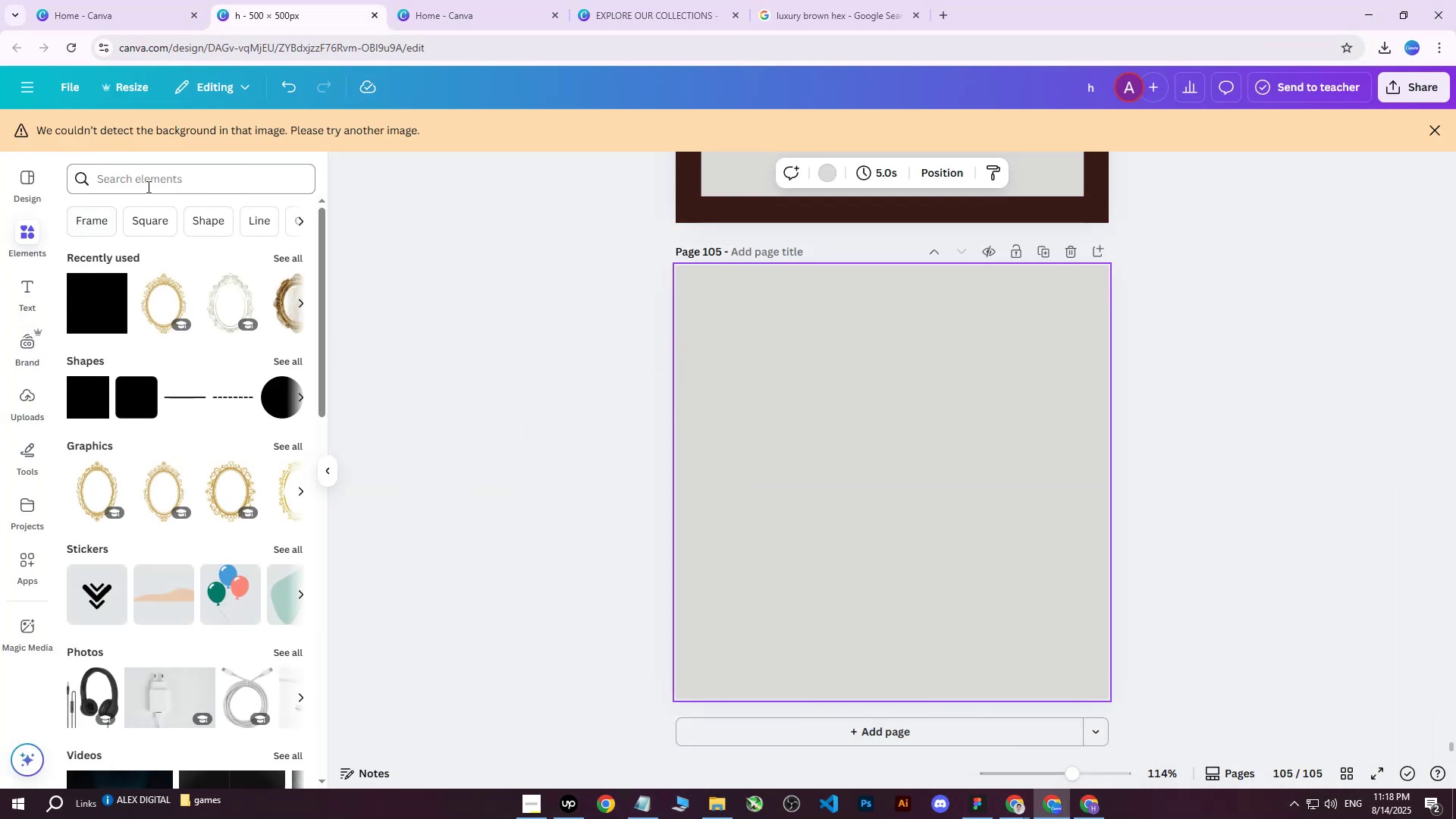 
left_click([147, 187])
 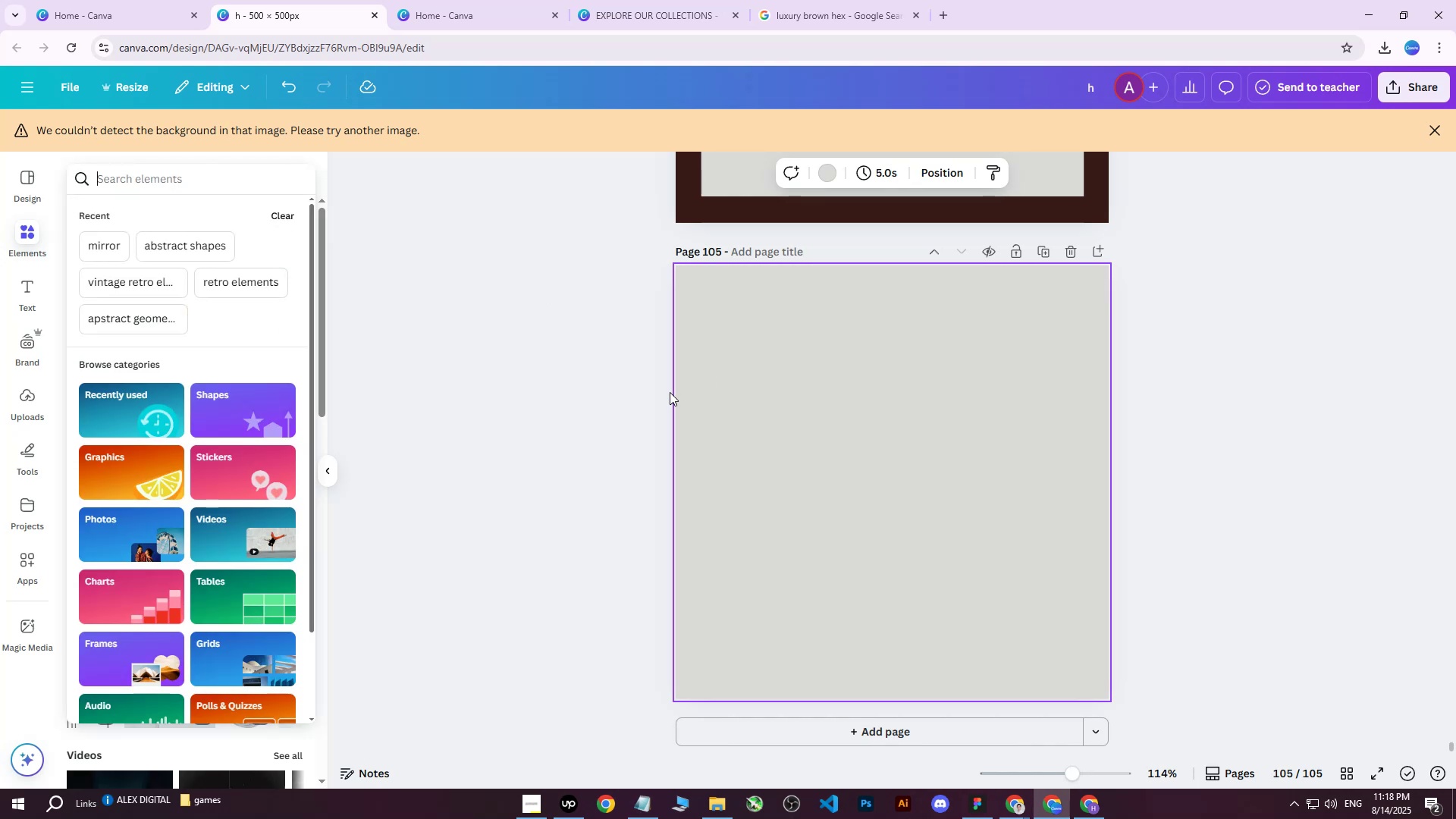 
type(PORTRAIT MAN)
 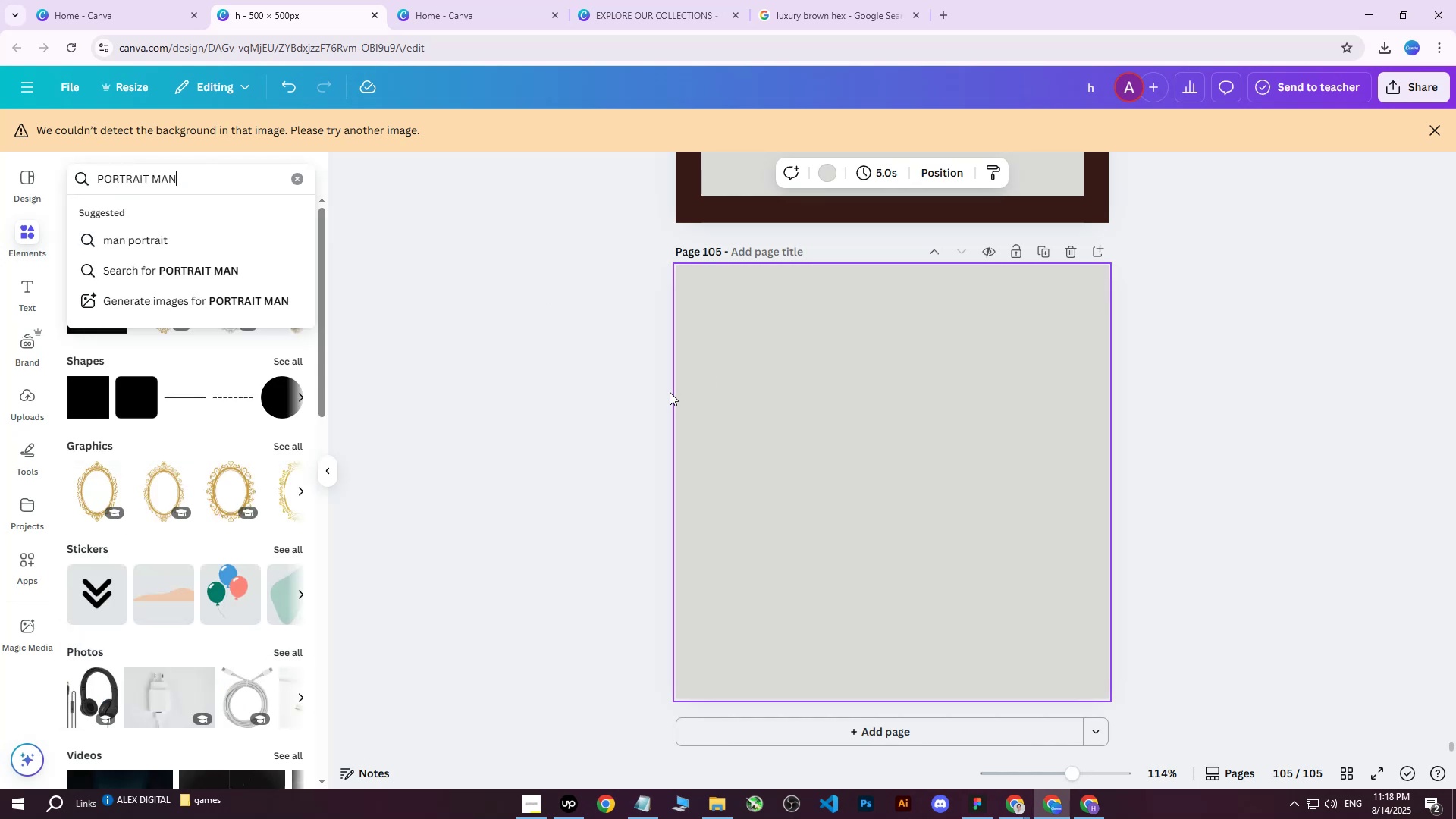 
key(Enter)
 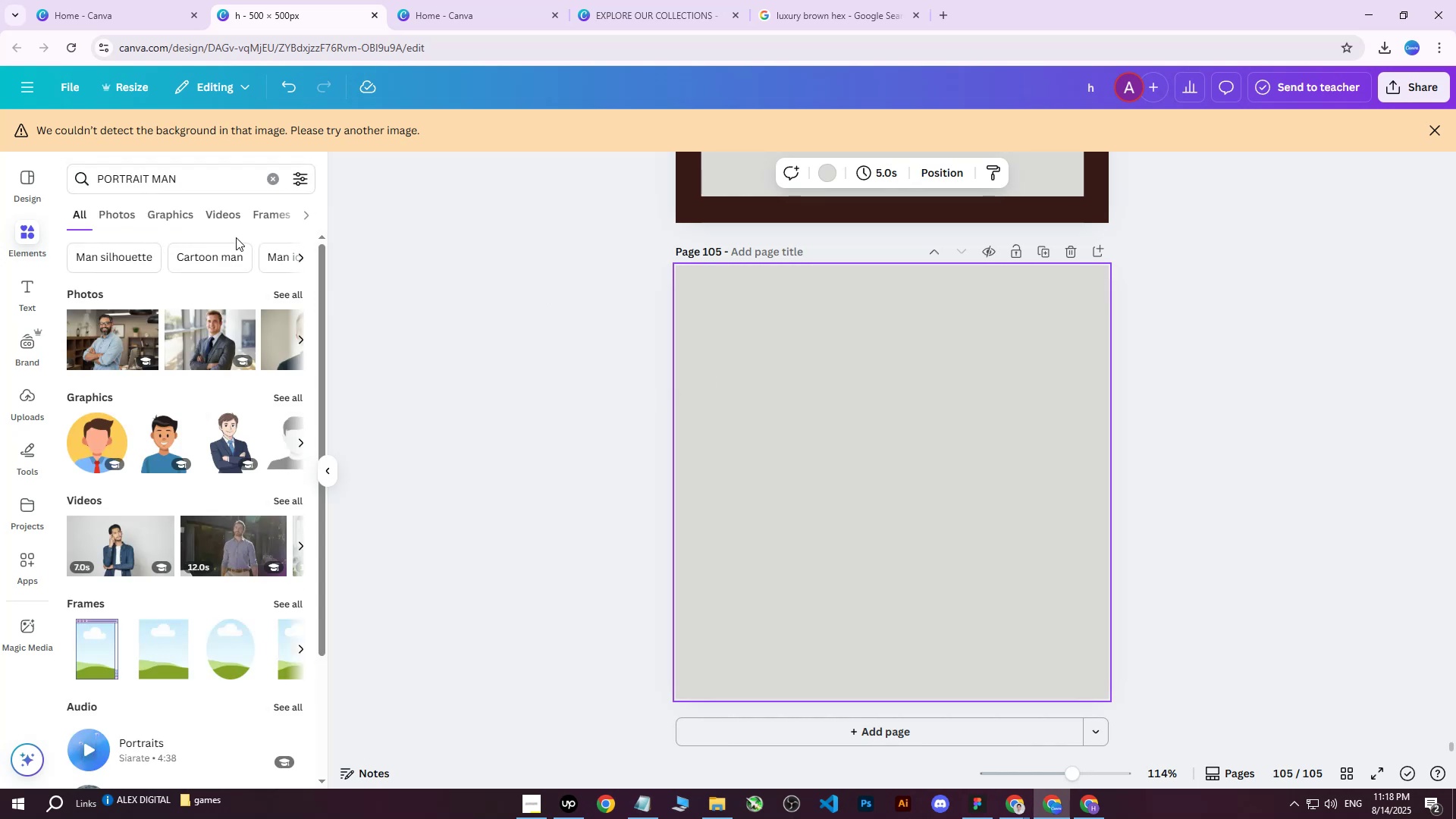 
left_click([286, 291])
 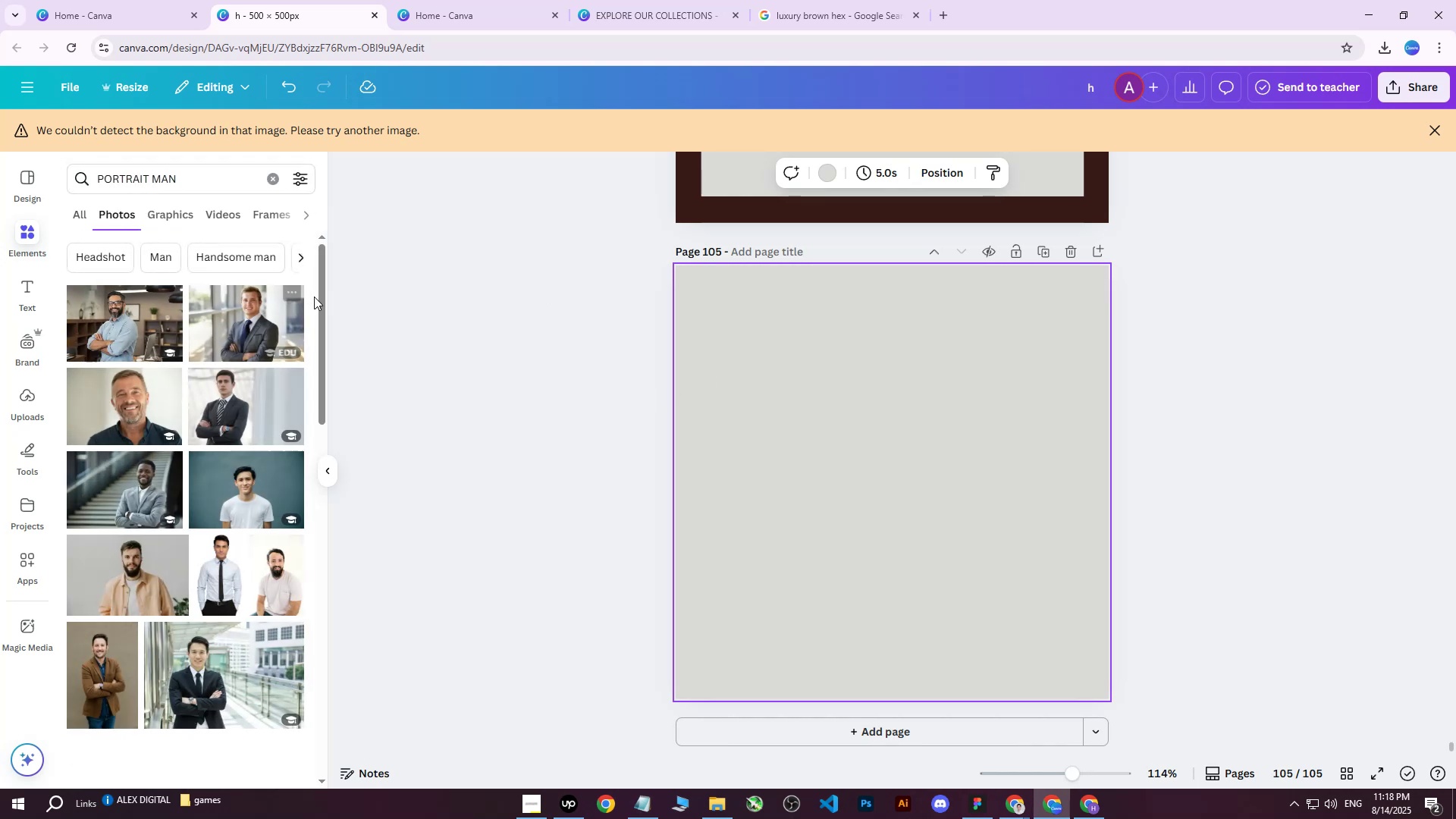 
scroll: coordinate [255, 433], scroll_direction: down, amount: 10.0
 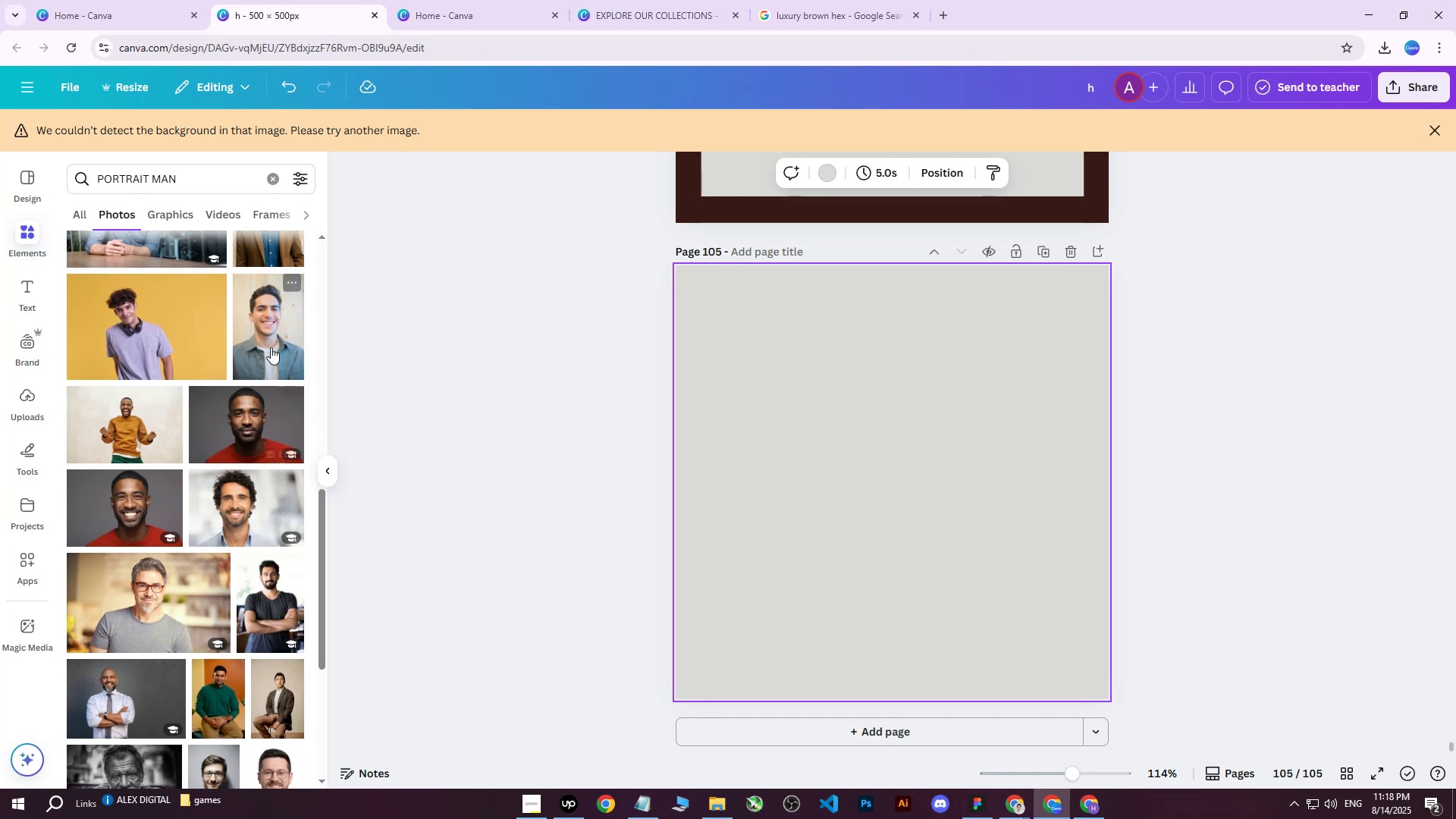 
left_click([271, 341])
 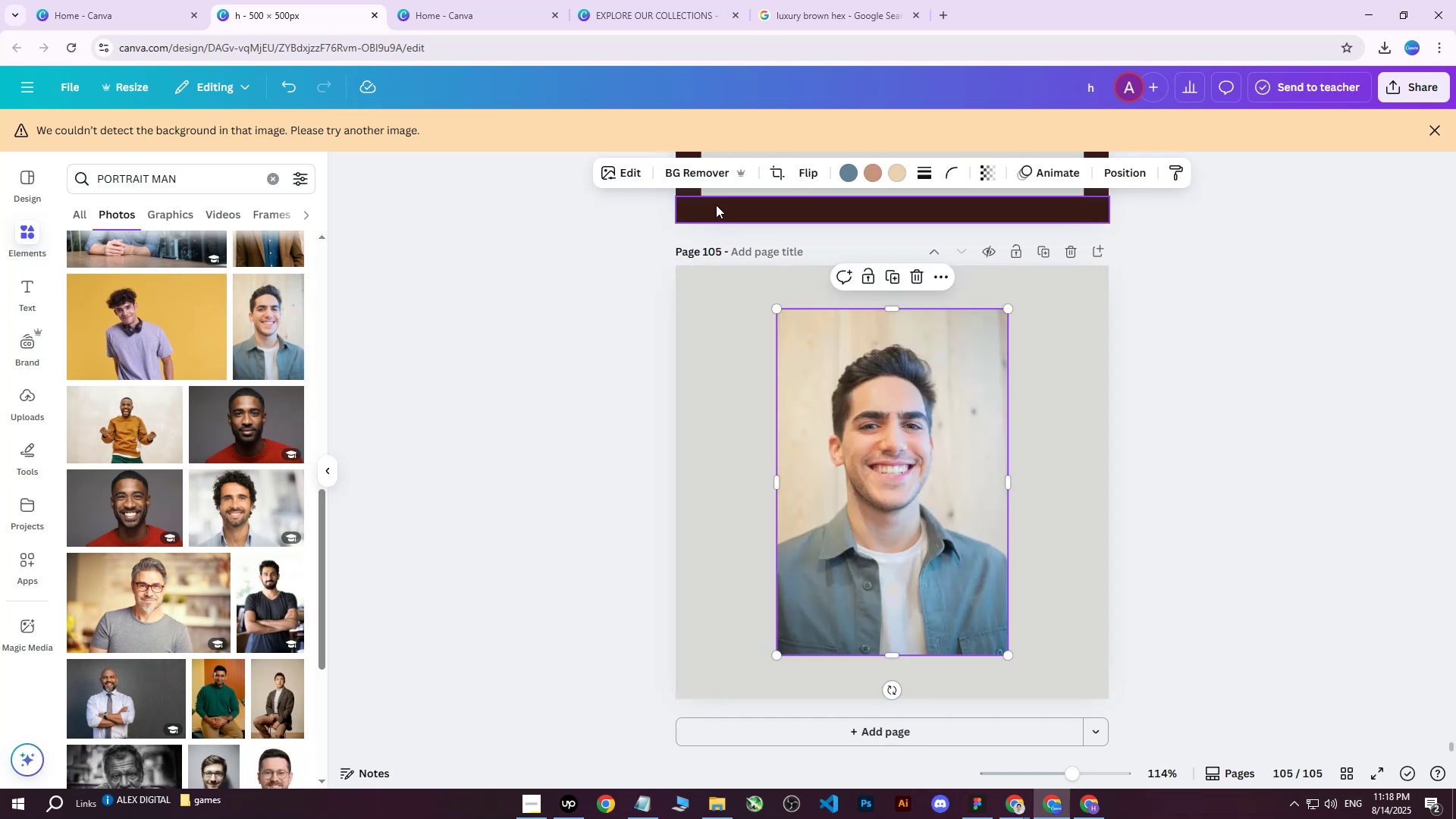 
left_click([693, 171])
 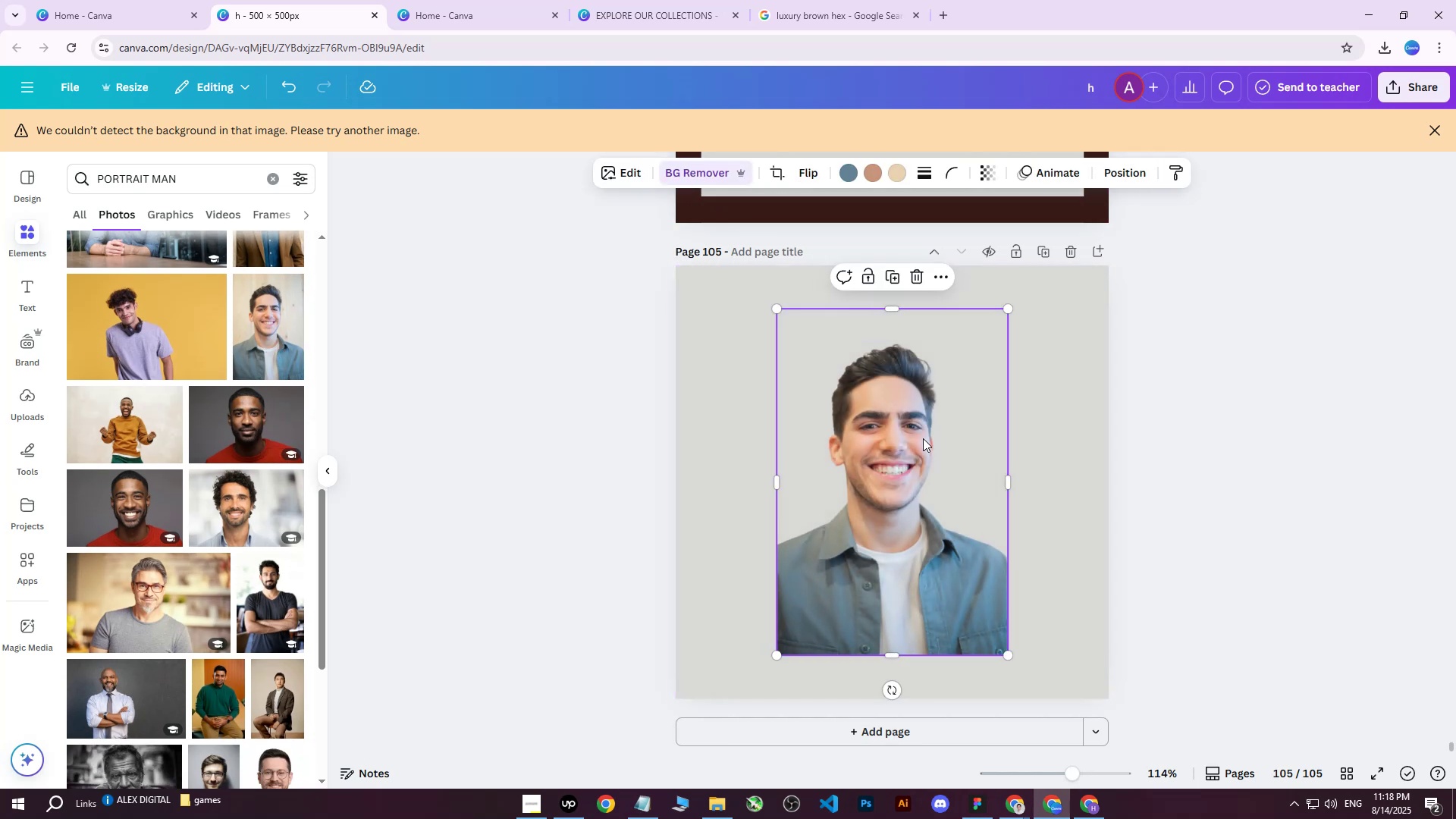 
left_click_drag(start_coordinate=[905, 500], to_coordinate=[859, 465])
 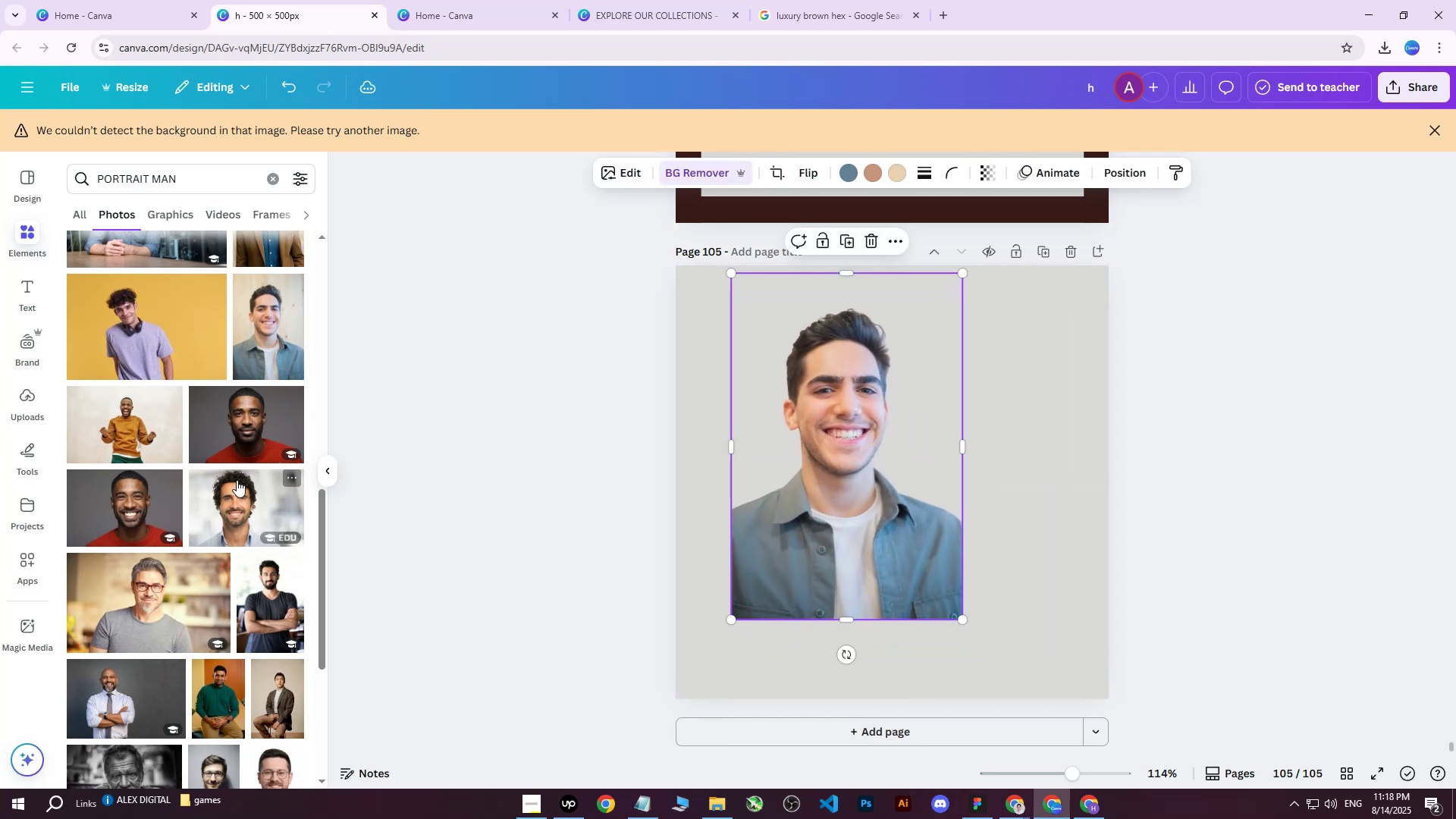 
scroll: coordinate [202, 493], scroll_direction: down, amount: 9.0
 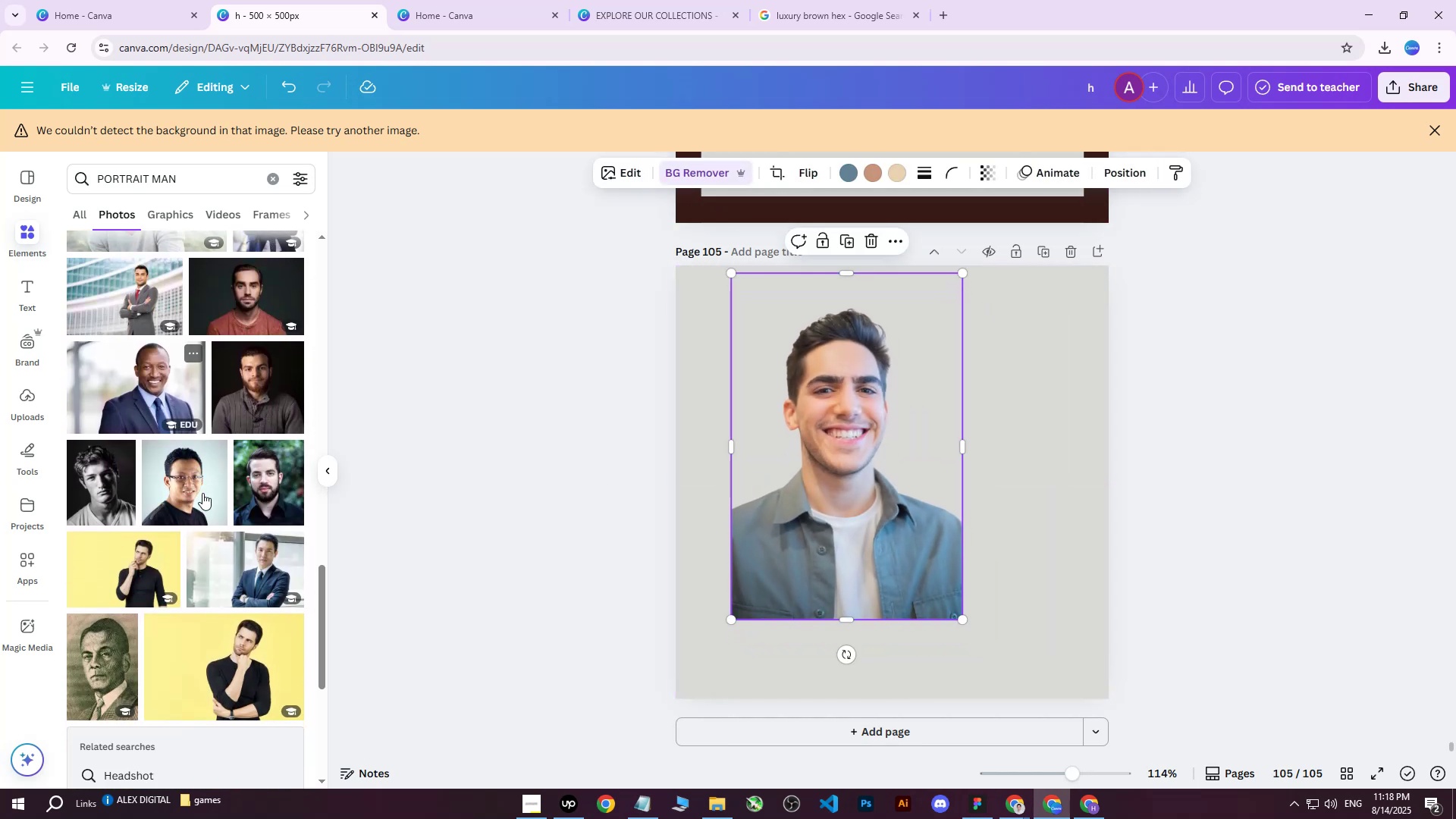 
scroll: coordinate [206, 489], scroll_direction: up, amount: 6.0
 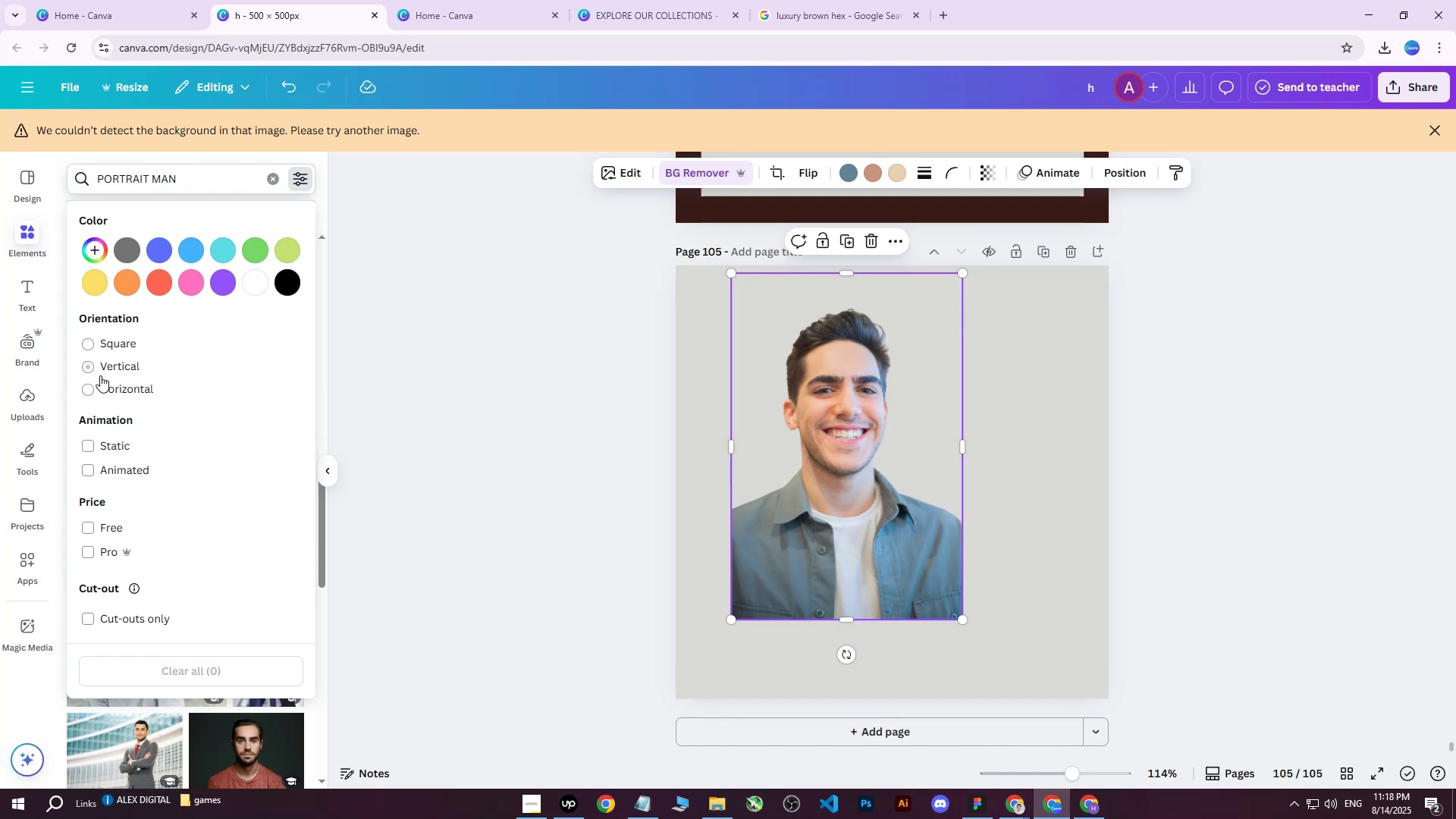 
left_click([89, 371])
 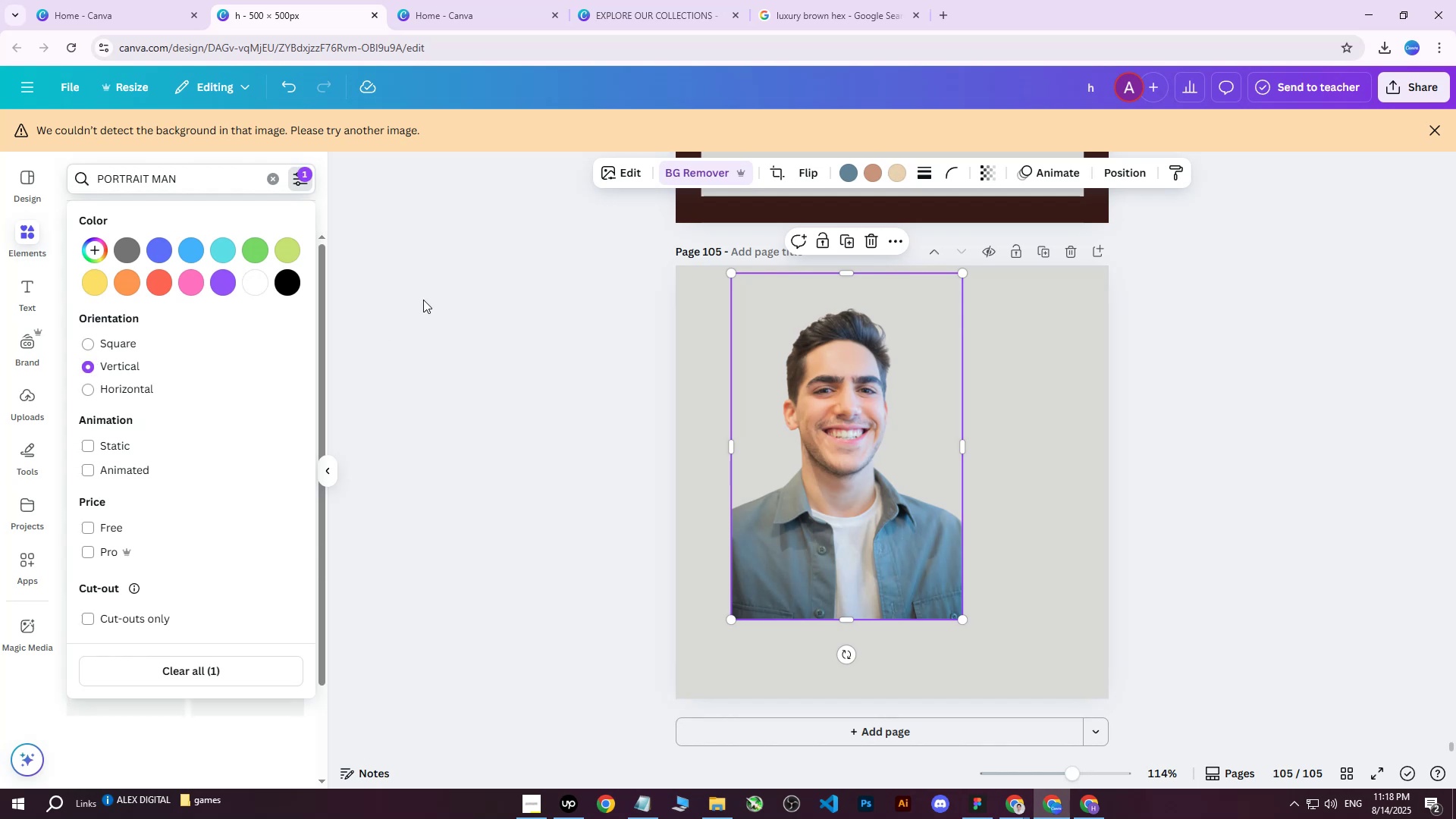 
left_click([423, 283])
 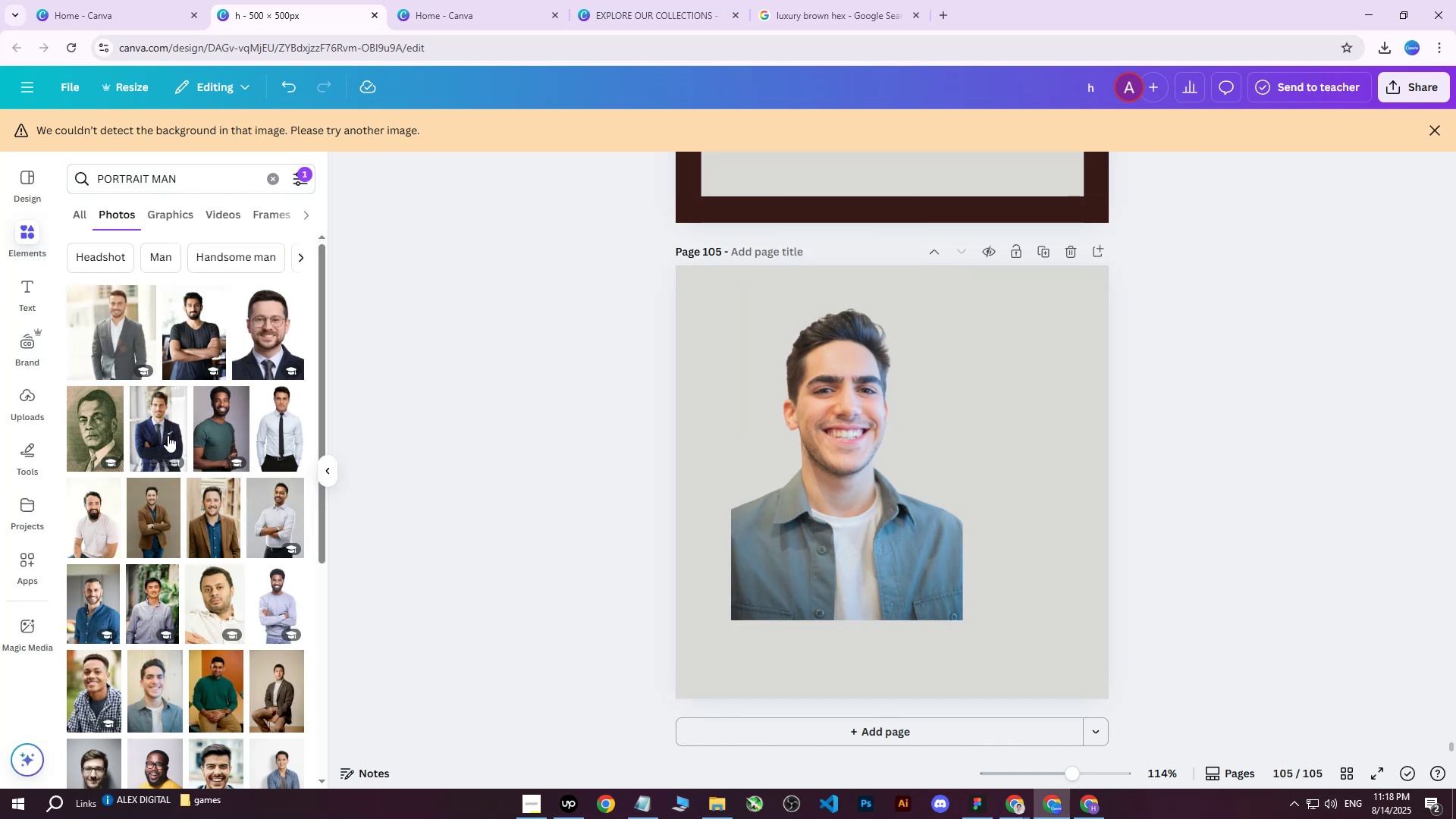 
scroll: coordinate [168, 441], scroll_direction: up, amount: 1.0
 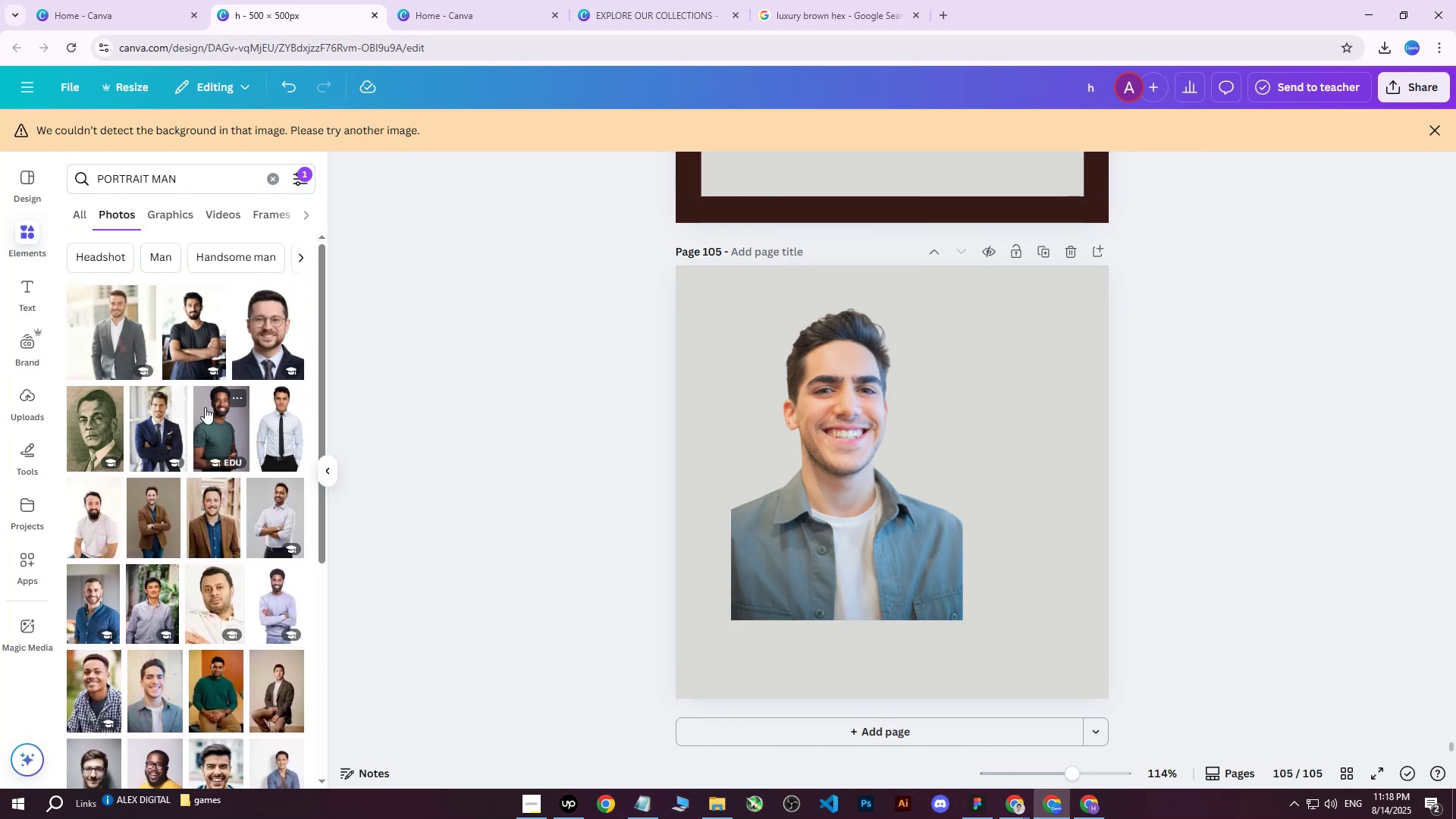 
left_click([205, 407])
 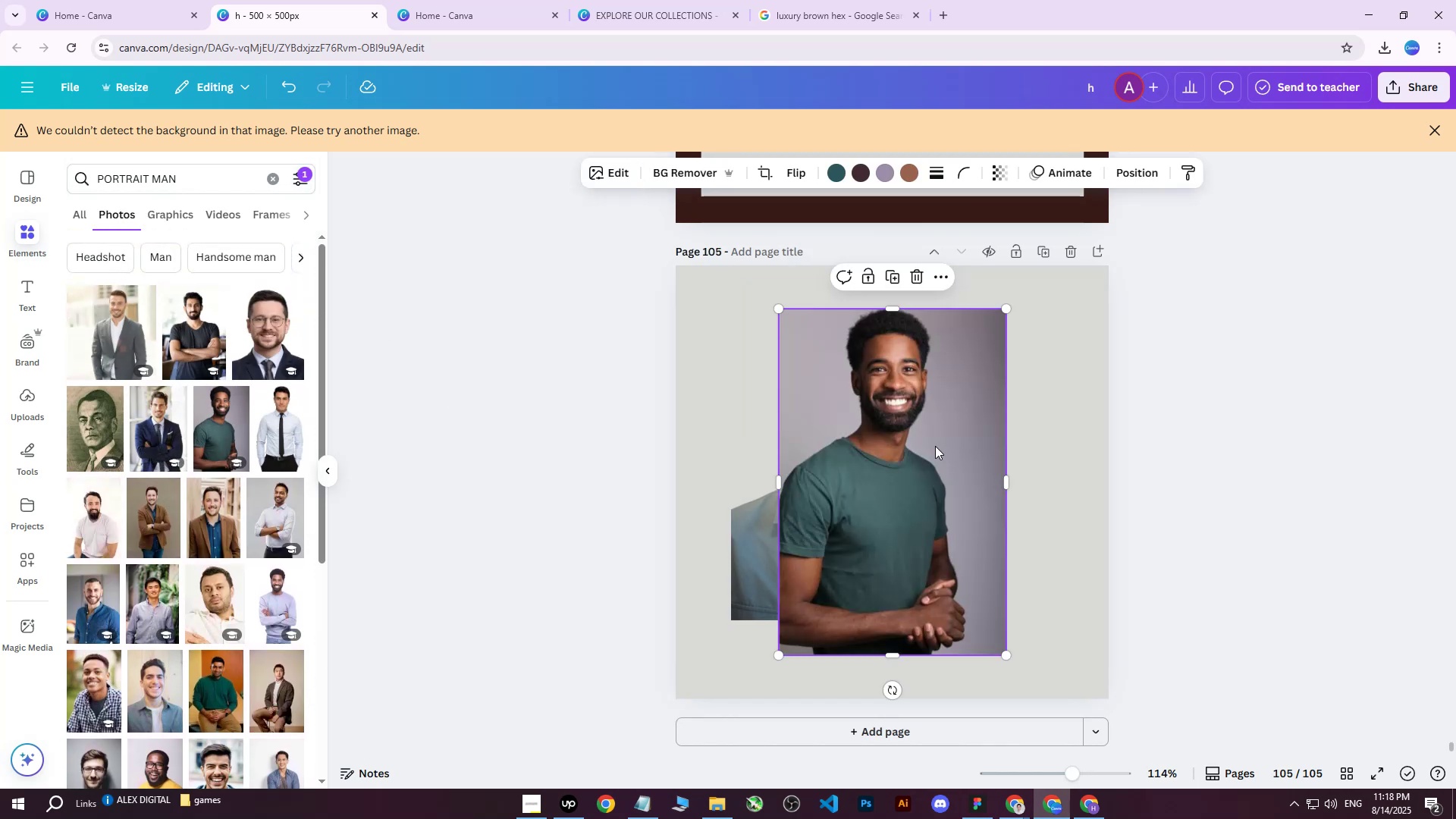 
left_click_drag(start_coordinate=[867, 460], to_coordinate=[968, 462])
 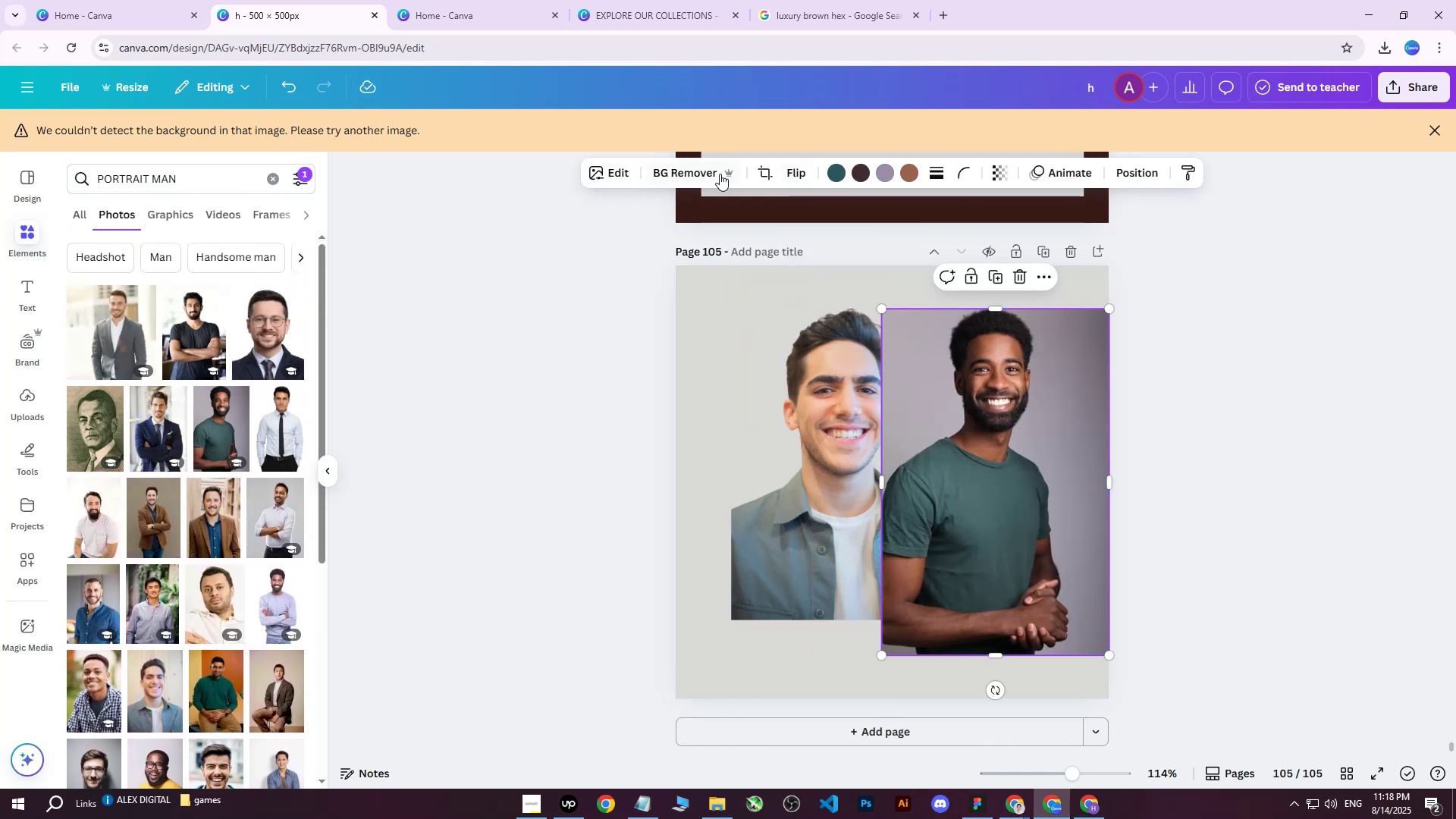 
left_click([682, 171])
 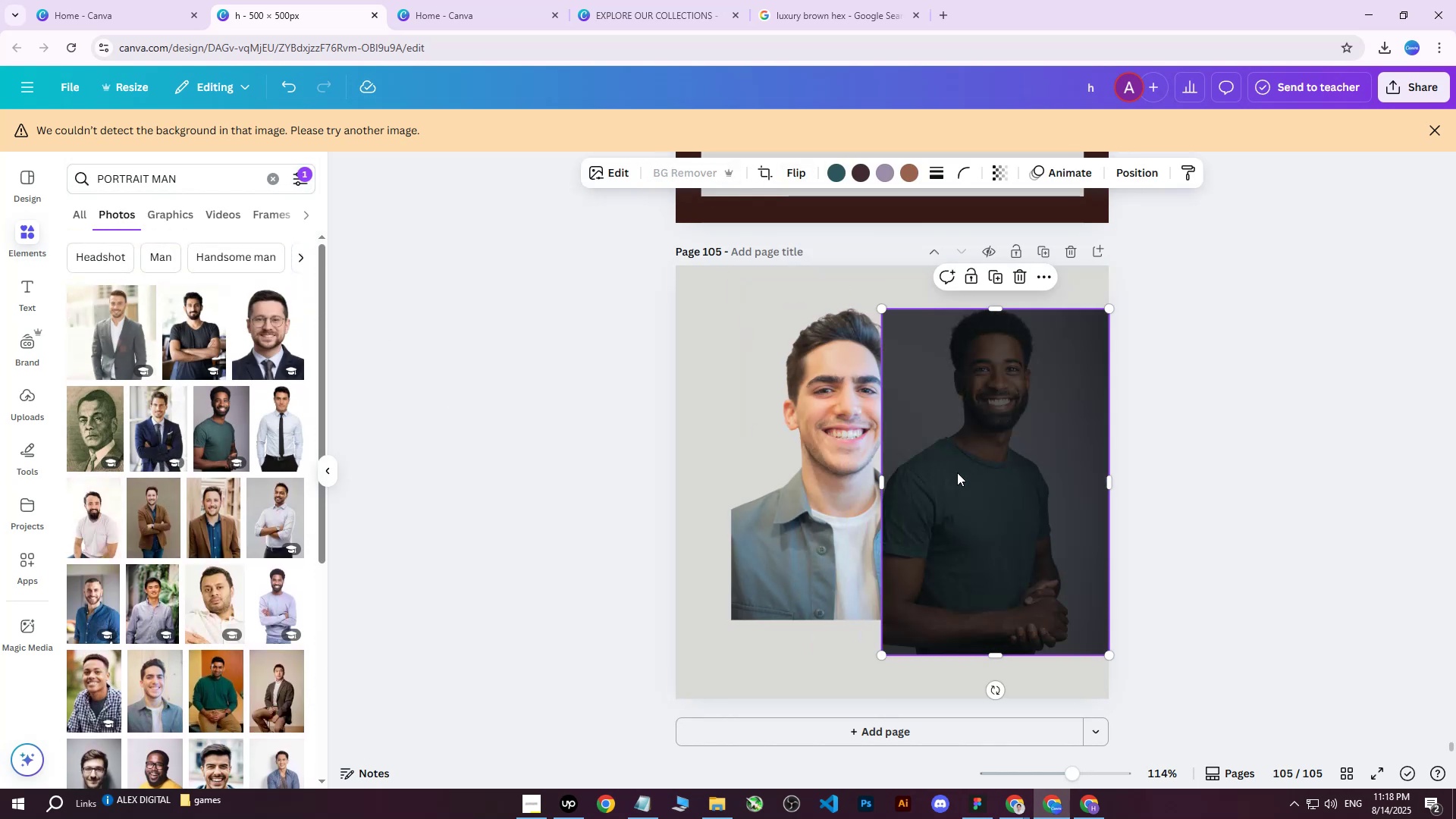 
left_click_drag(start_coordinate=[962, 479], to_coordinate=[988, 478])
 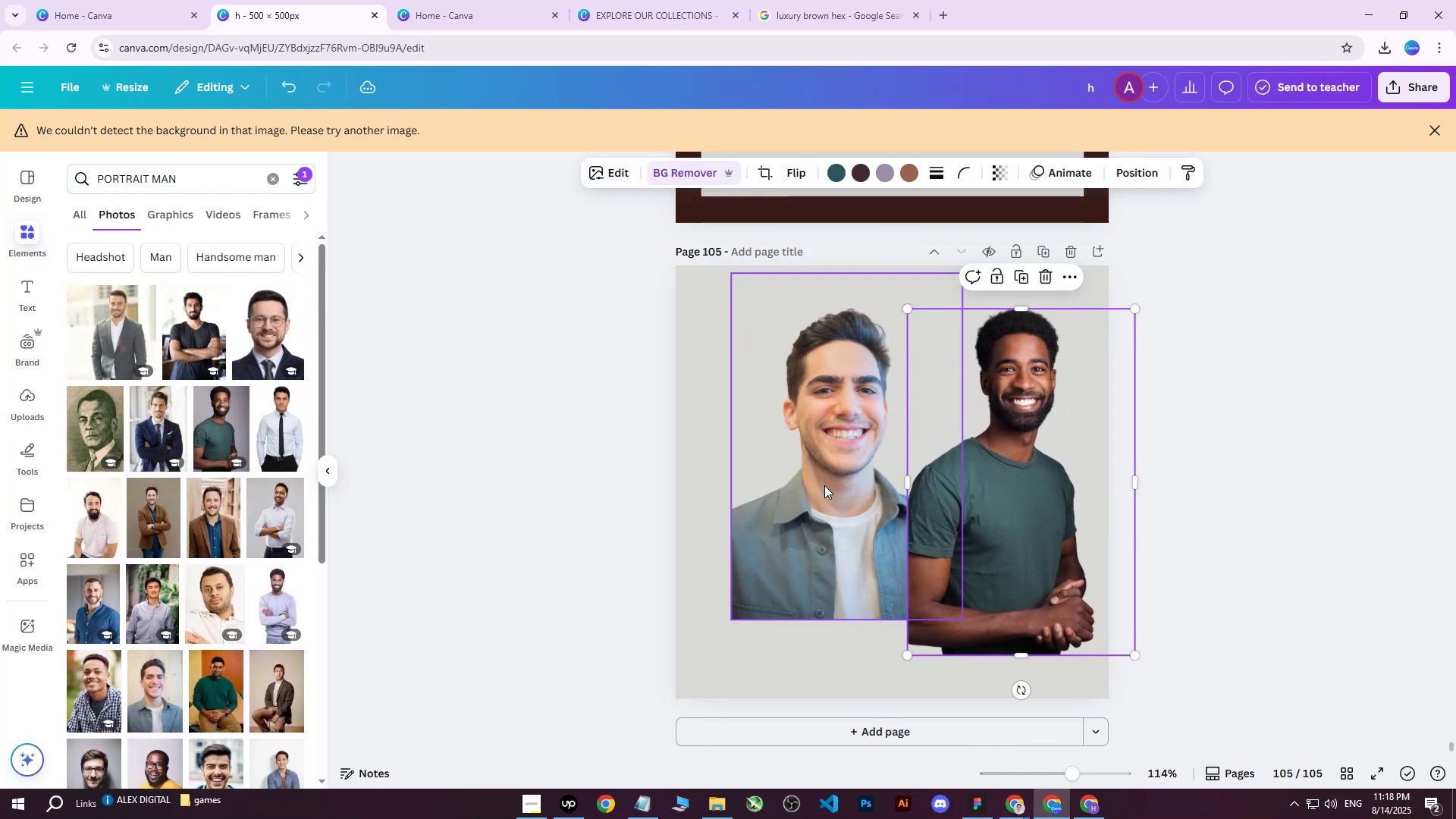 
left_click([821, 485])
 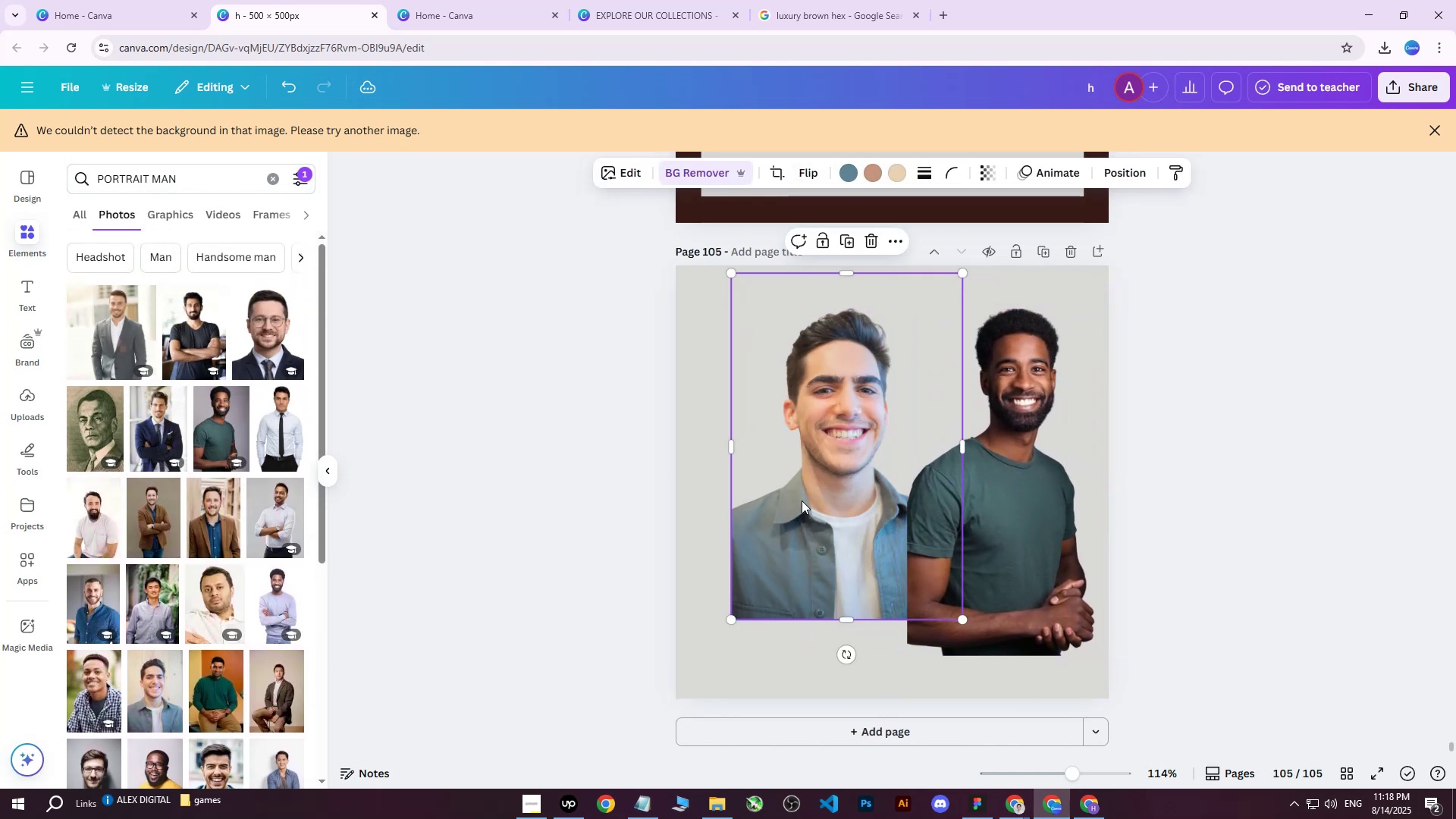 
left_click_drag(start_coordinate=[789, 506], to_coordinate=[727, 588])
 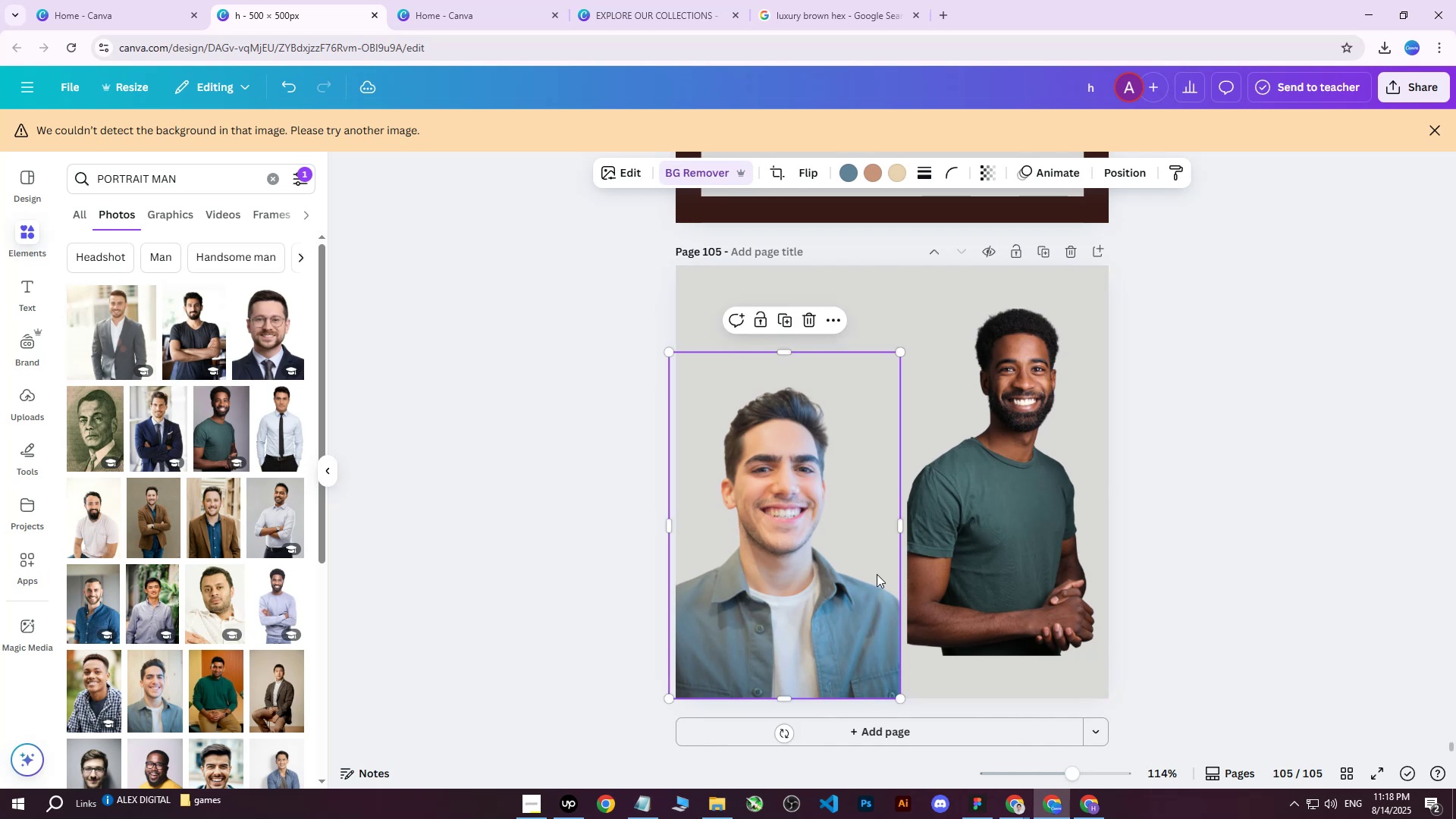 
left_click_drag(start_coordinate=[811, 512], to_coordinate=[847, 429])
 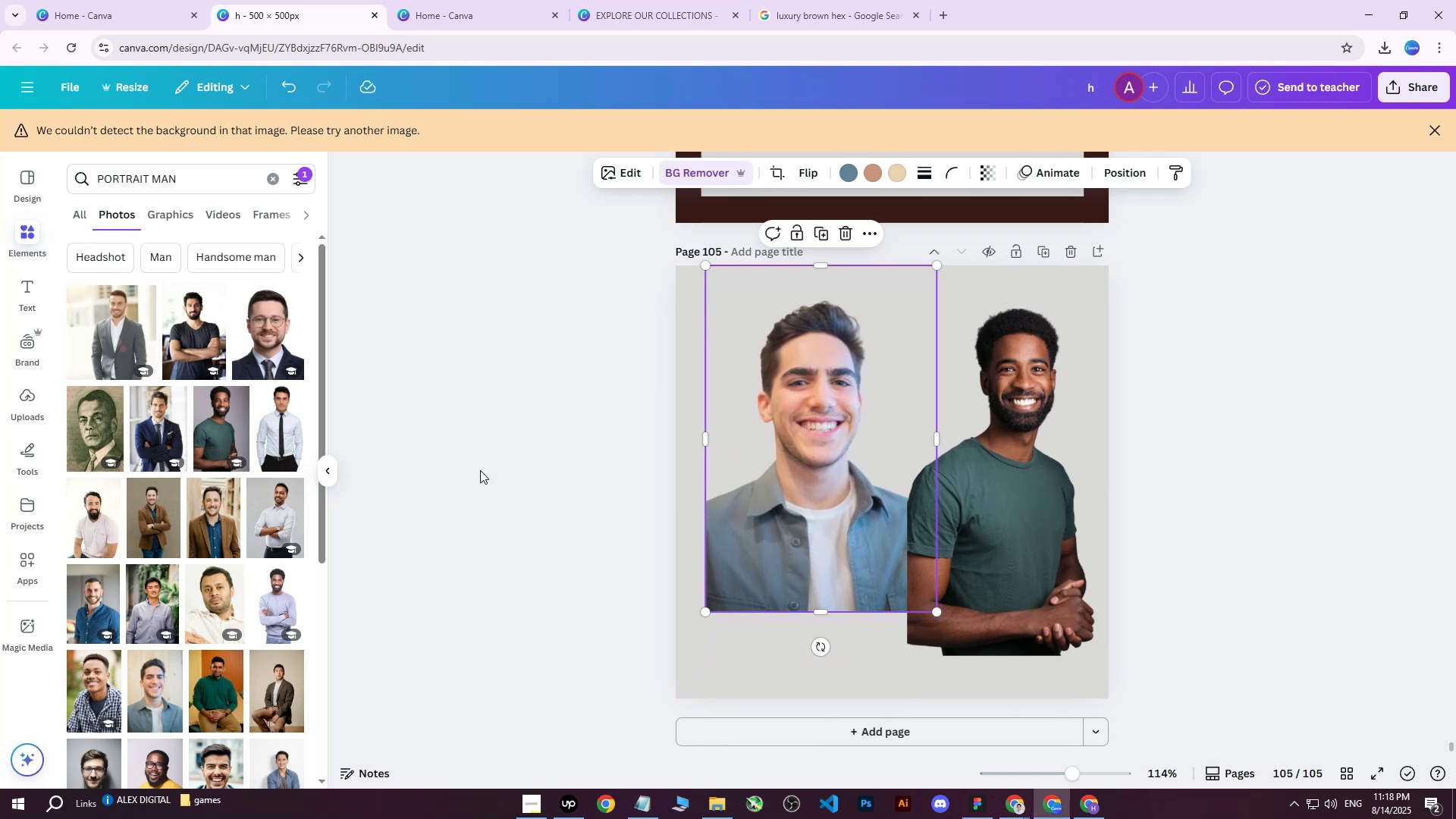 
key(Delete)
 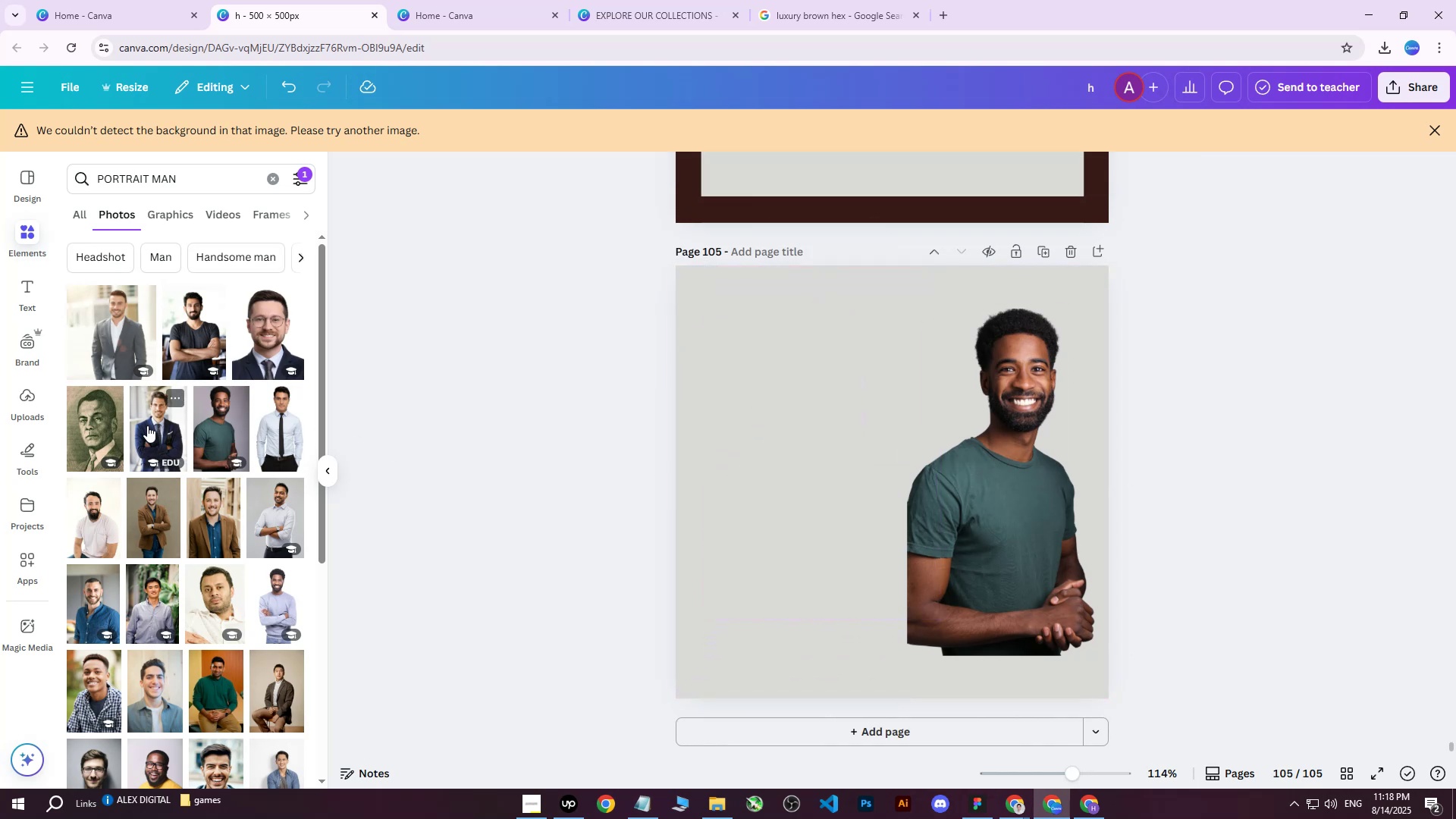 
scroll: coordinate [243, 447], scroll_direction: down, amount: 1.0
 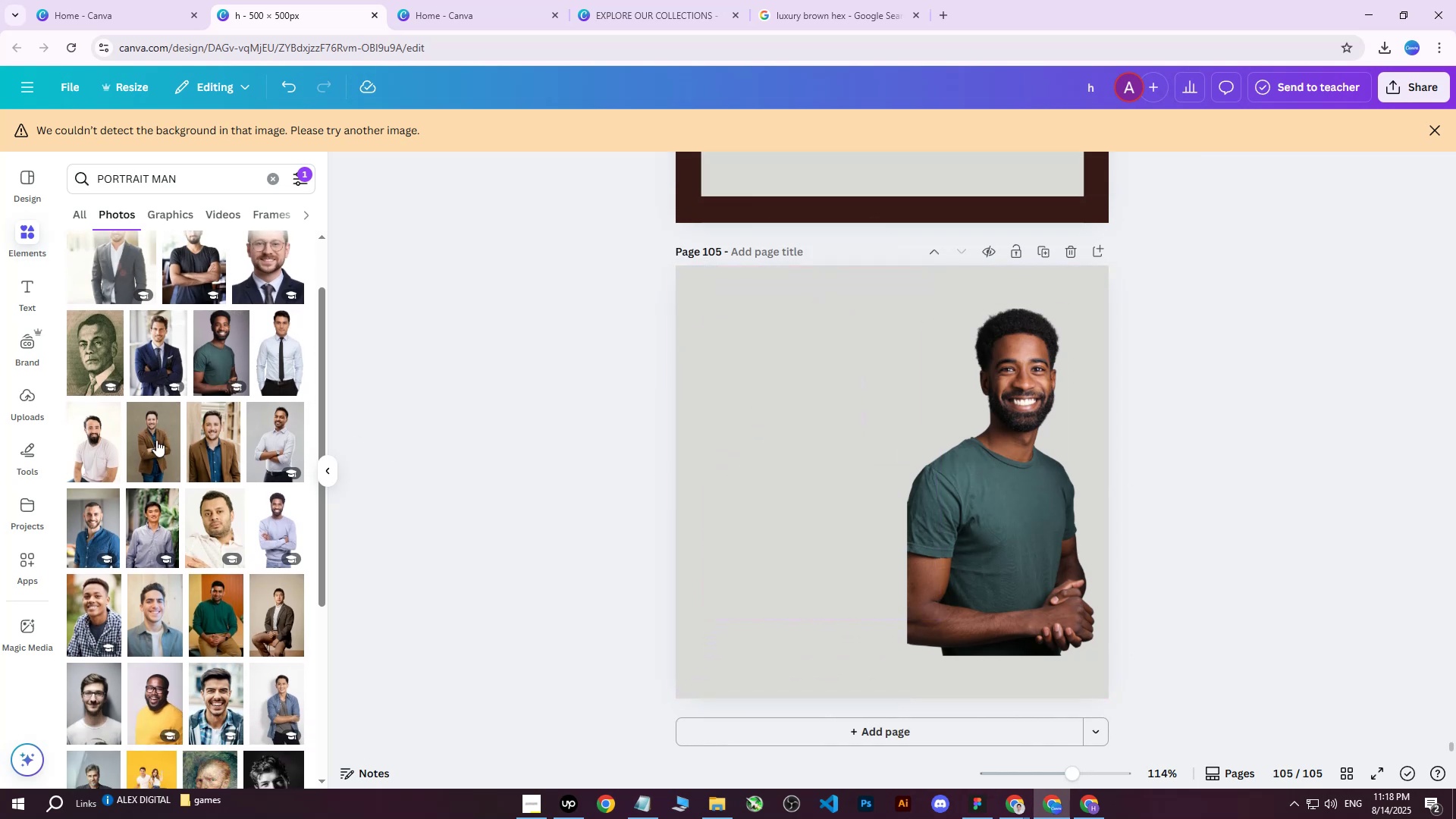 
left_click([146, 440])
 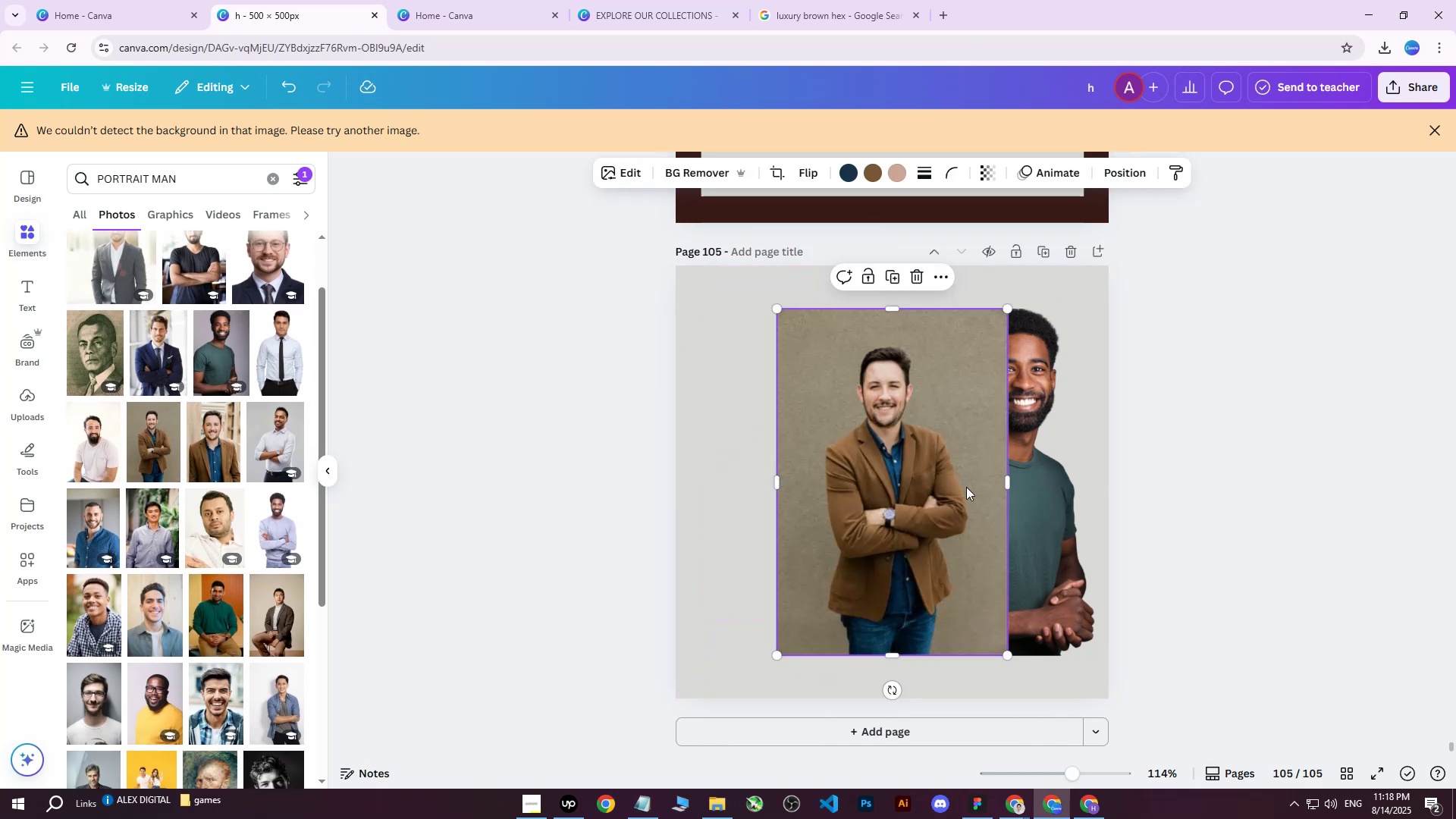 
left_click_drag(start_coordinate=[913, 475], to_coordinate=[849, 466])
 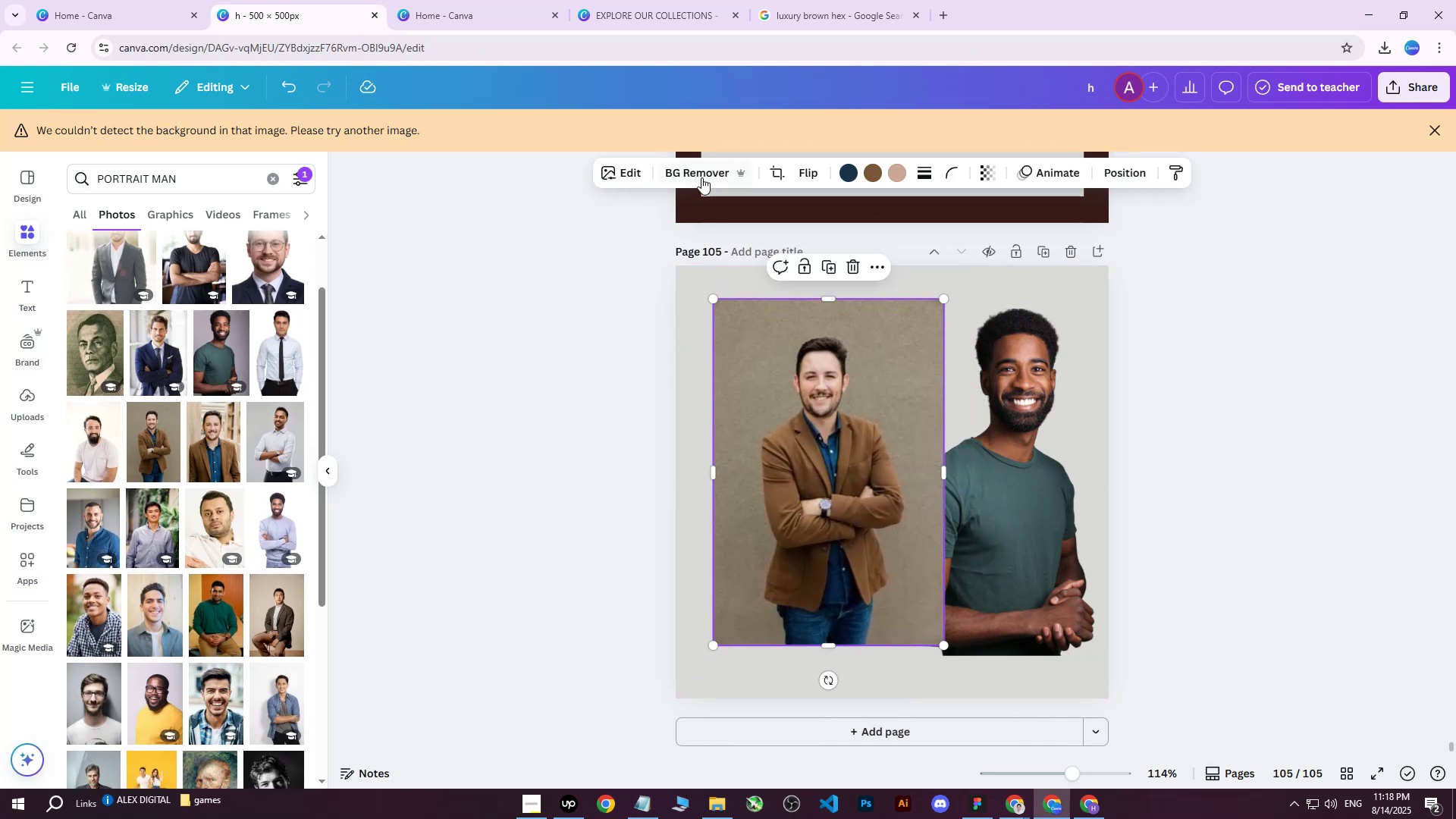 
left_click([699, 169])
 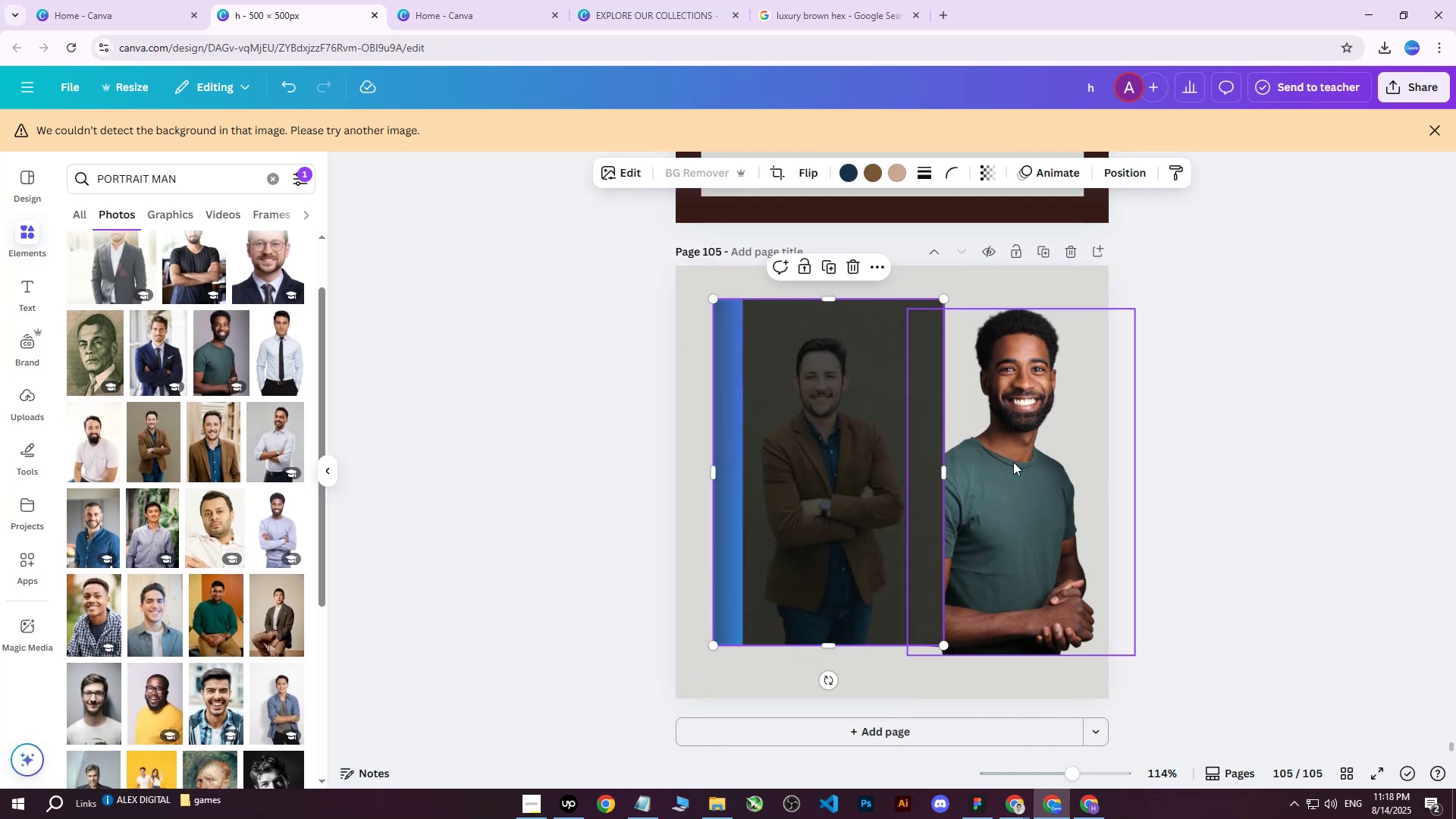 
left_click_drag(start_coordinate=[1020, 485], to_coordinate=[1003, 484])
 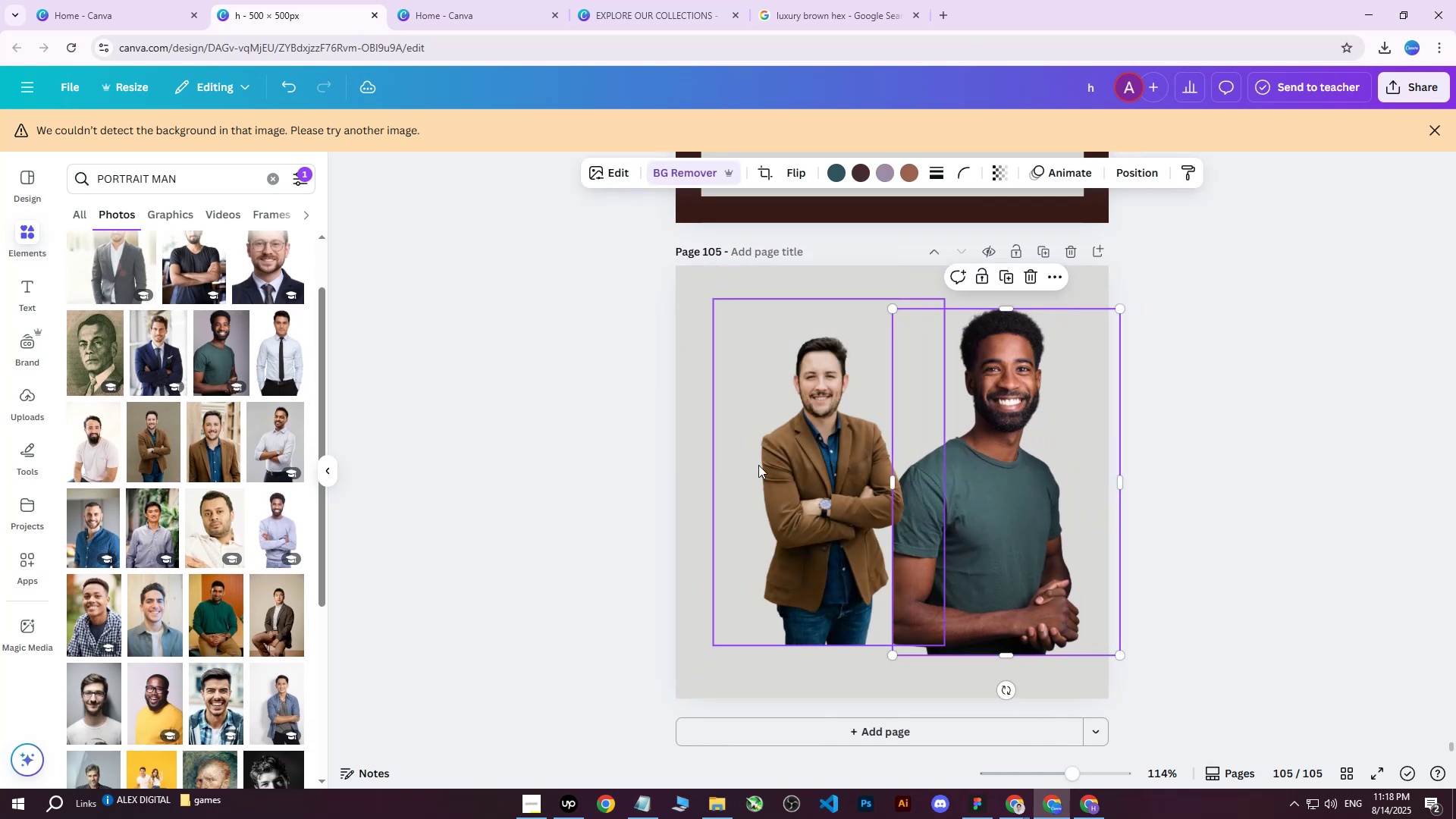 
left_click([757, 465])
 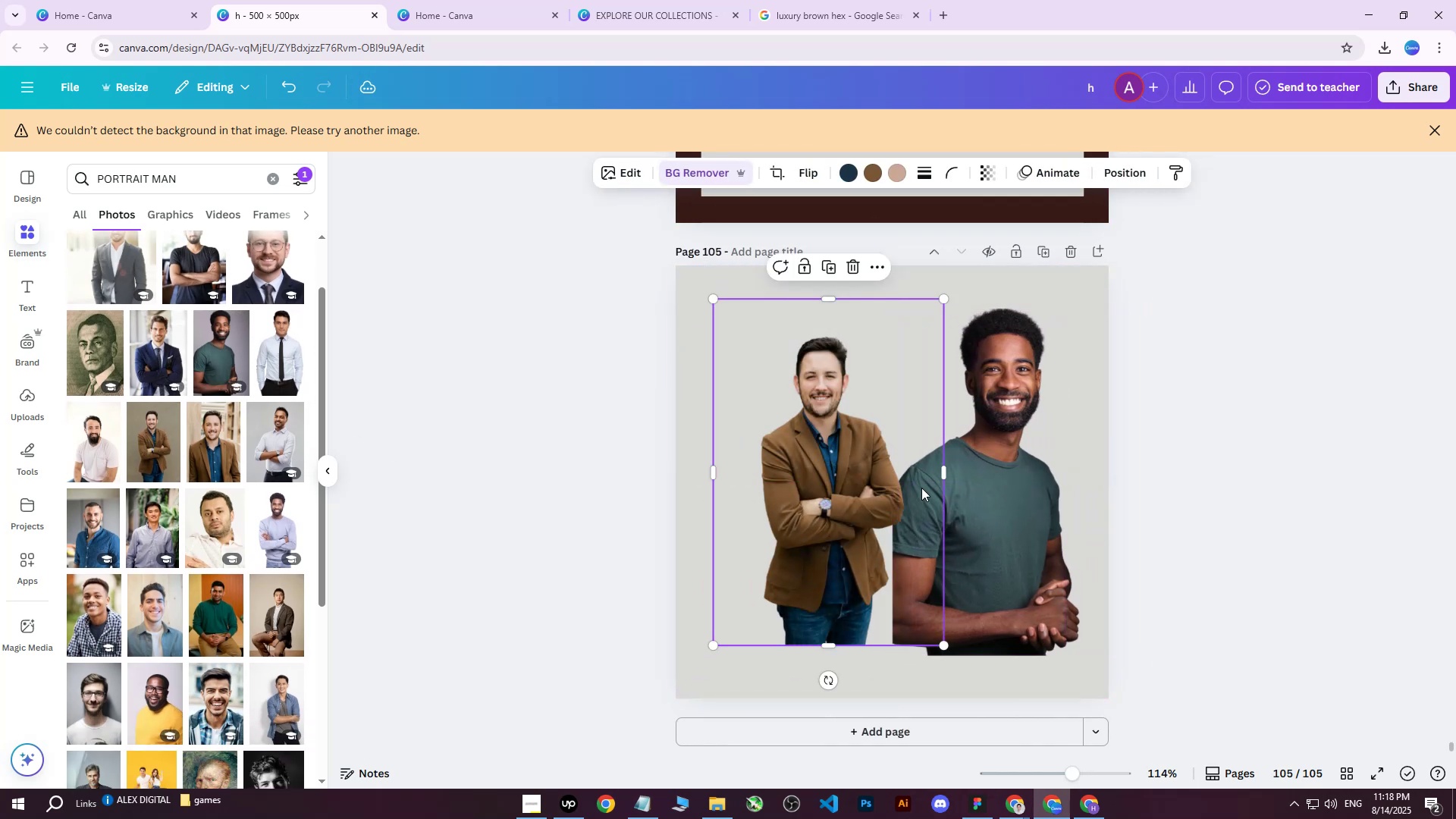 
left_click_drag(start_coordinate=[999, 502], to_coordinate=[829, 491])
 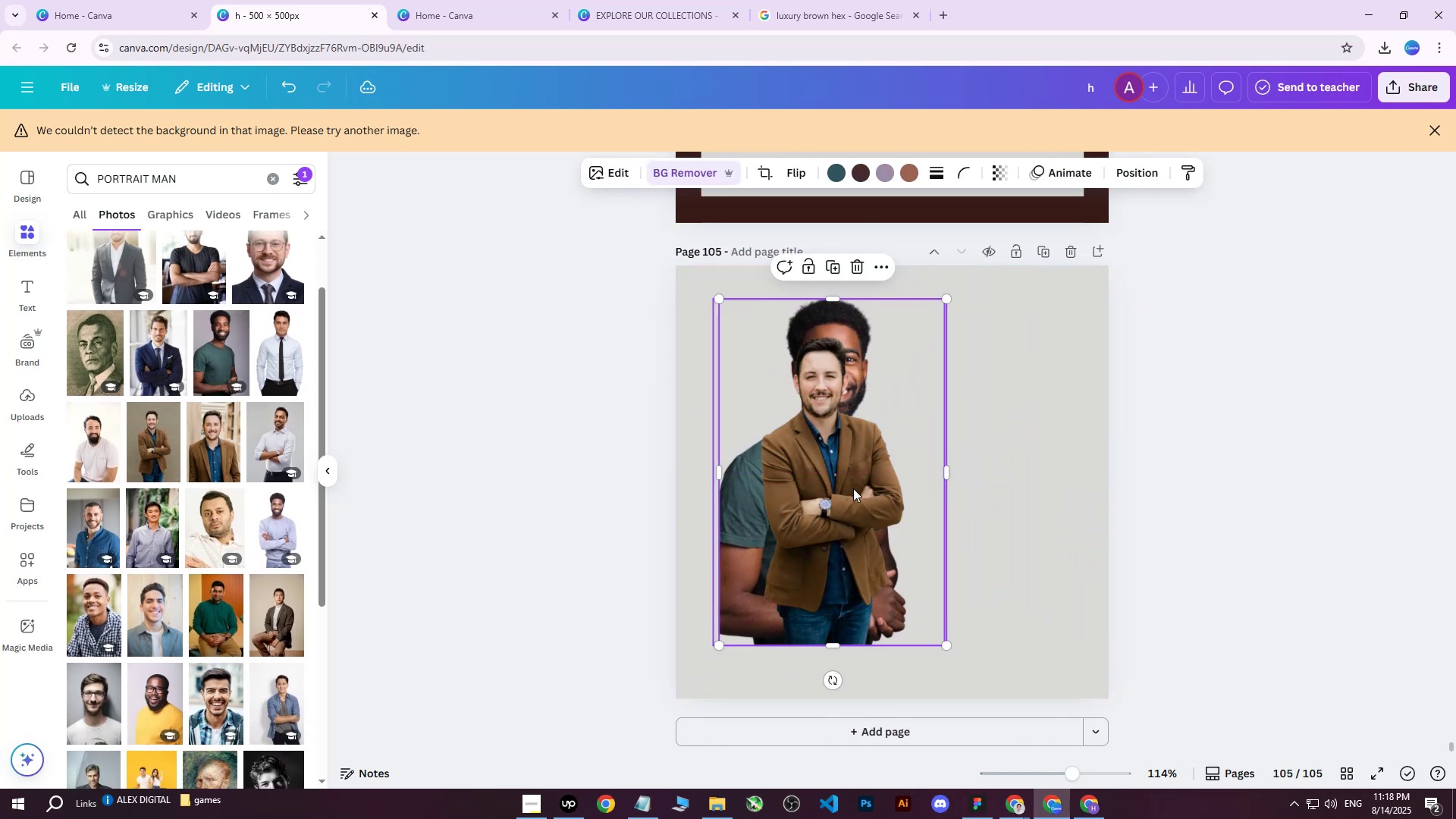 
scroll: coordinate [911, 485], scroll_direction: down, amount: 1.0
 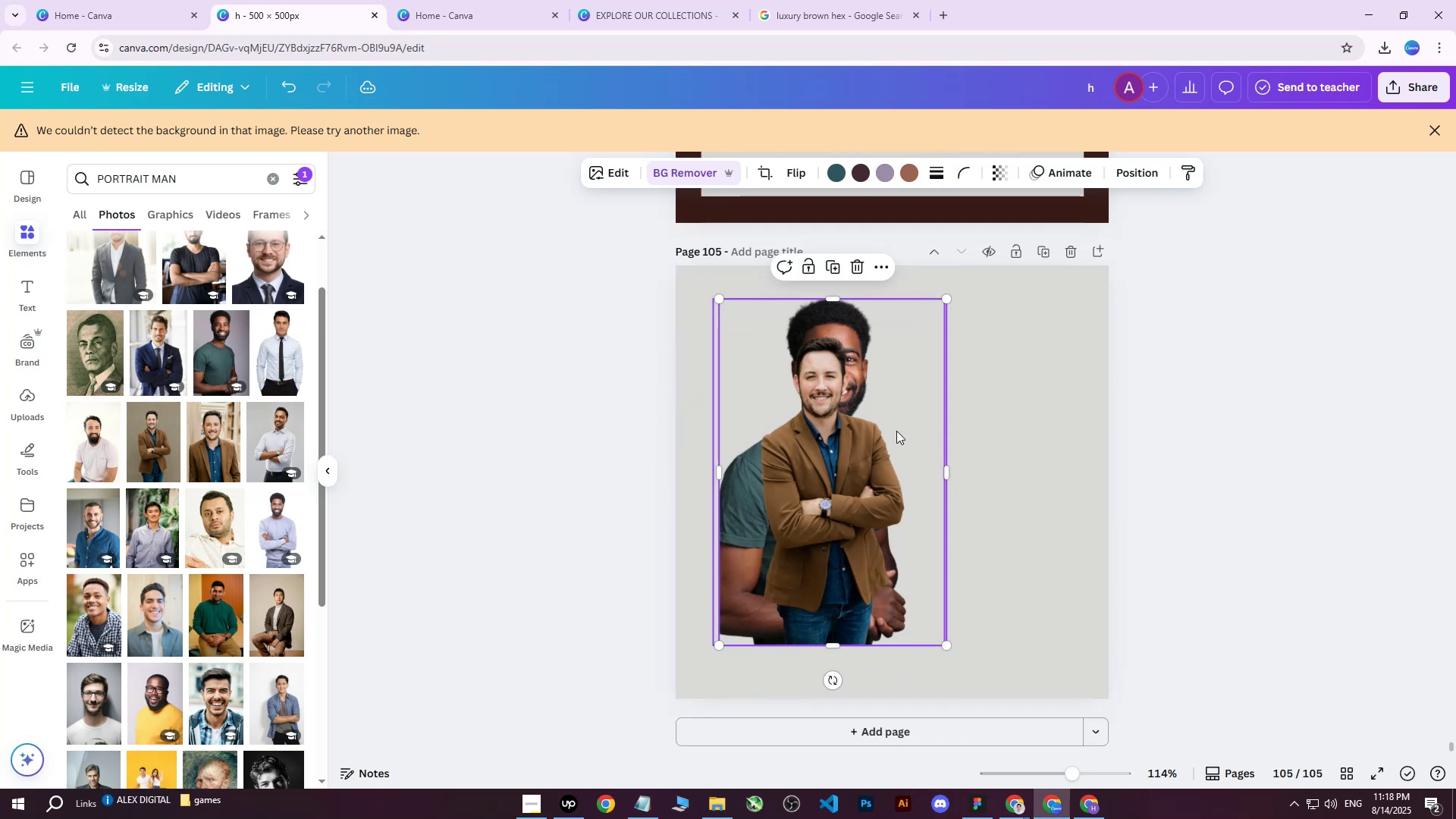 
left_click_drag(start_coordinate=[877, 414], to_coordinate=[1030, 466])
 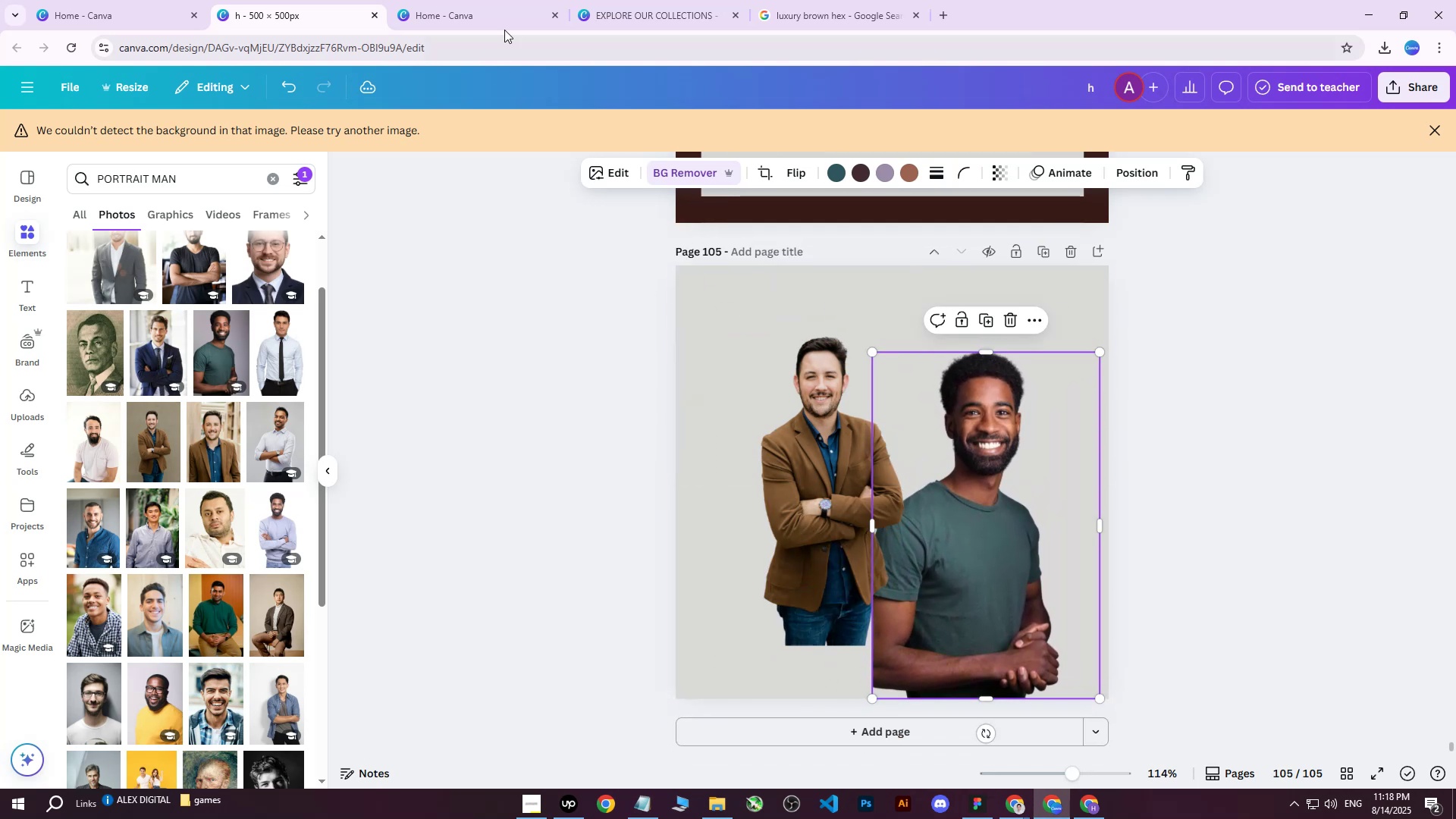 
left_click([497, 0])
 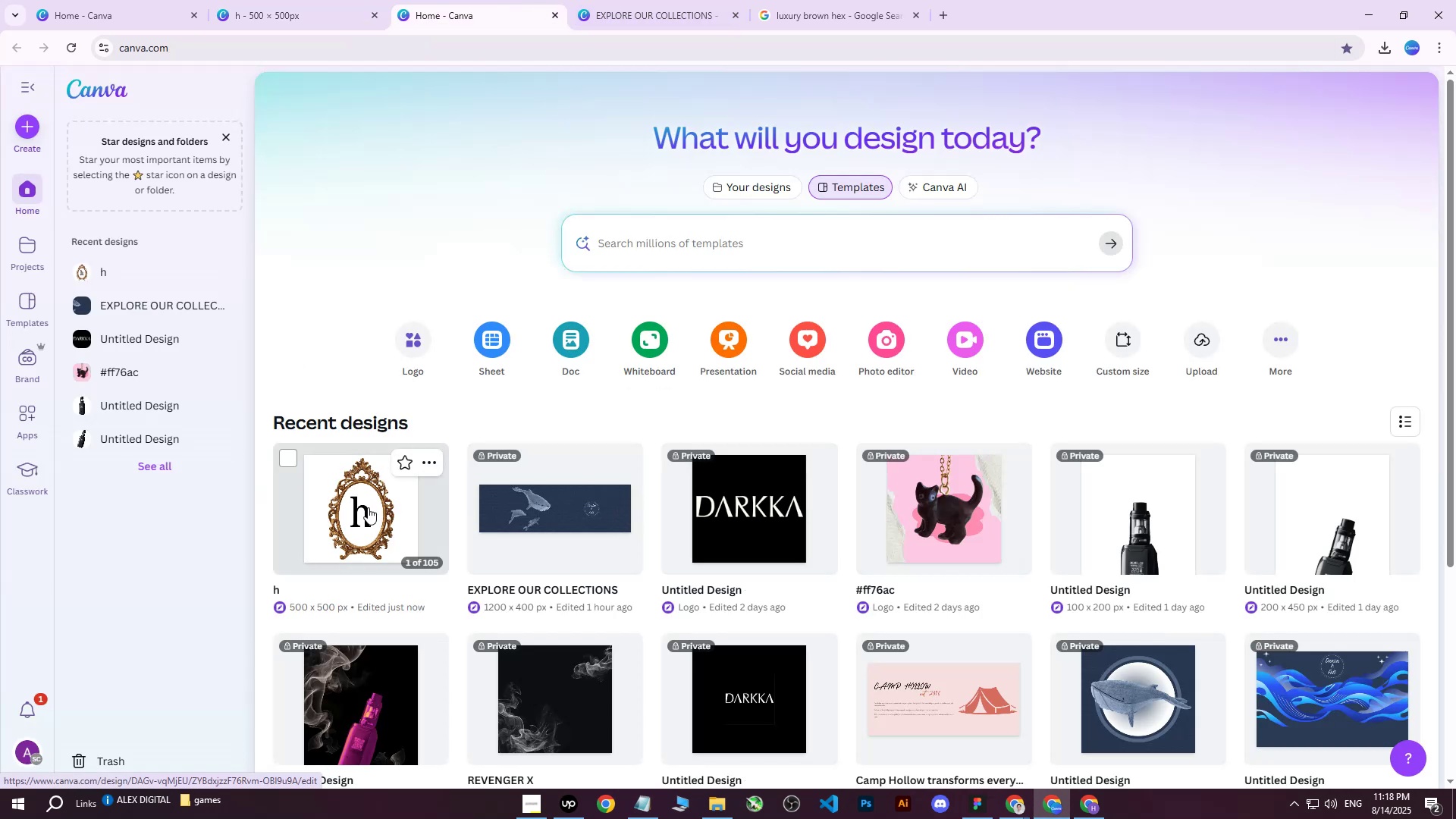 
scroll: coordinate [876, 525], scroll_direction: down, amount: 2.0
 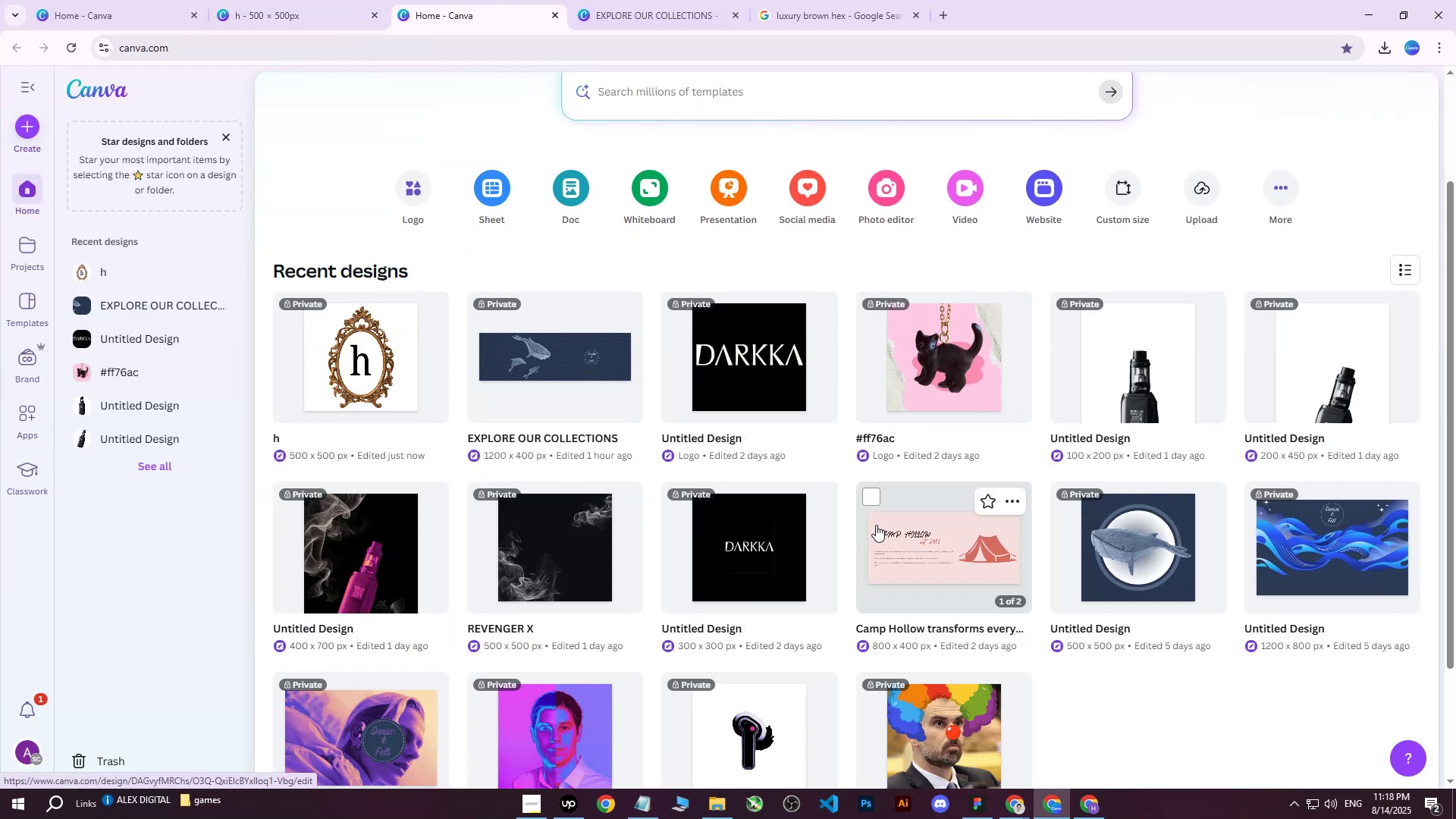 
mouse_move([853, 519])
 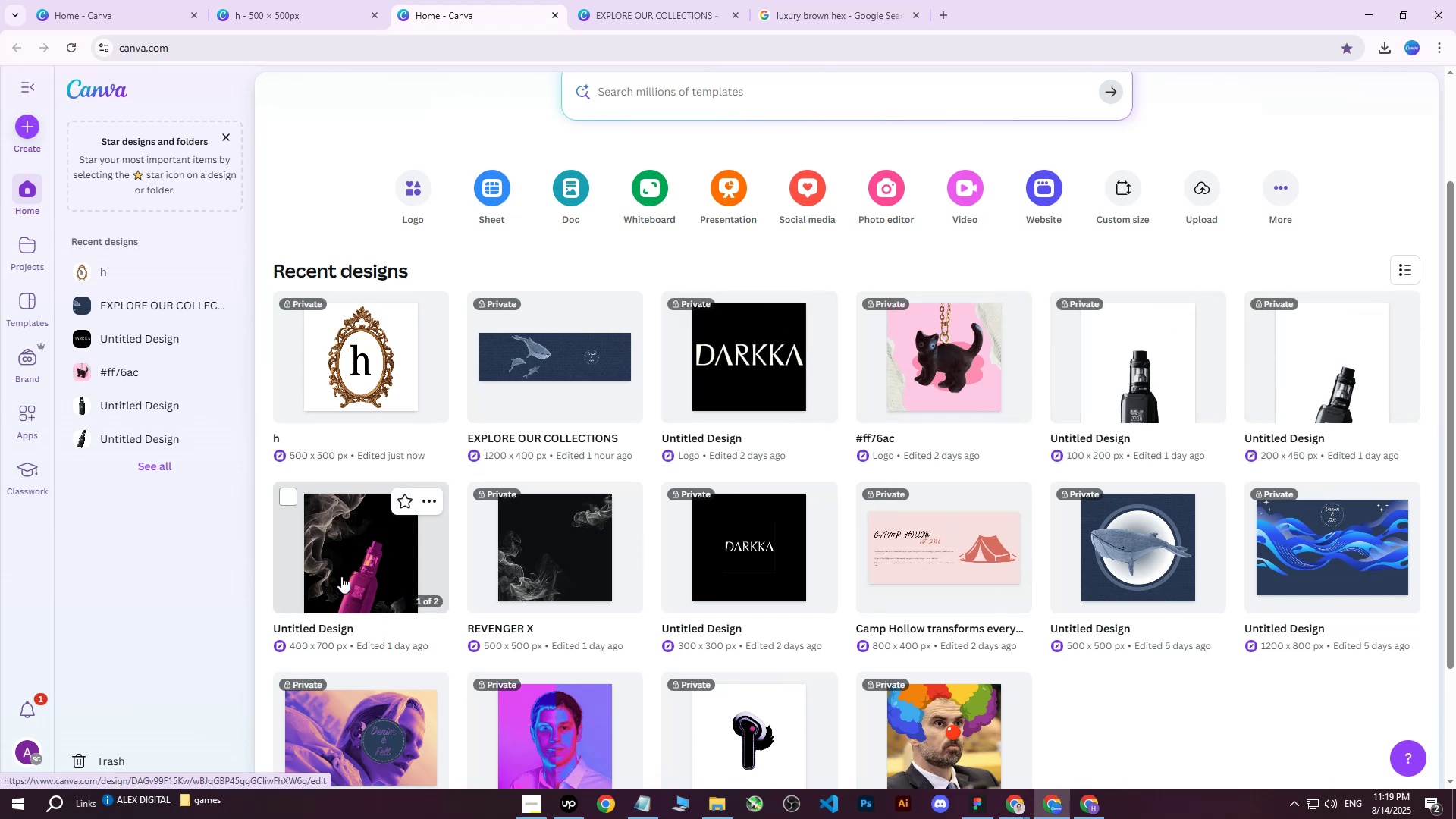 
wait(6.02)
 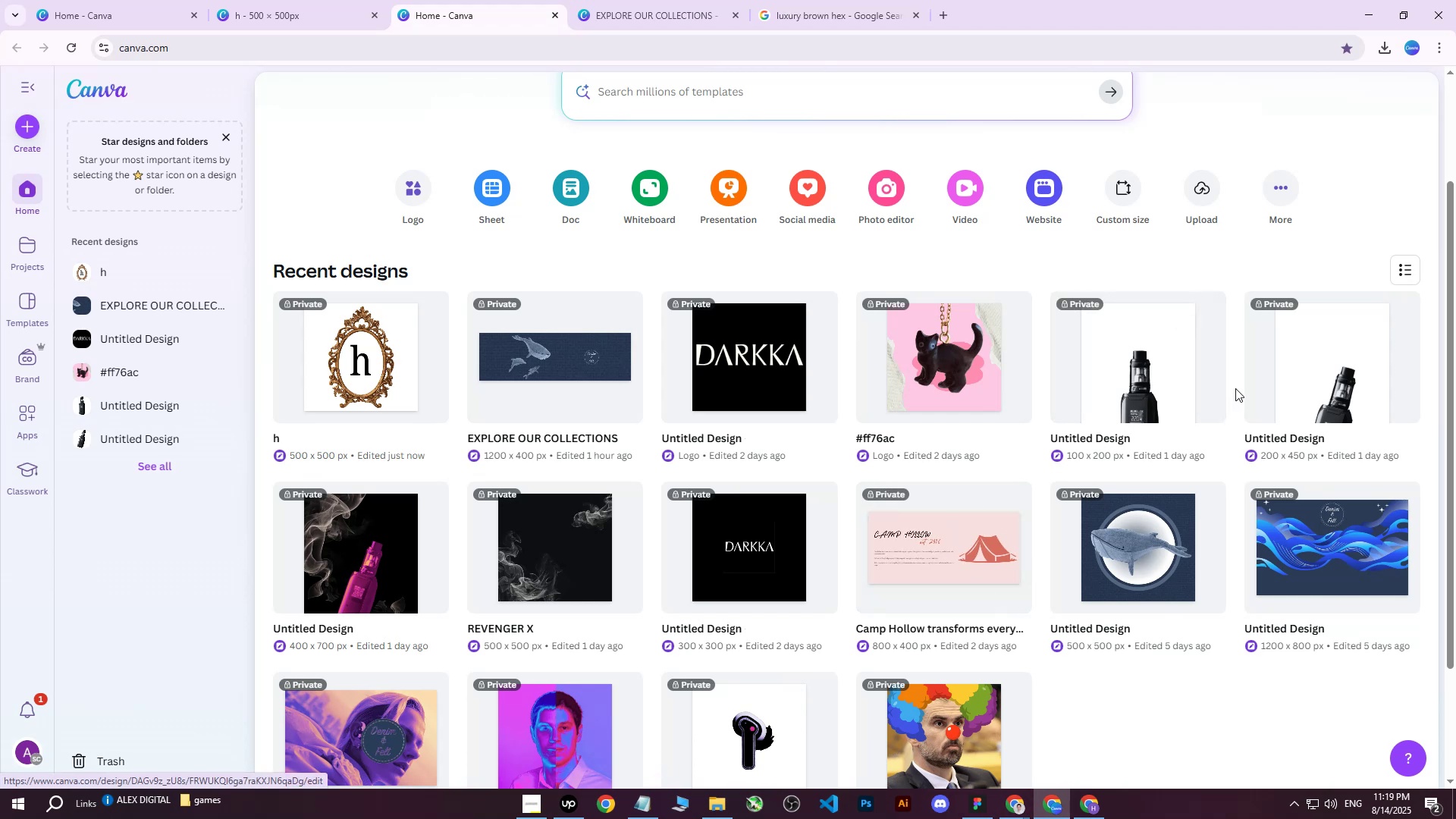 
left_click([532, 568])
 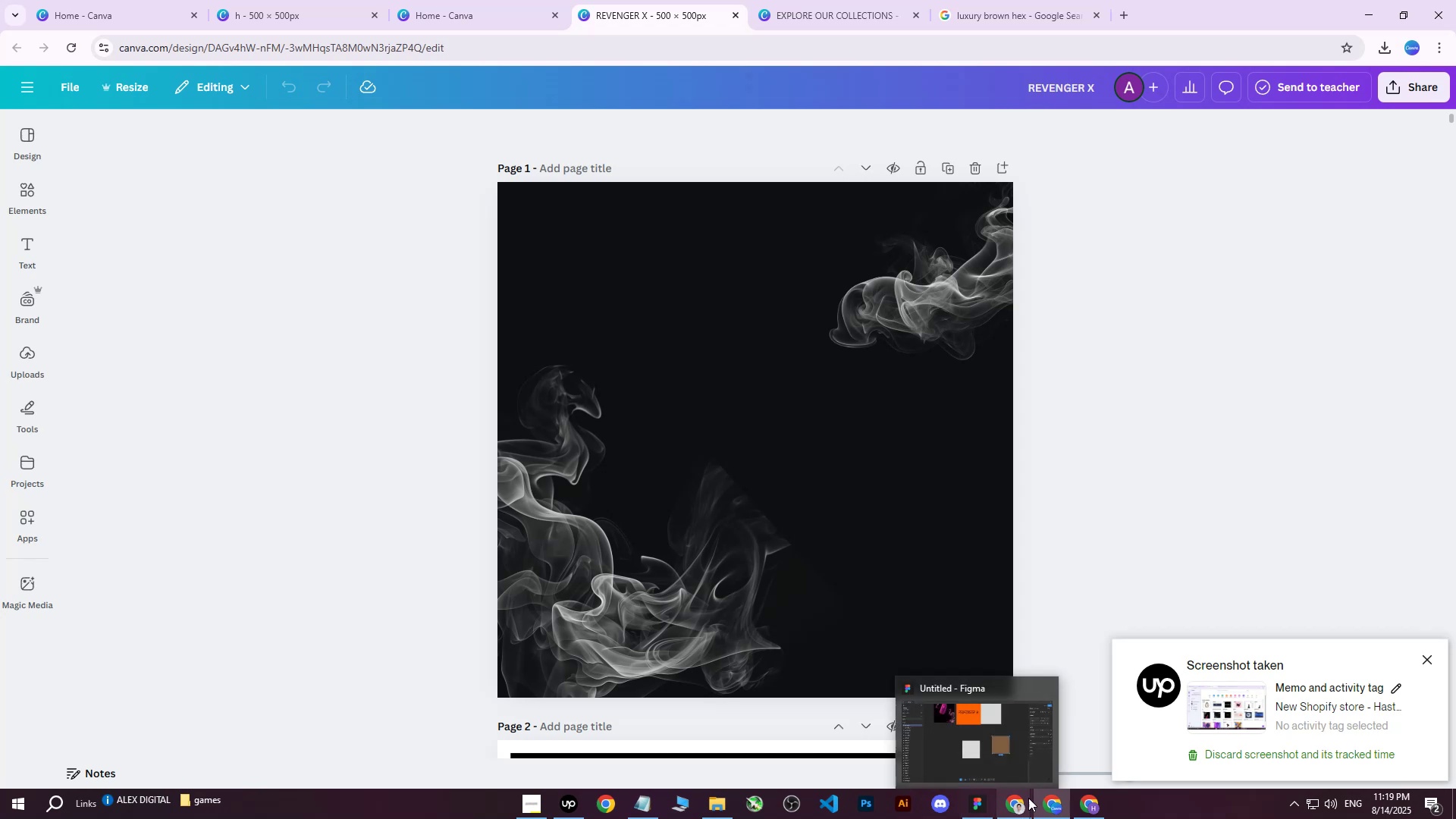 
left_click([1226, 386])
 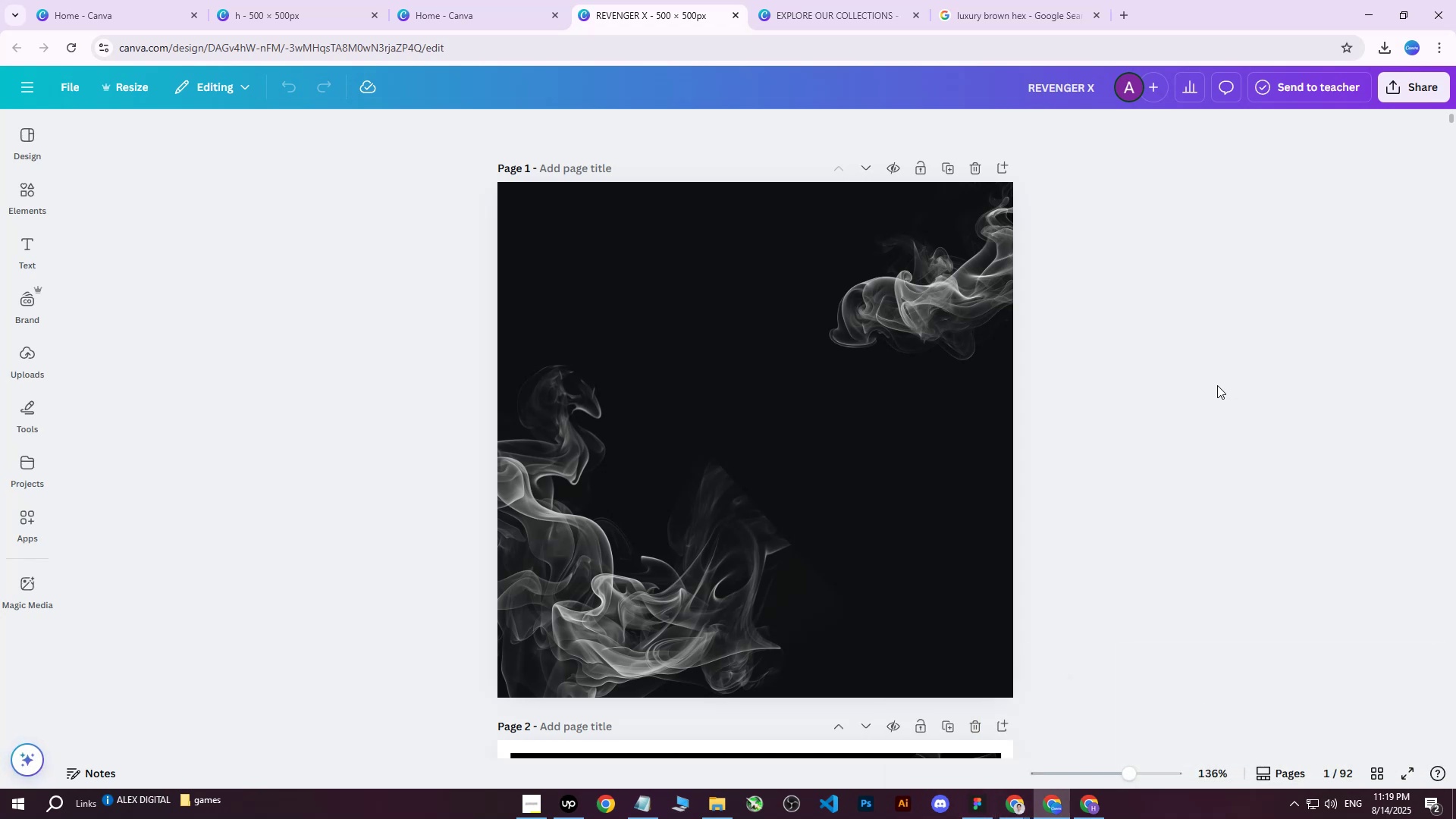 
wait(5.49)
 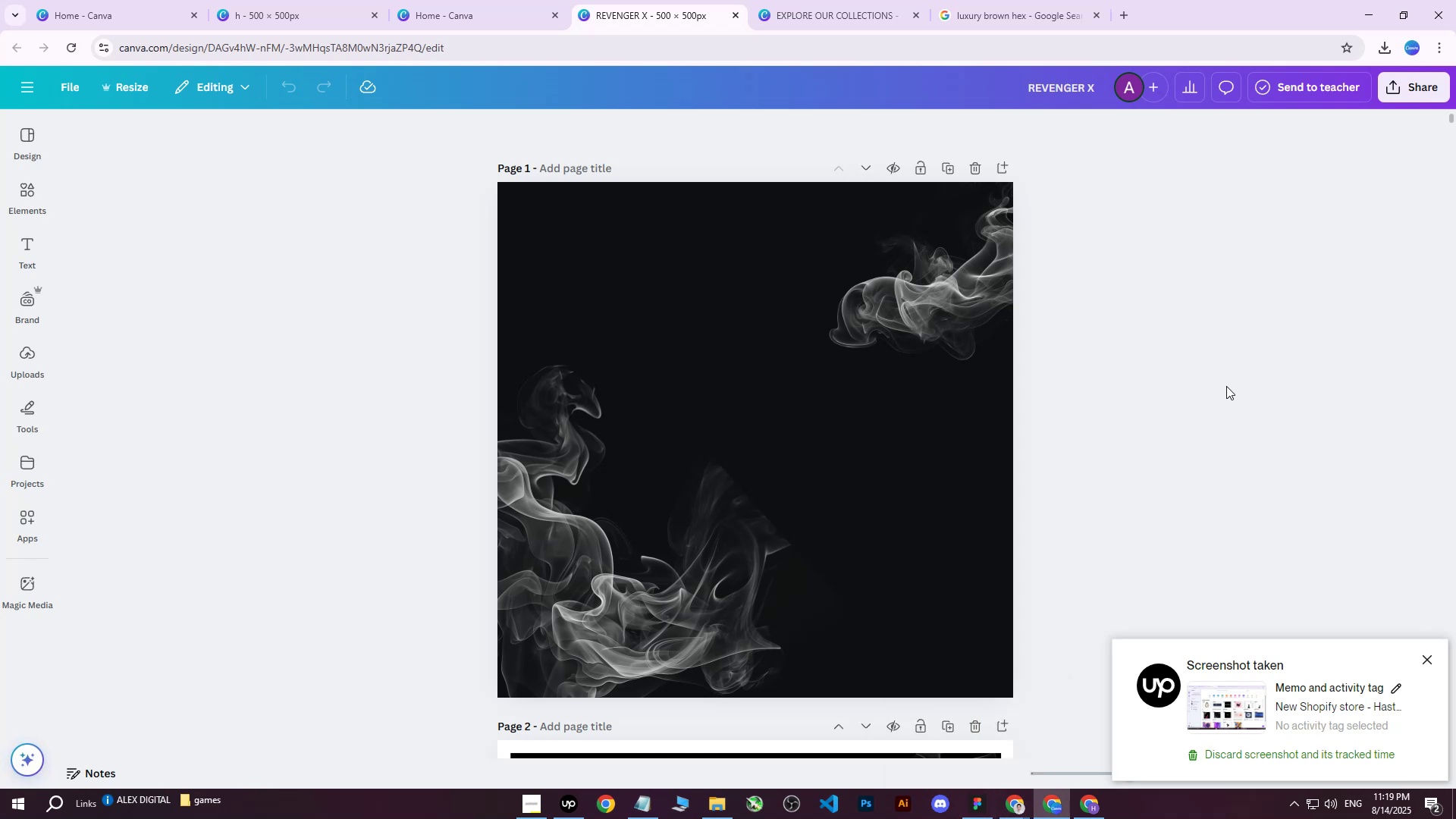 
scroll: coordinate [800, 422], scroll_direction: down, amount: 21.0
 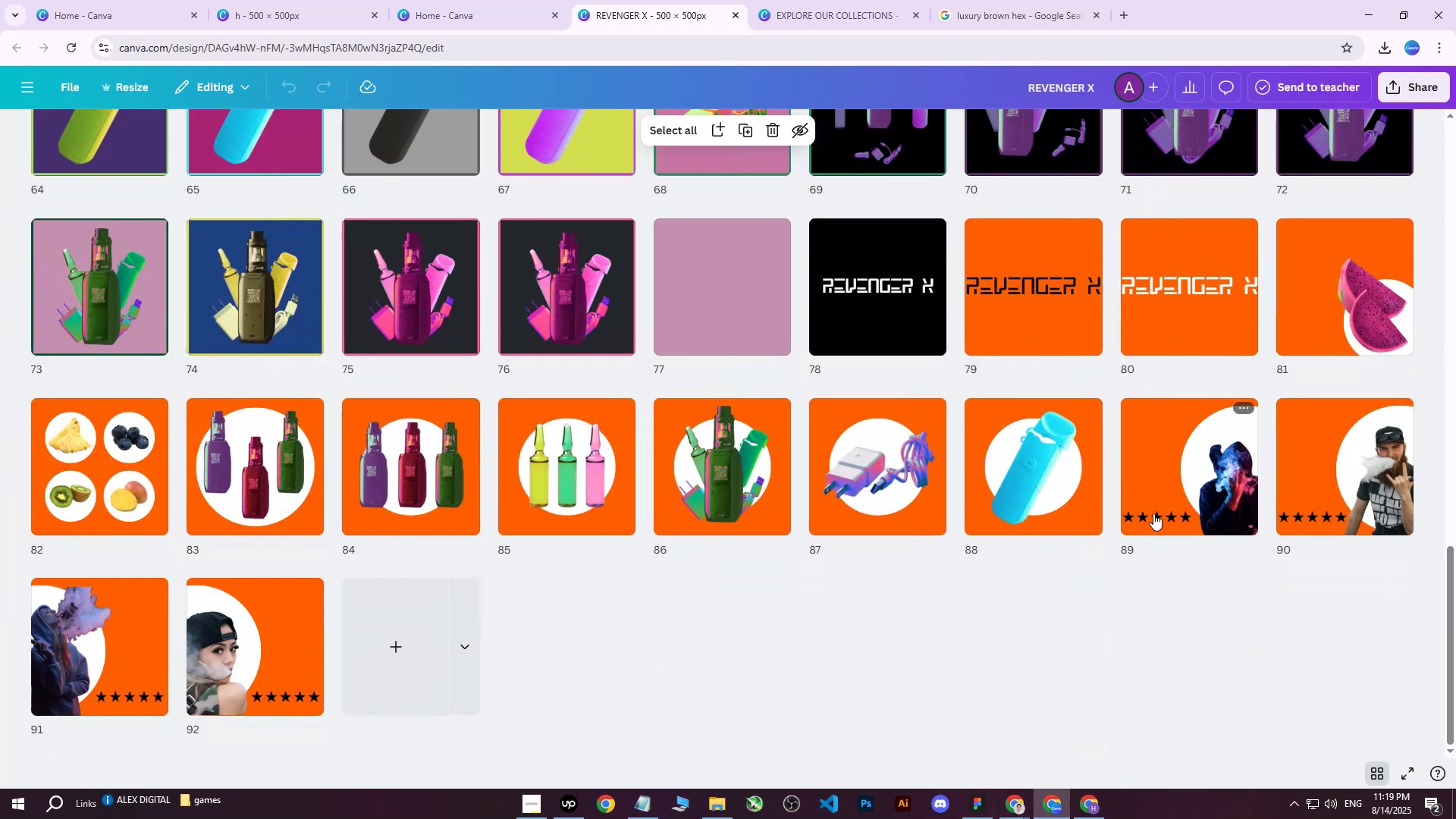 
double_click([1153, 513])
 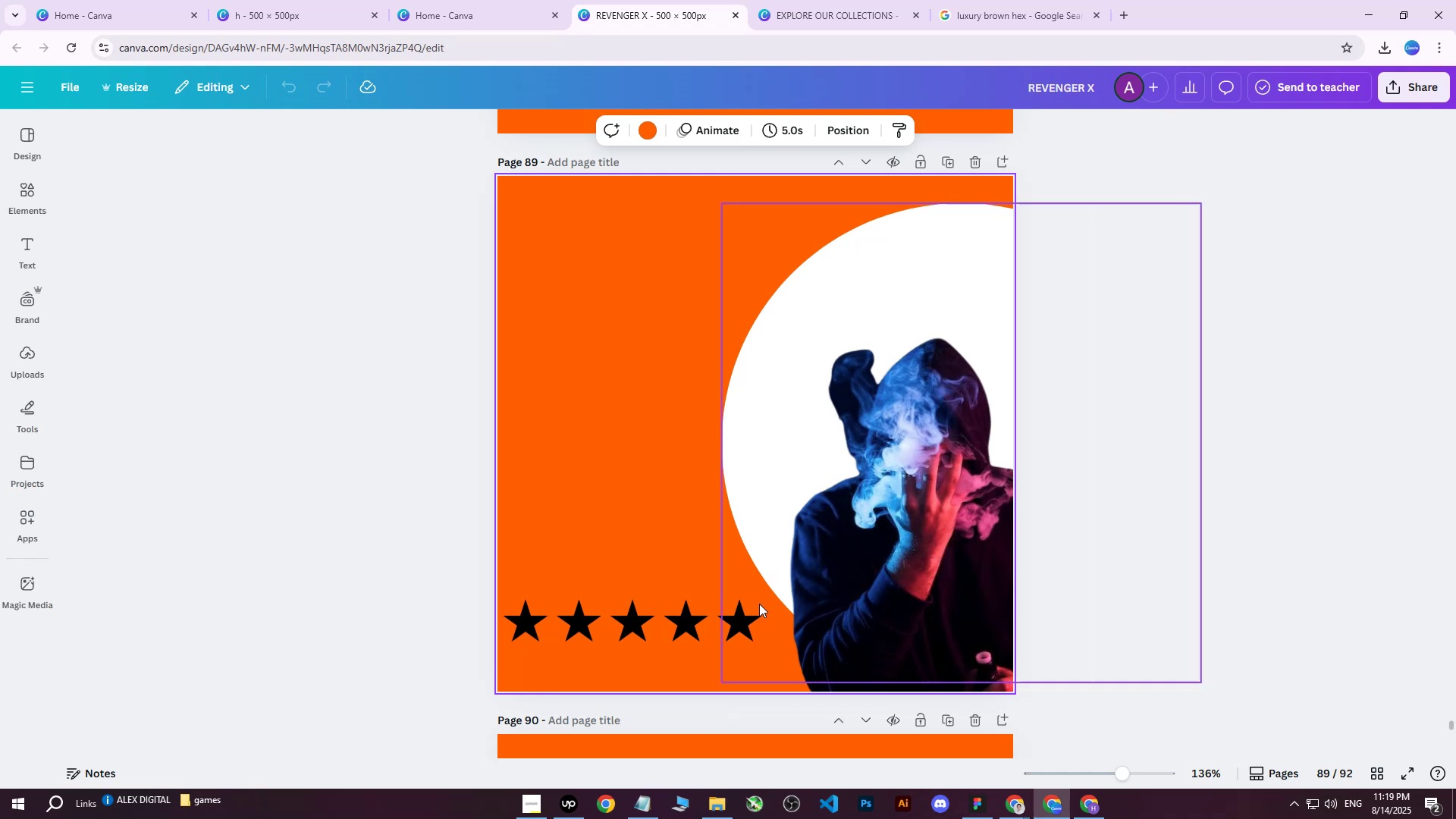 
left_click([681, 618])
 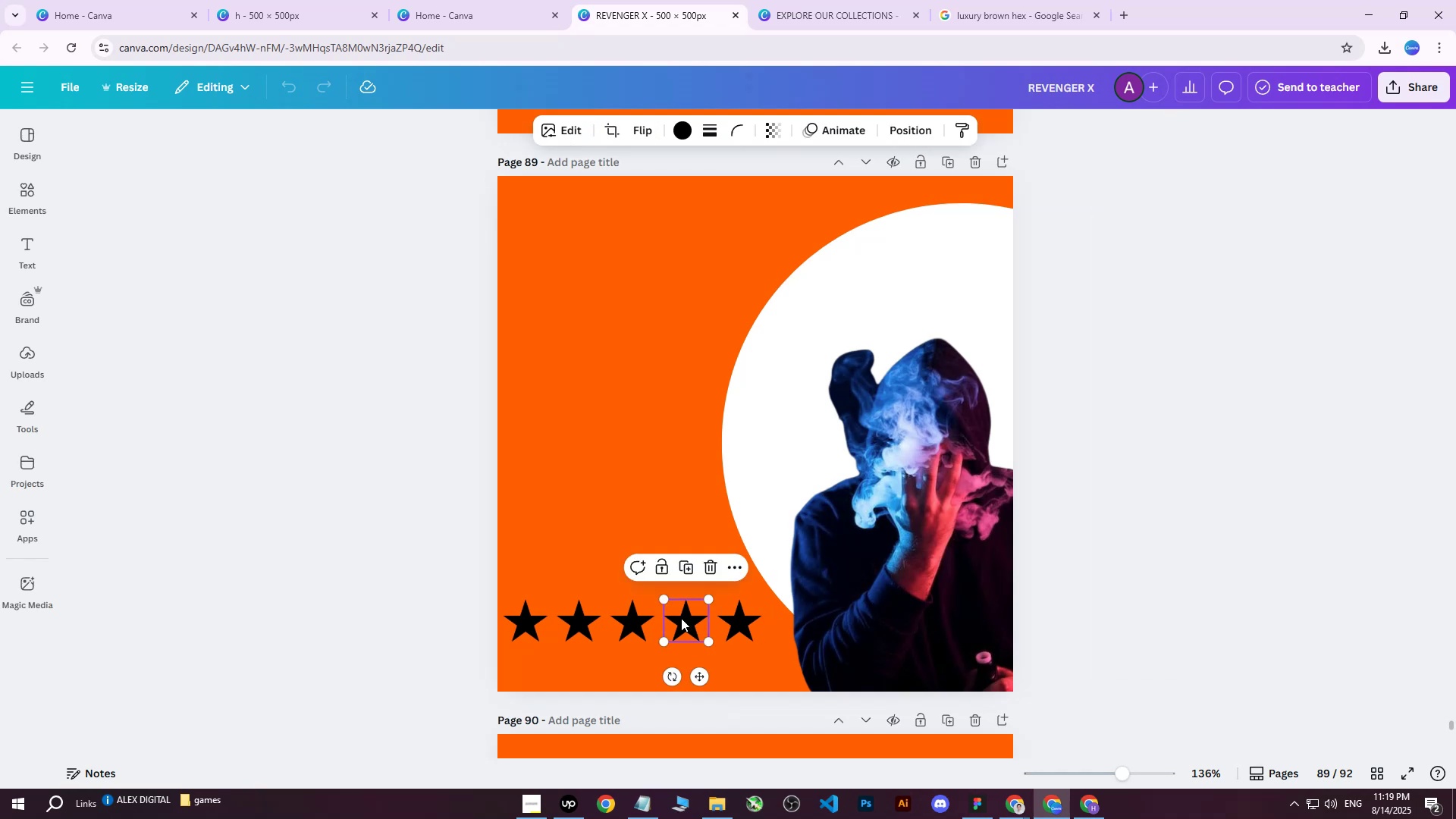 
right_click([681, 618])
 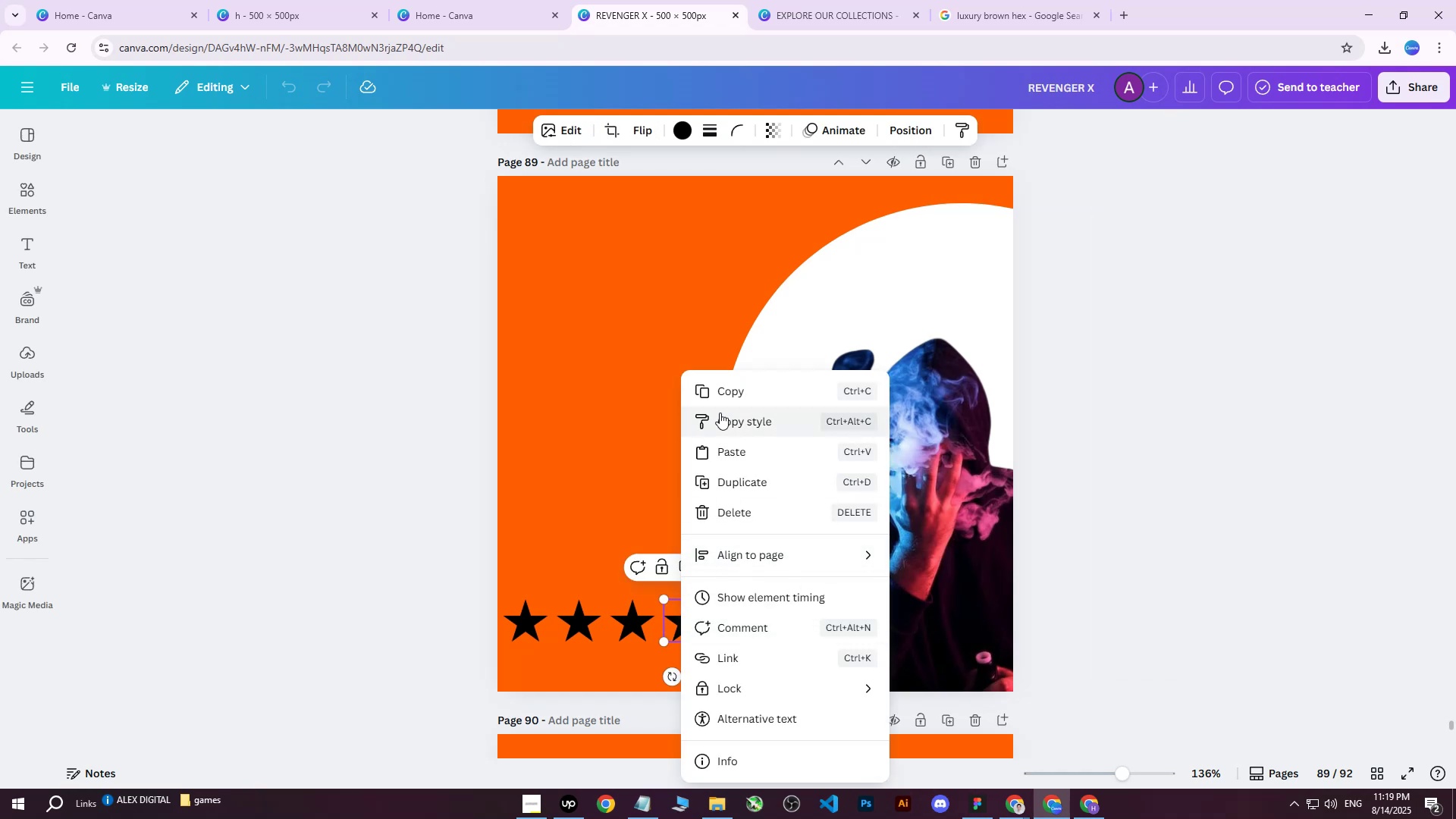 
left_click([730, 393])
 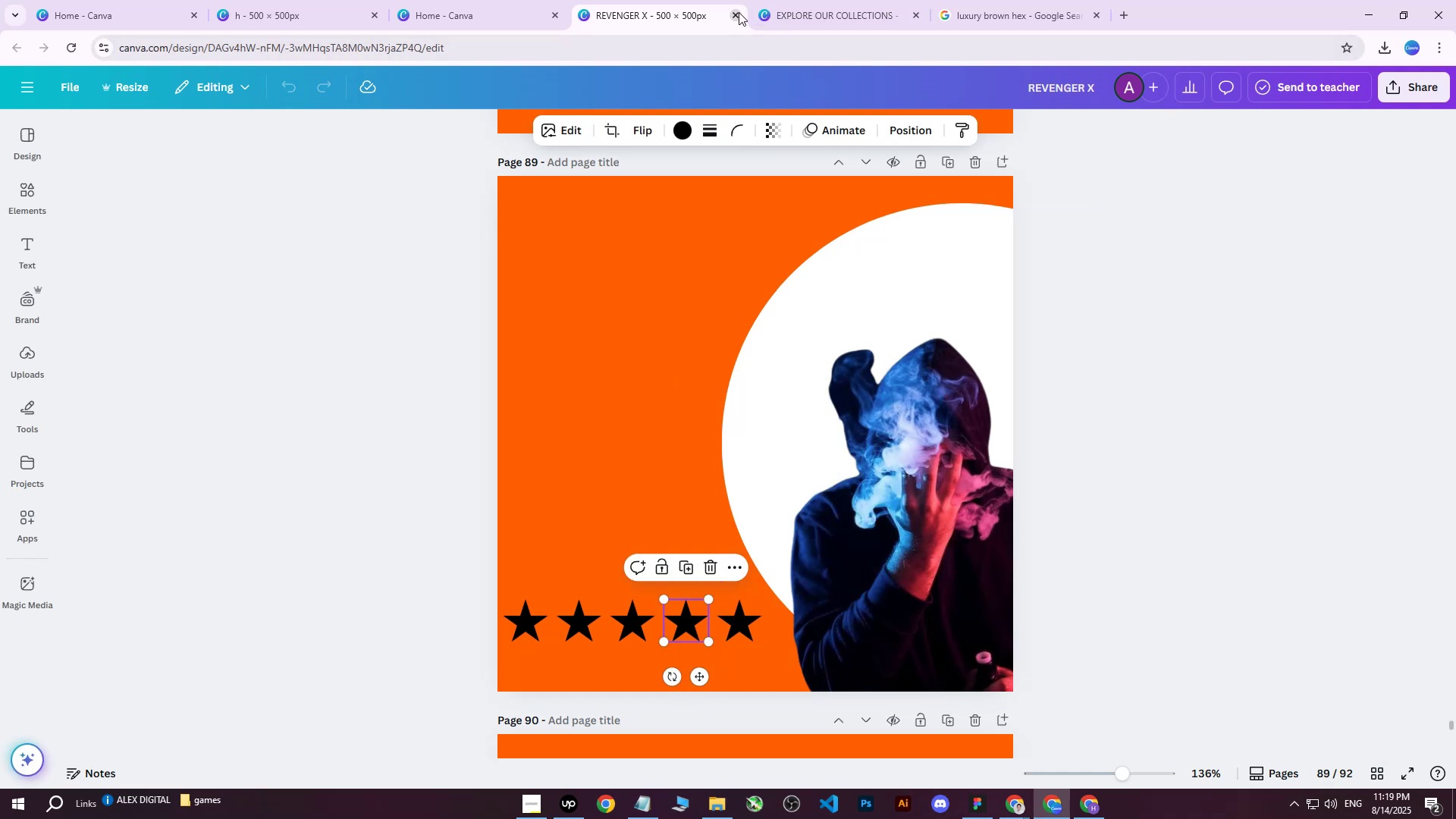 
double_click([484, 0])
 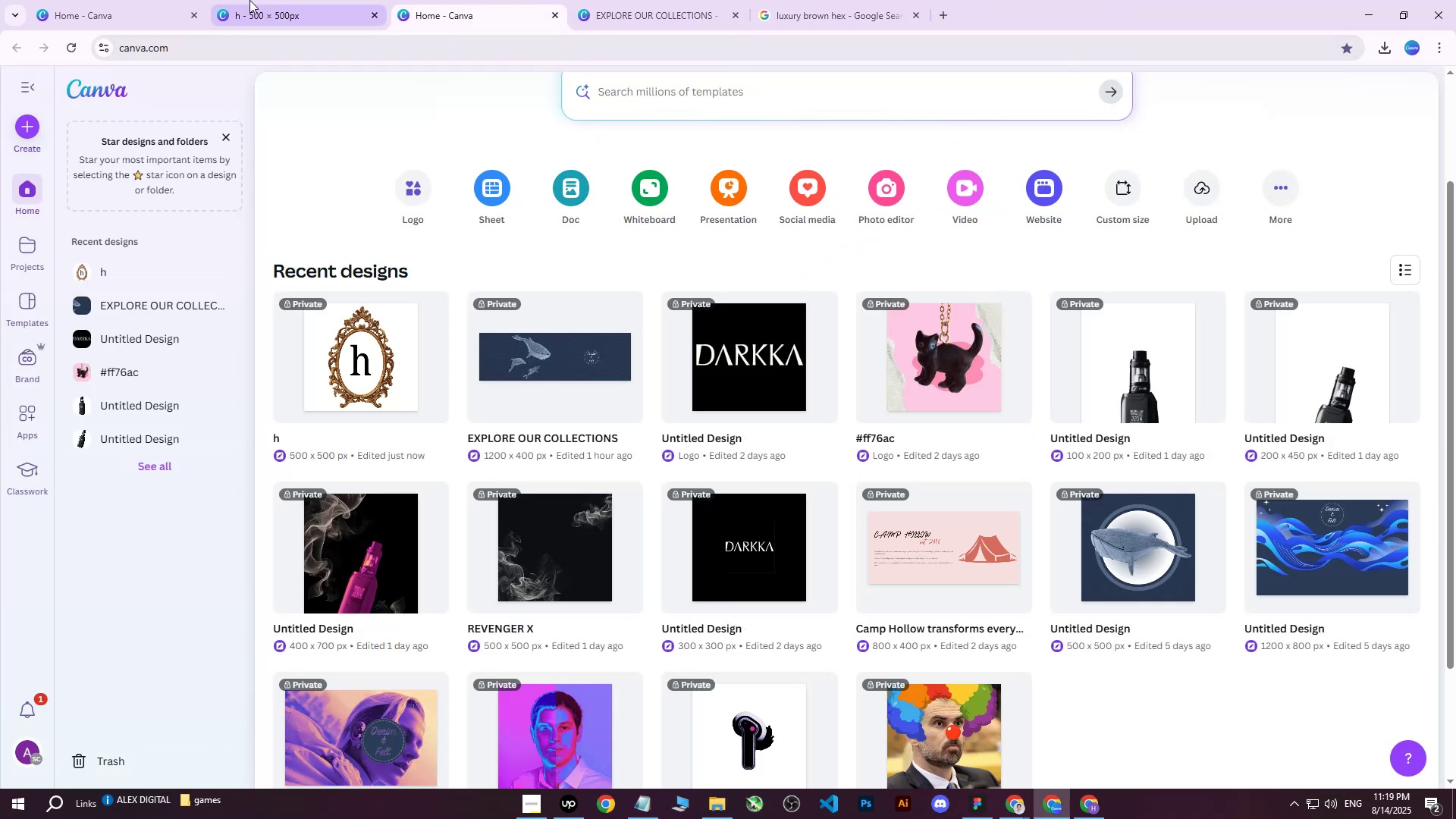 
triple_click([249, 0])
 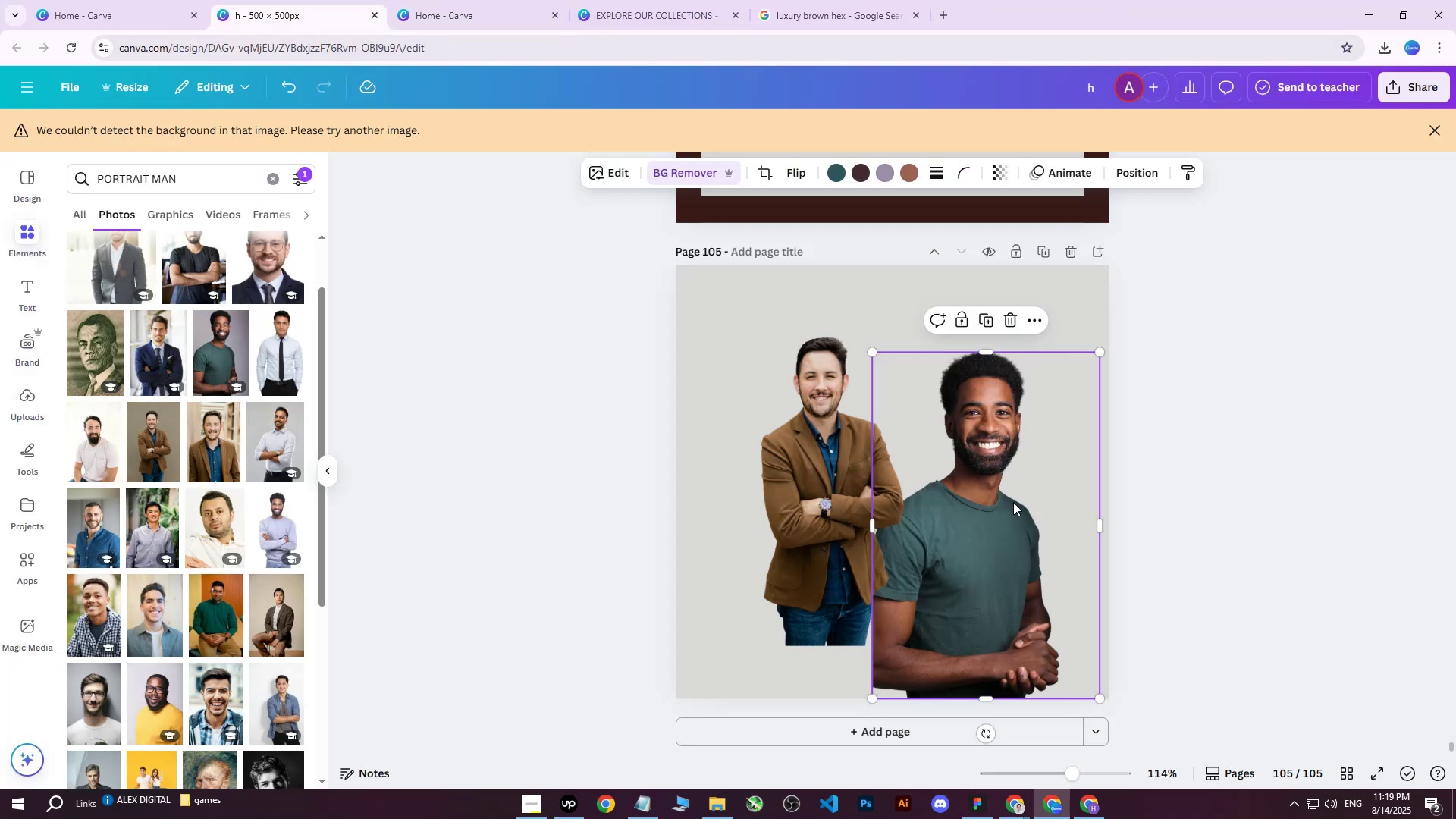 
left_click_drag(start_coordinate=[987, 557], to_coordinate=[1034, 555])
 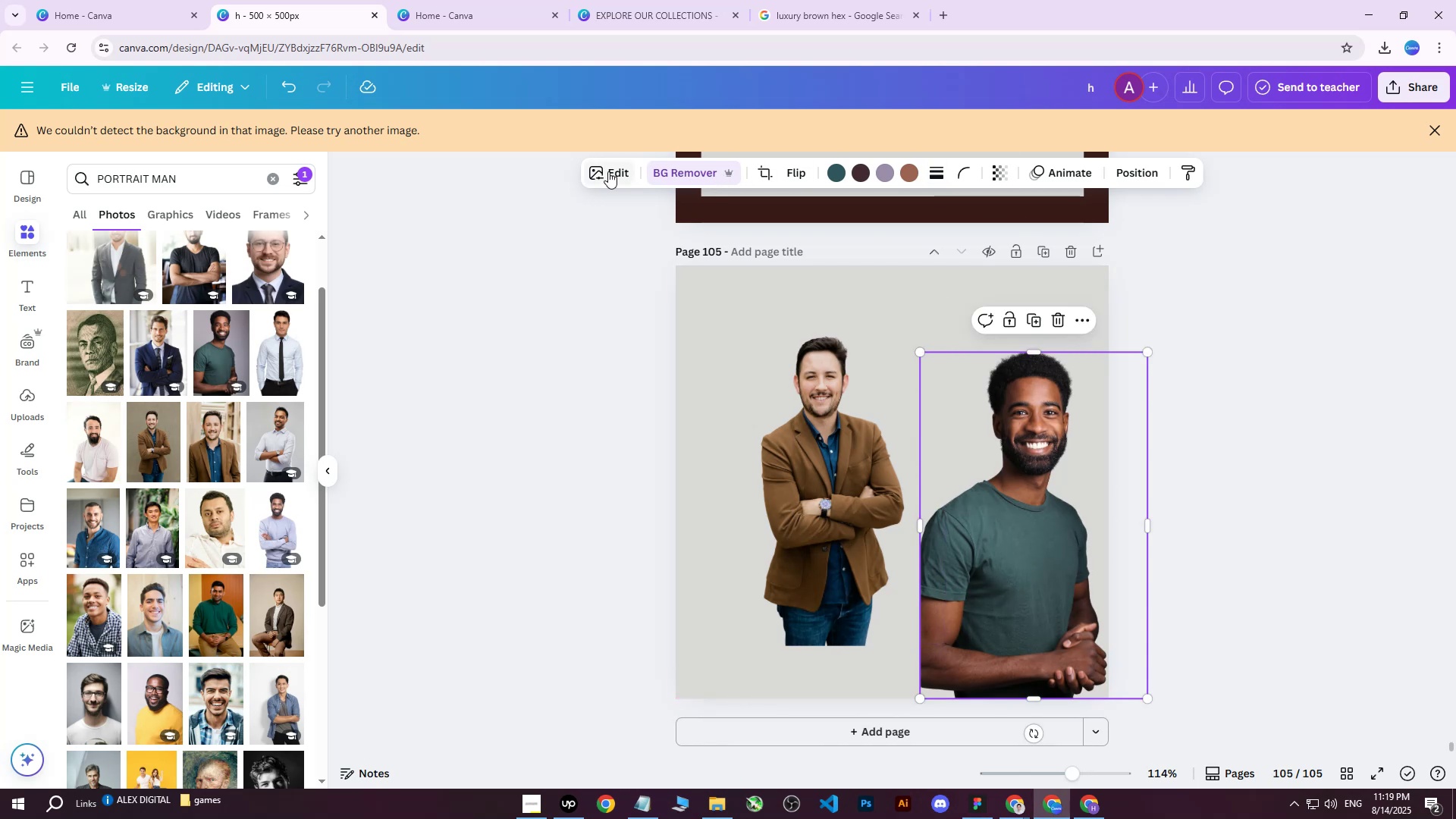 
left_click([780, 171])
 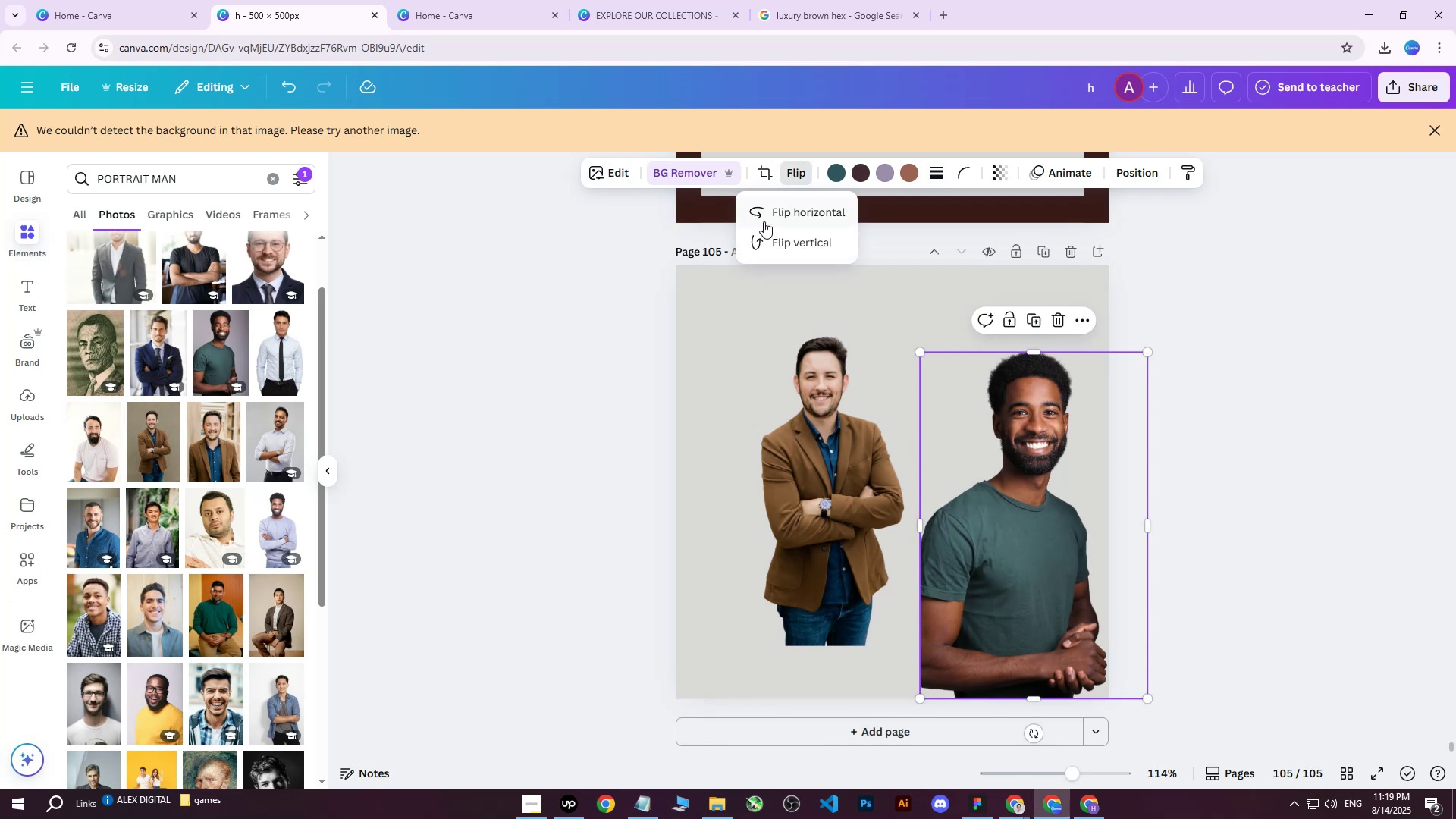 
left_click([785, 215])
 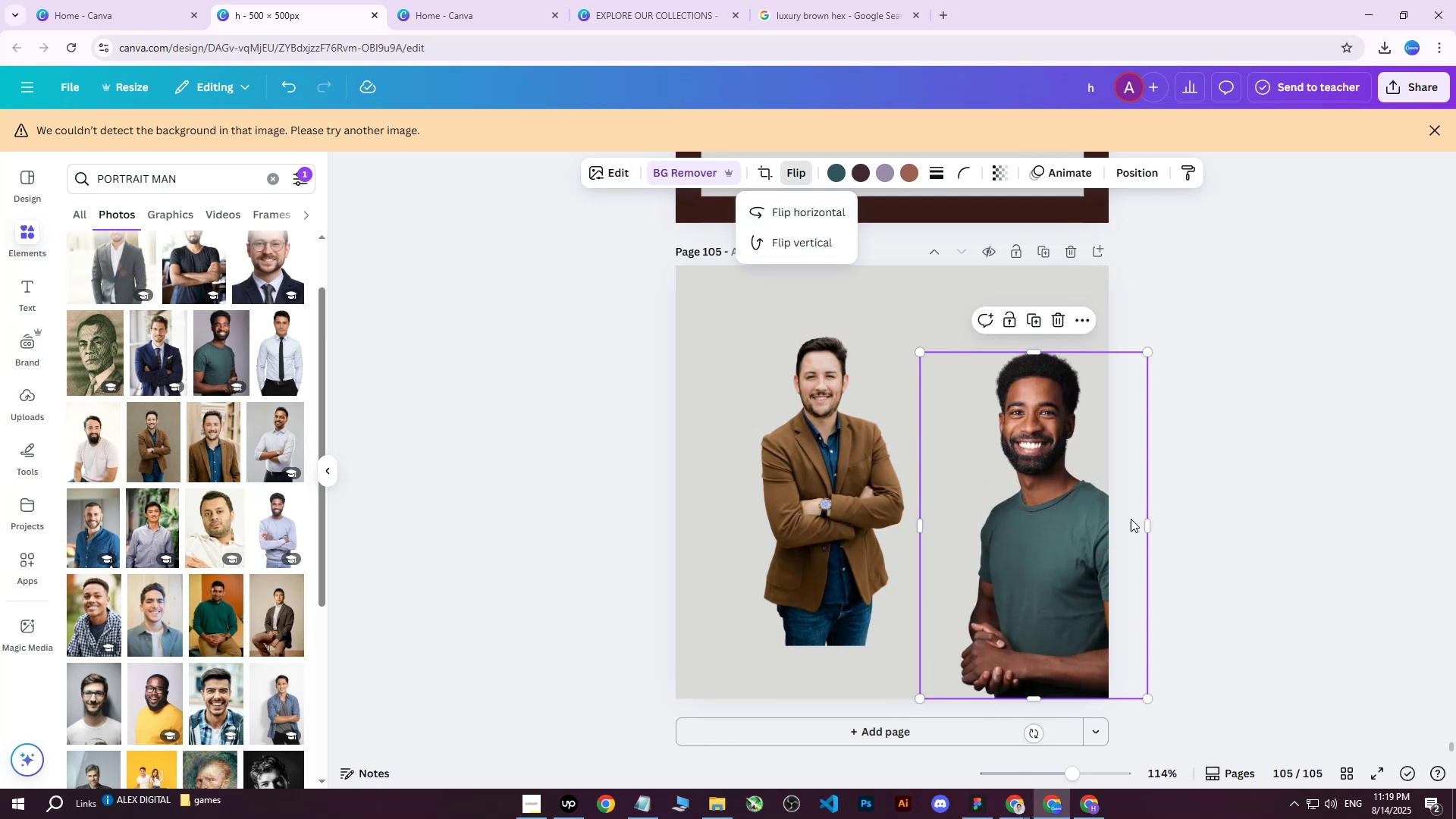 
left_click_drag(start_coordinate=[1080, 552], to_coordinate=[1045, 551])
 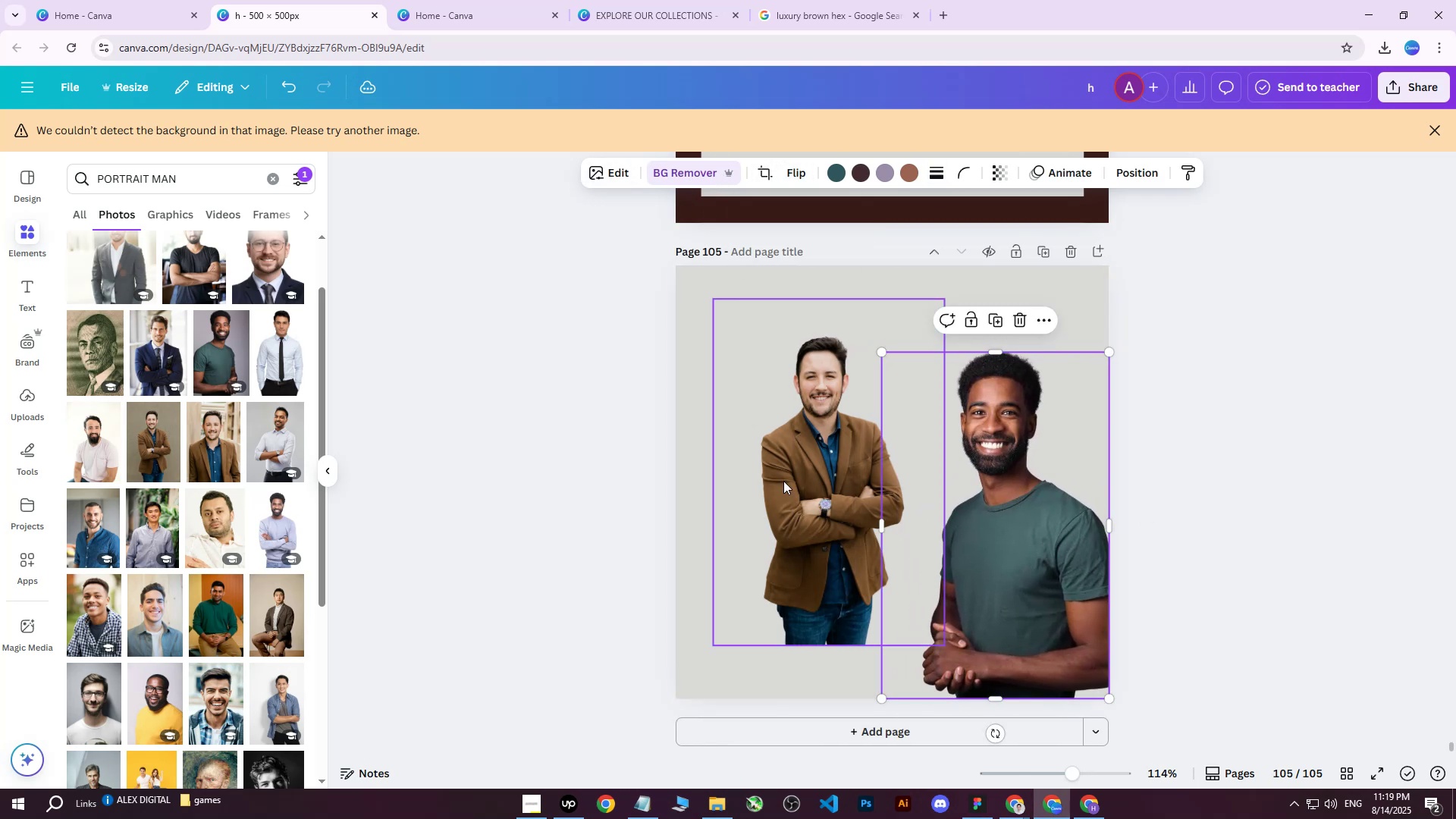 
left_click([783, 481])
 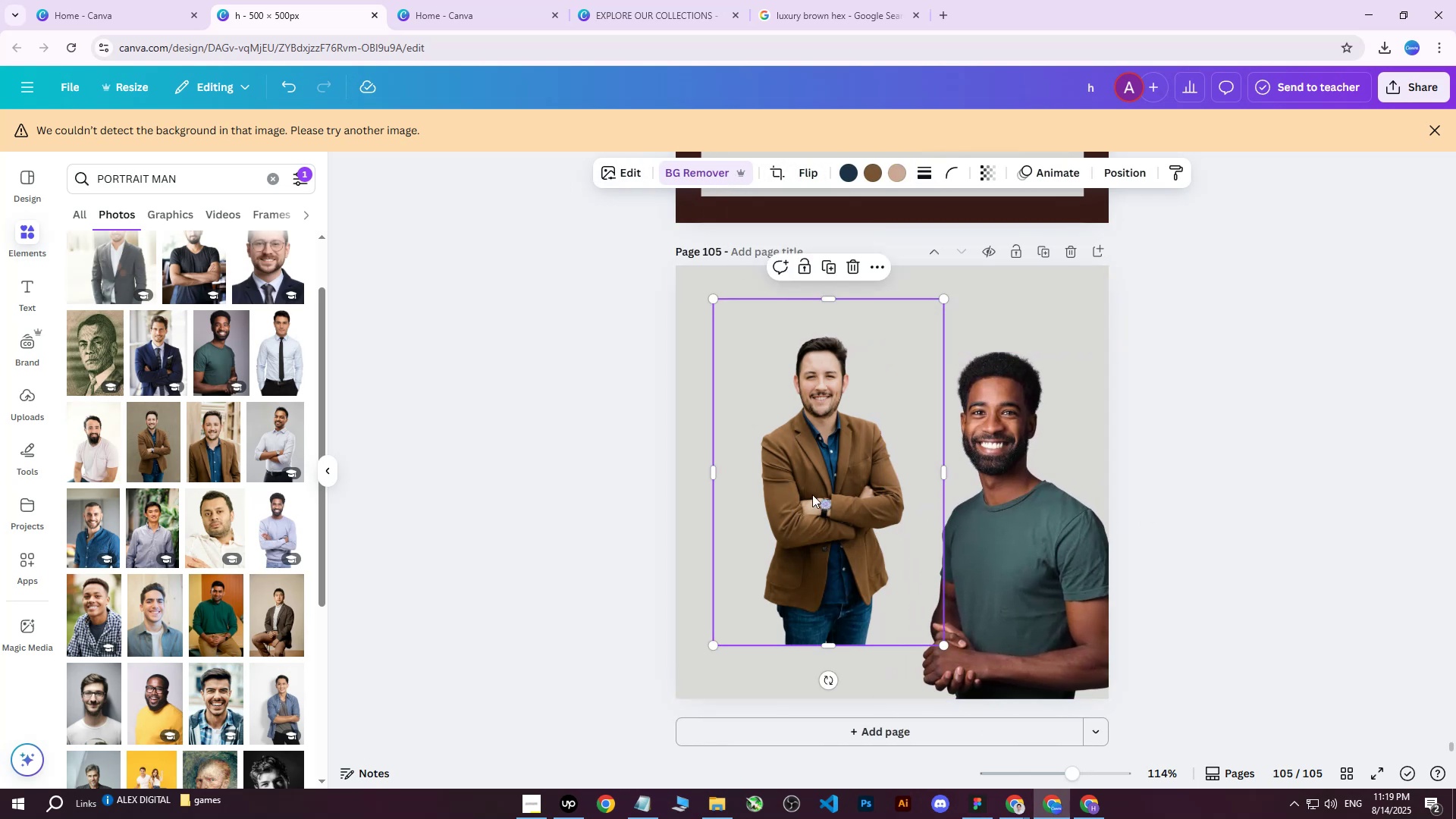 
left_click_drag(start_coordinate=[818, 496], to_coordinate=[874, 475])
 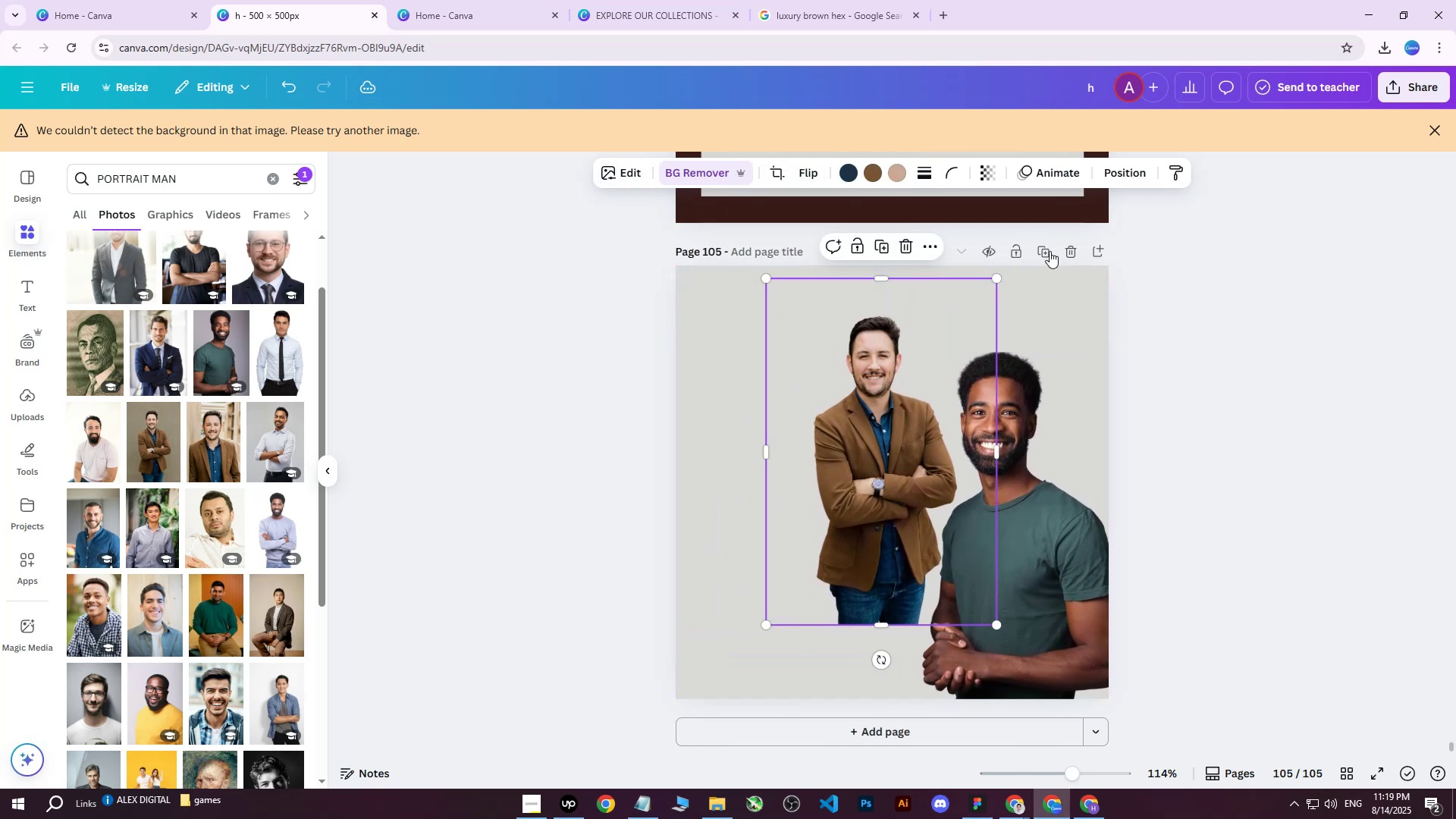 
left_click([1046, 245])
 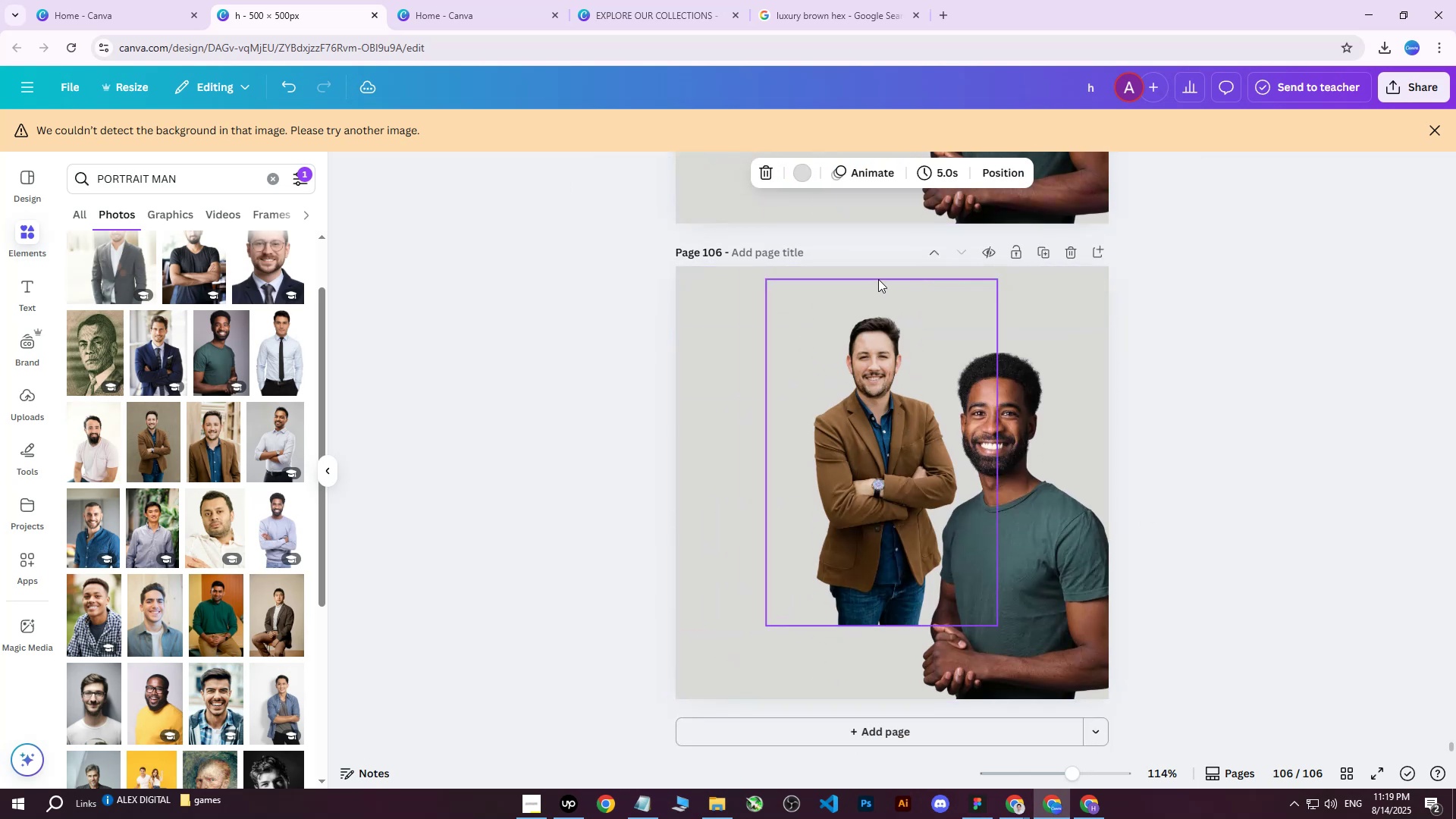 
scroll: coordinate [871, 410], scroll_direction: up, amount: 5.0
 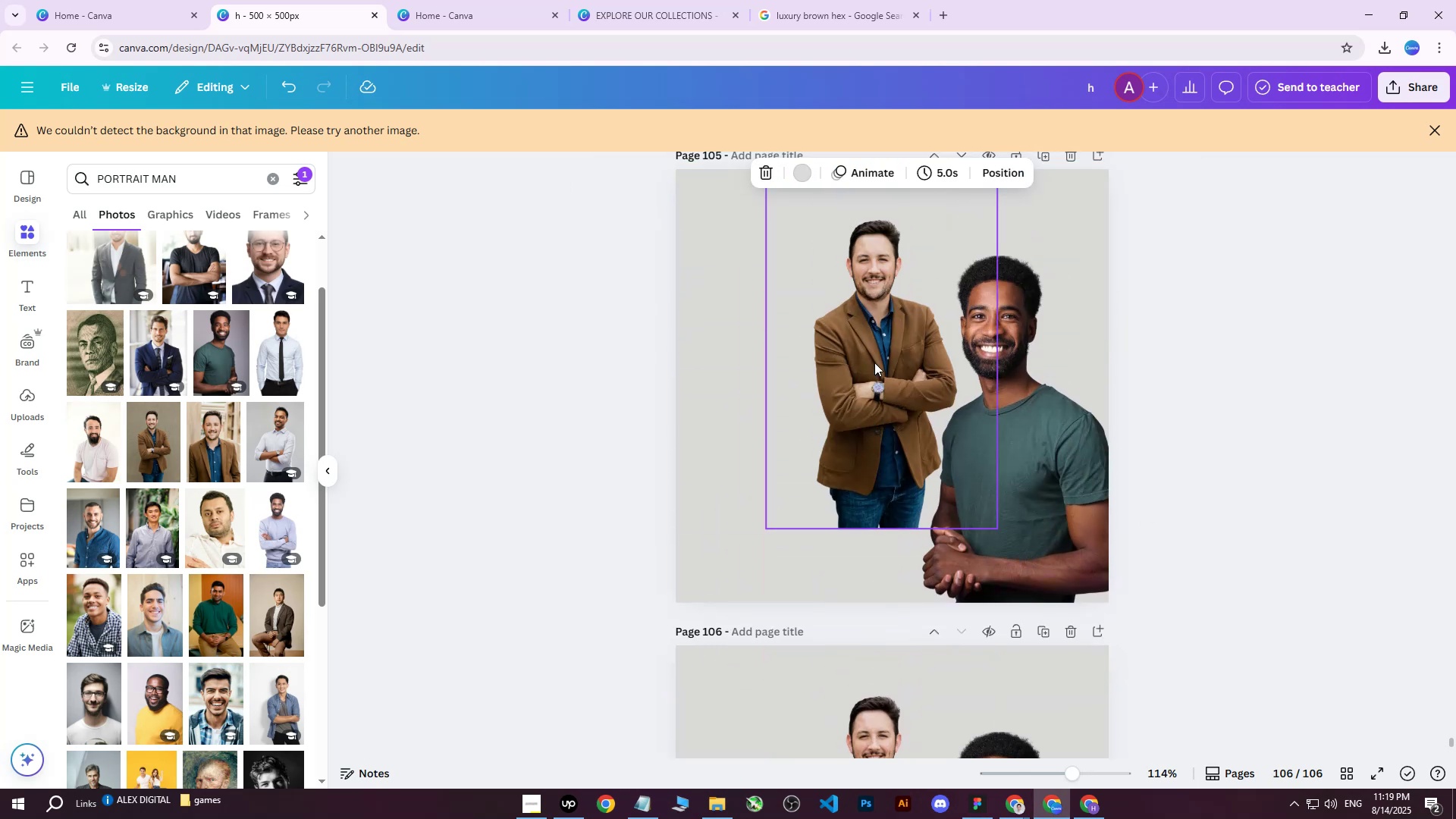 
left_click([874, 362])
 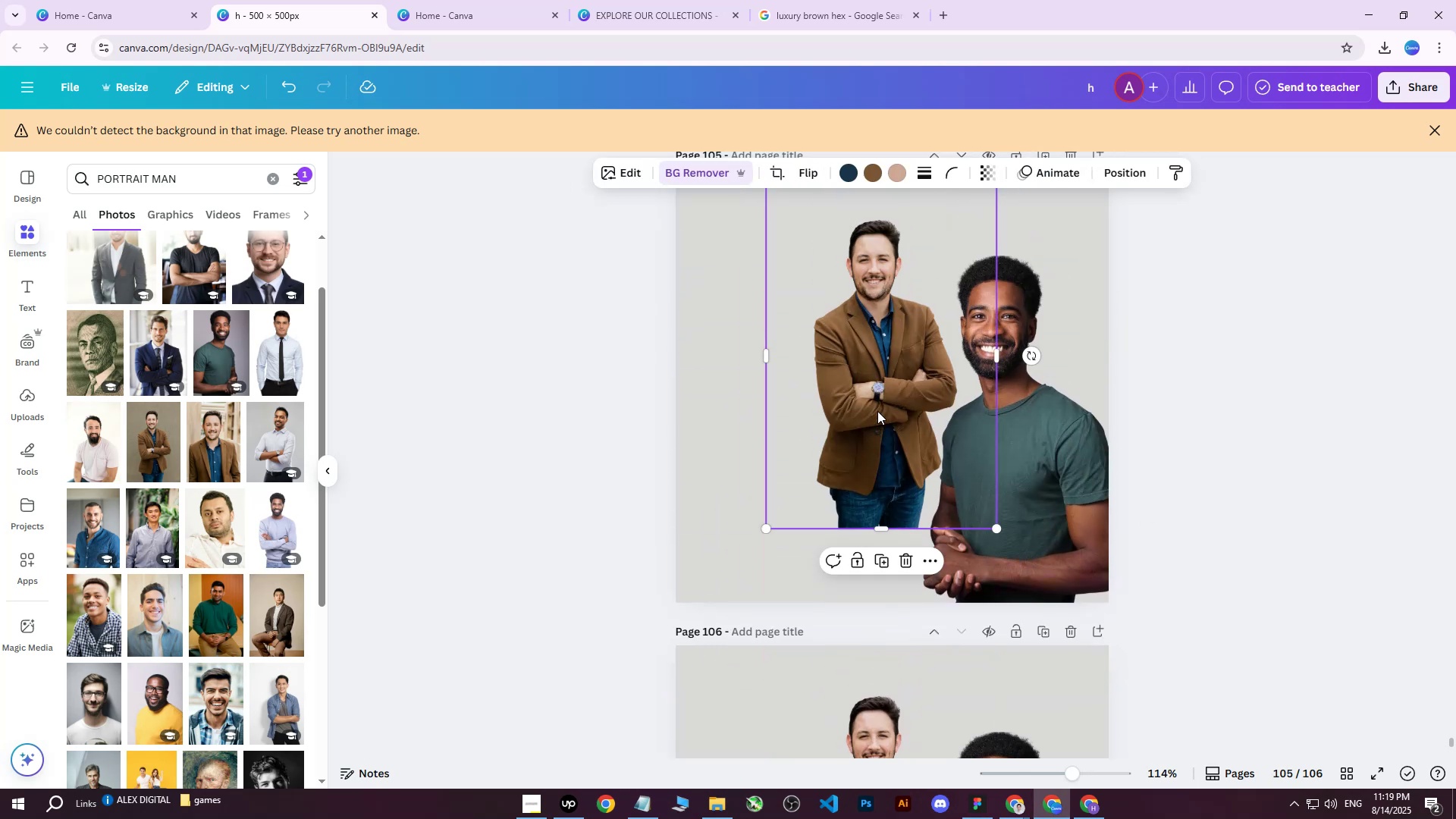 
key(Delete)
 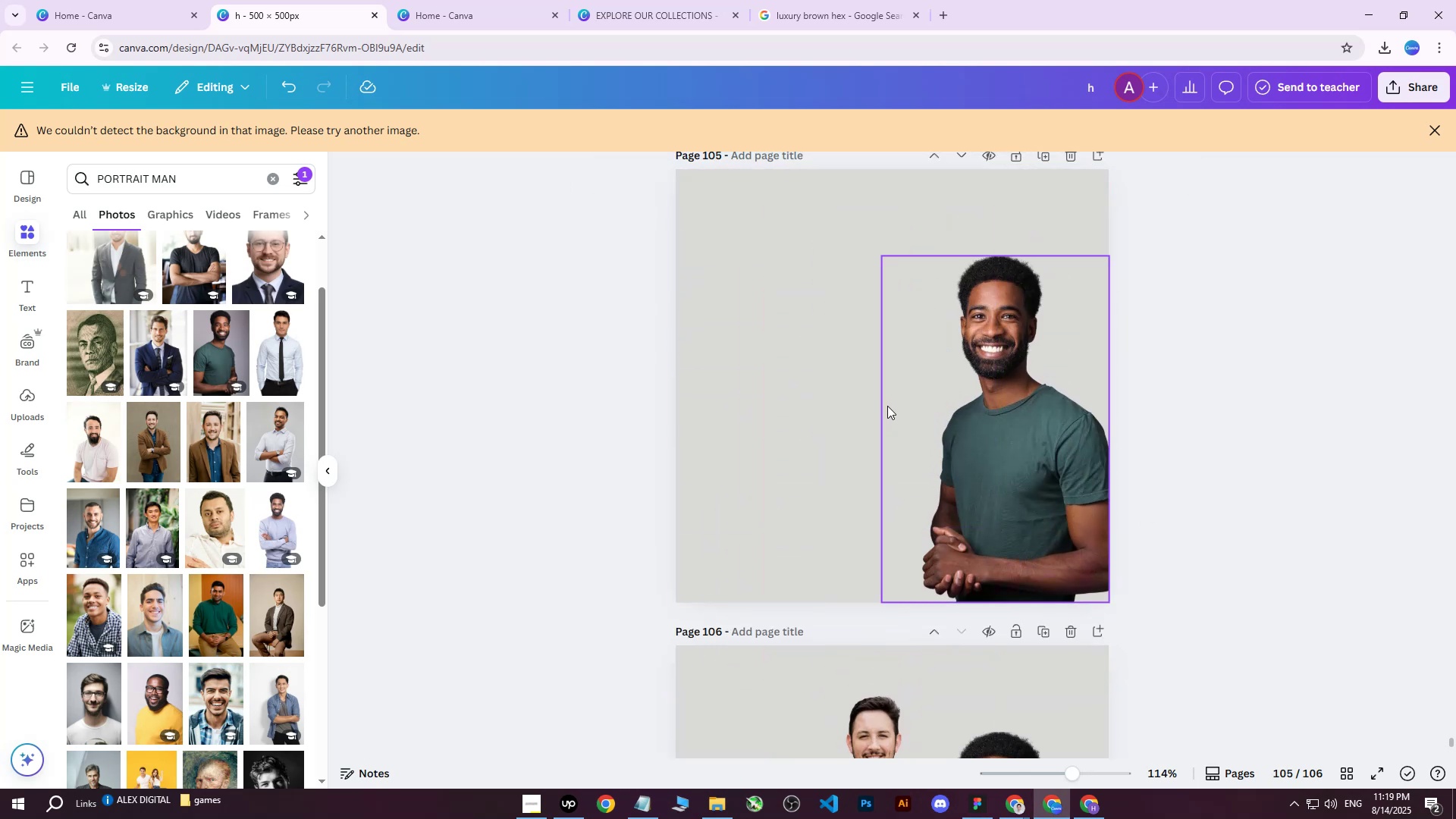 
scroll: coordinate [967, 497], scroll_direction: down, amount: 5.0
 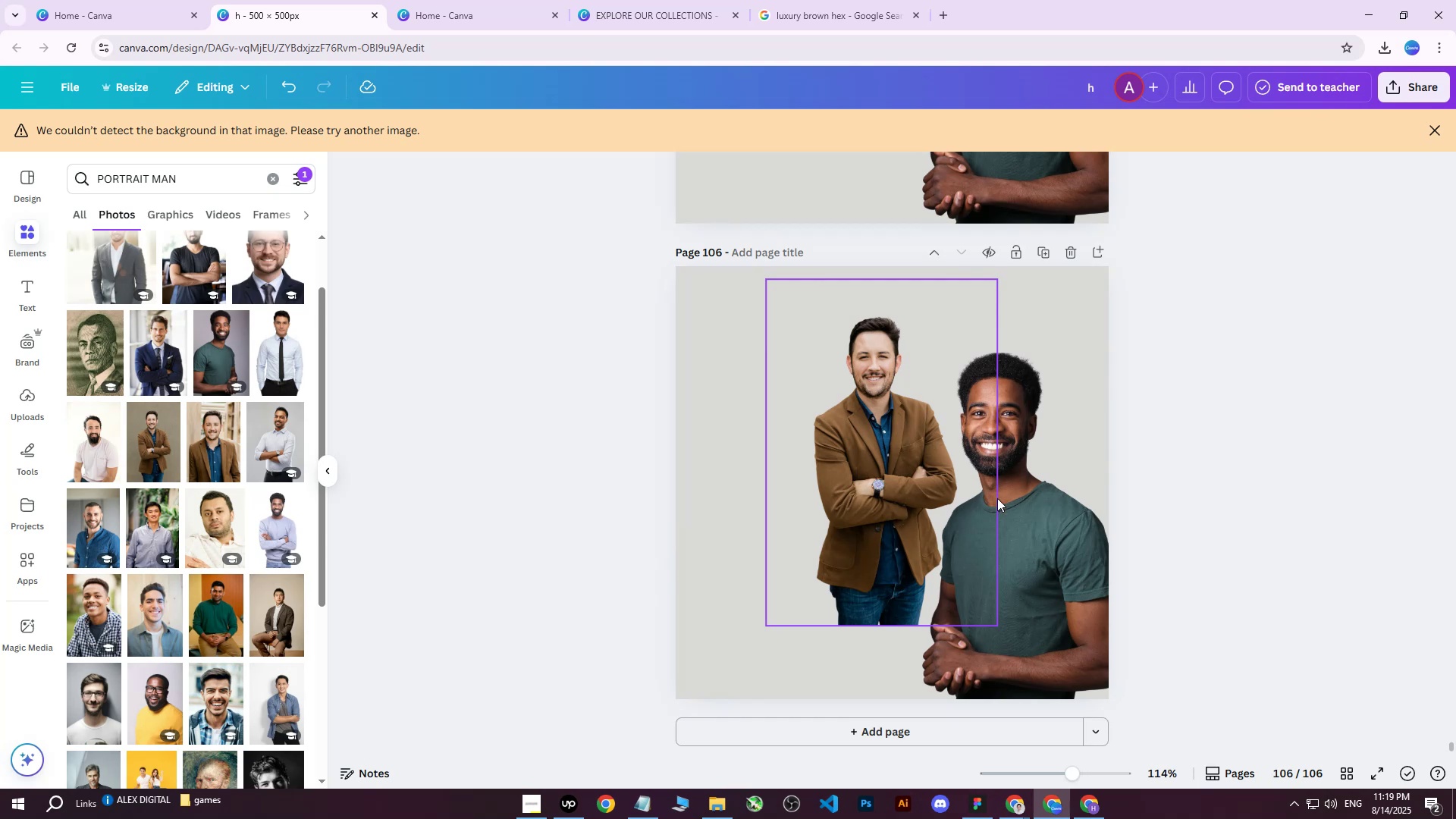 
left_click([1001, 504])
 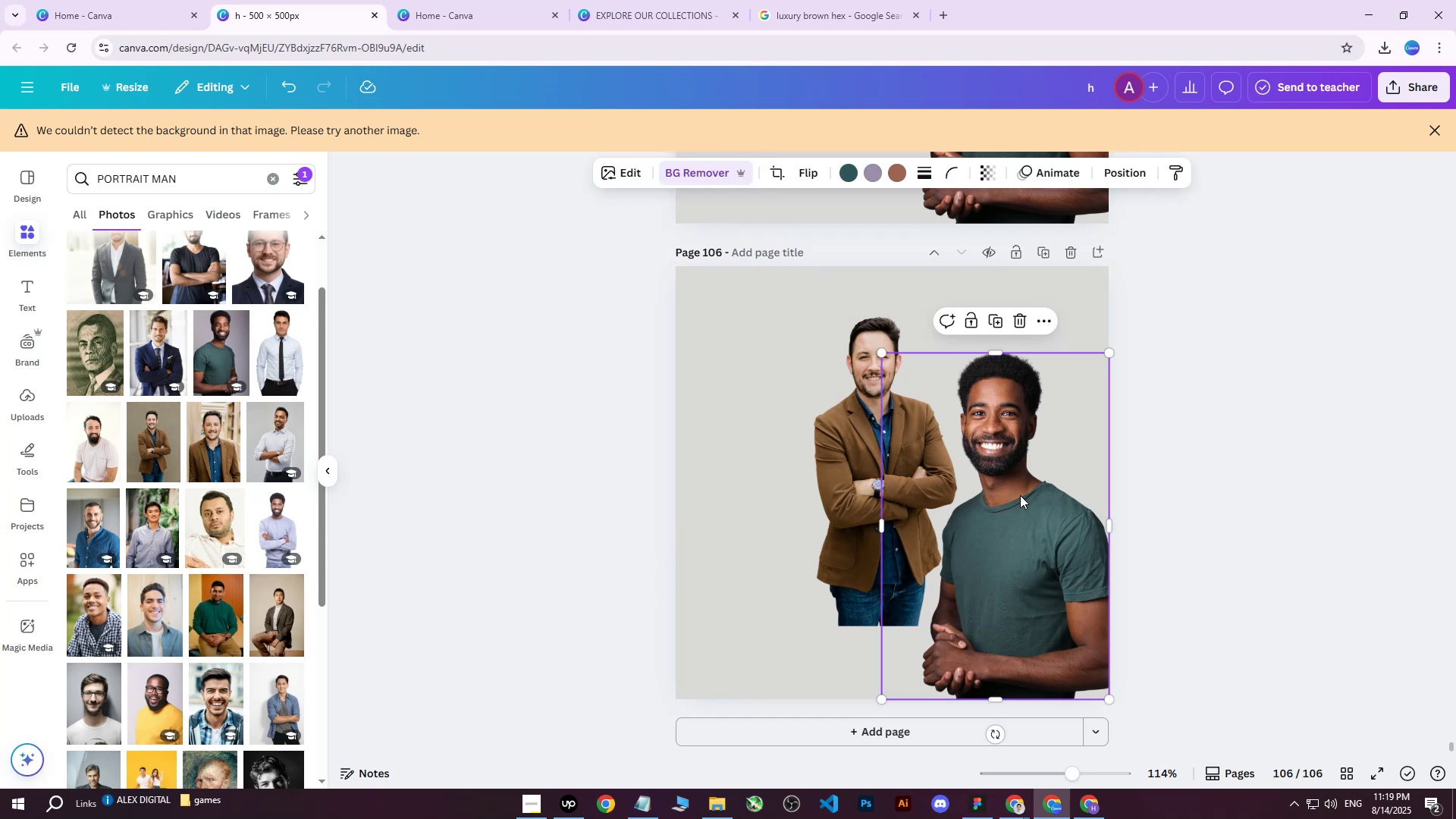 
key(Delete)
 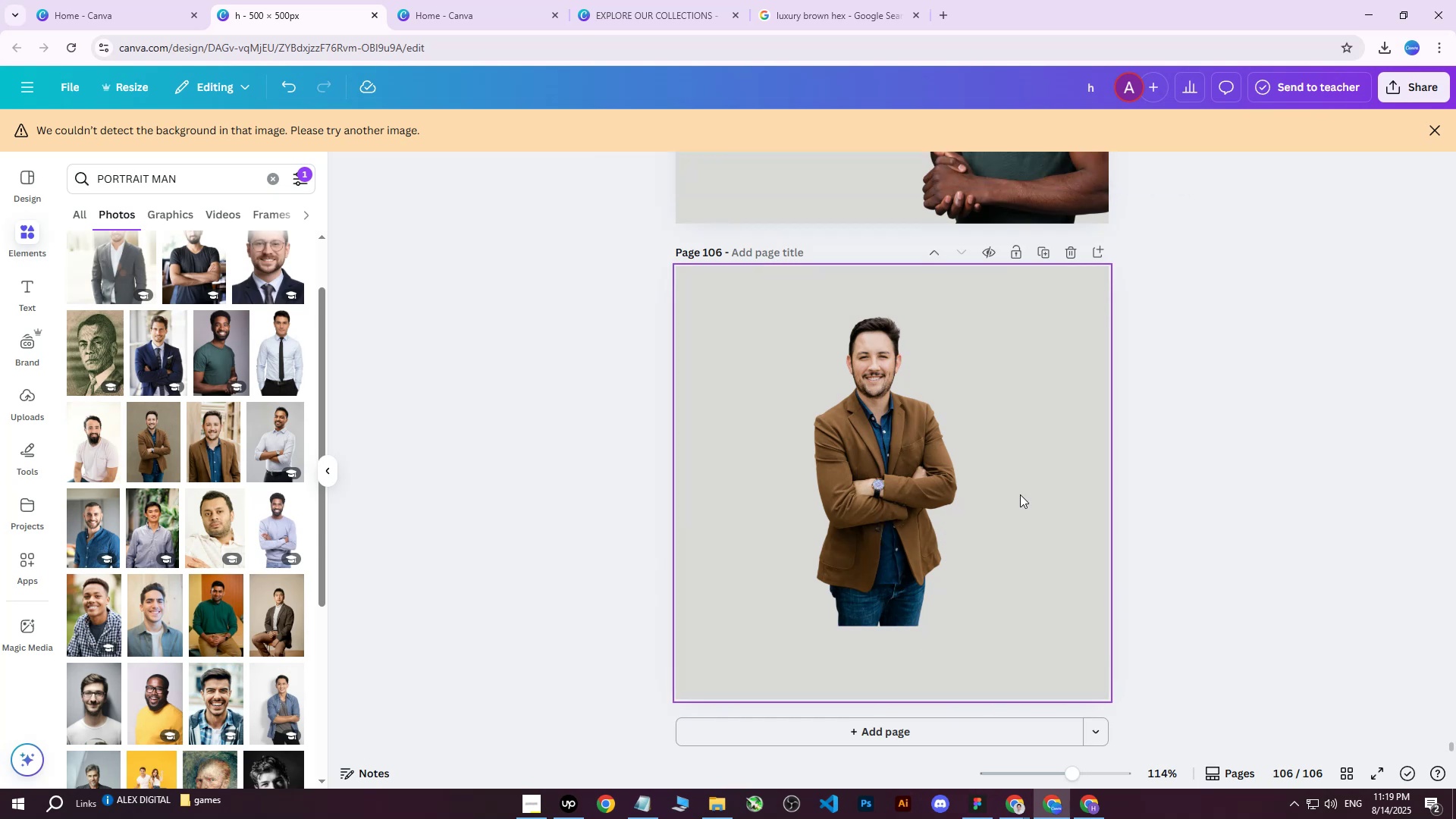 
scroll: coordinate [971, 491], scroll_direction: up, amount: 3.0
 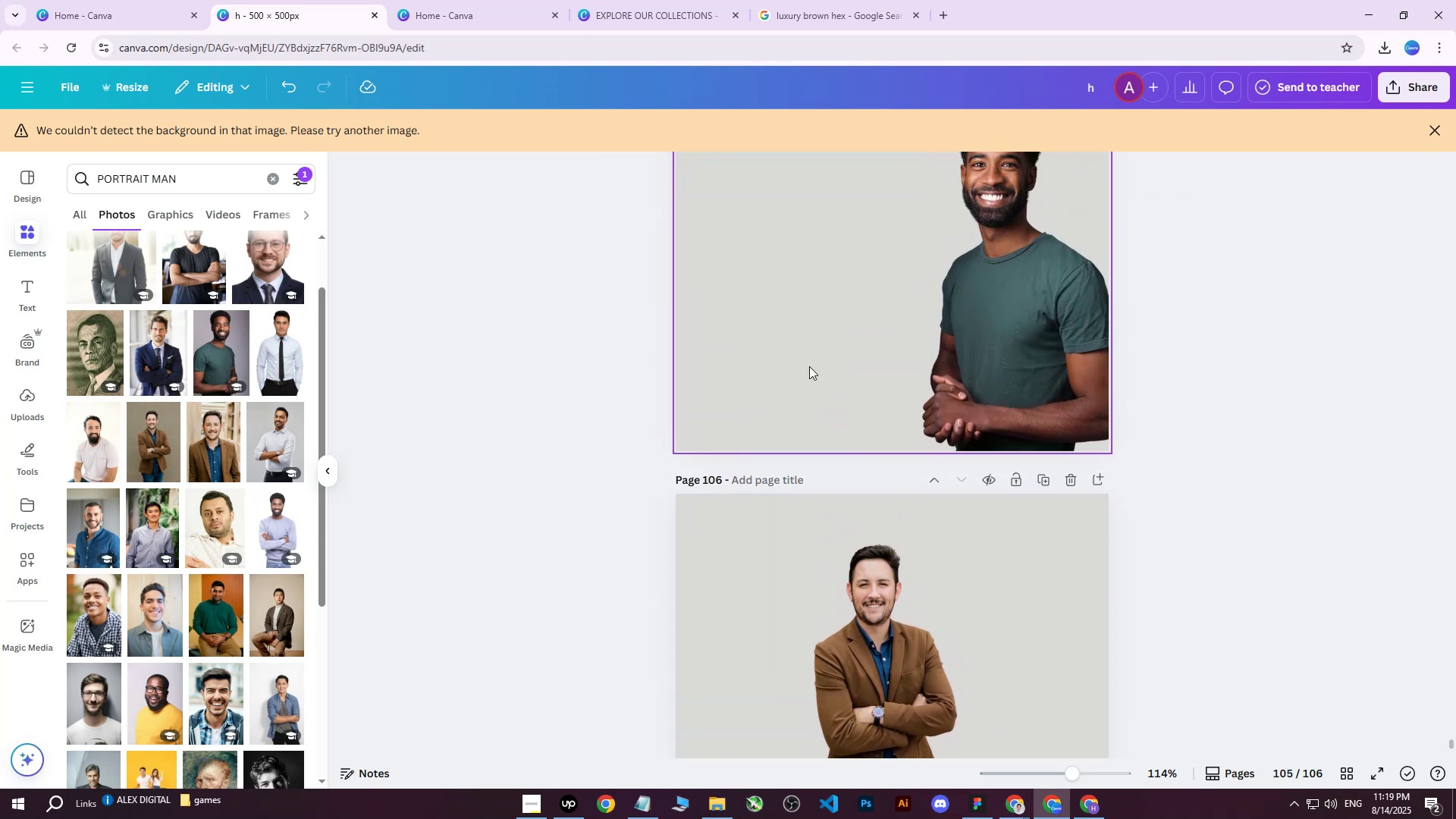 
left_click([805, 364])
 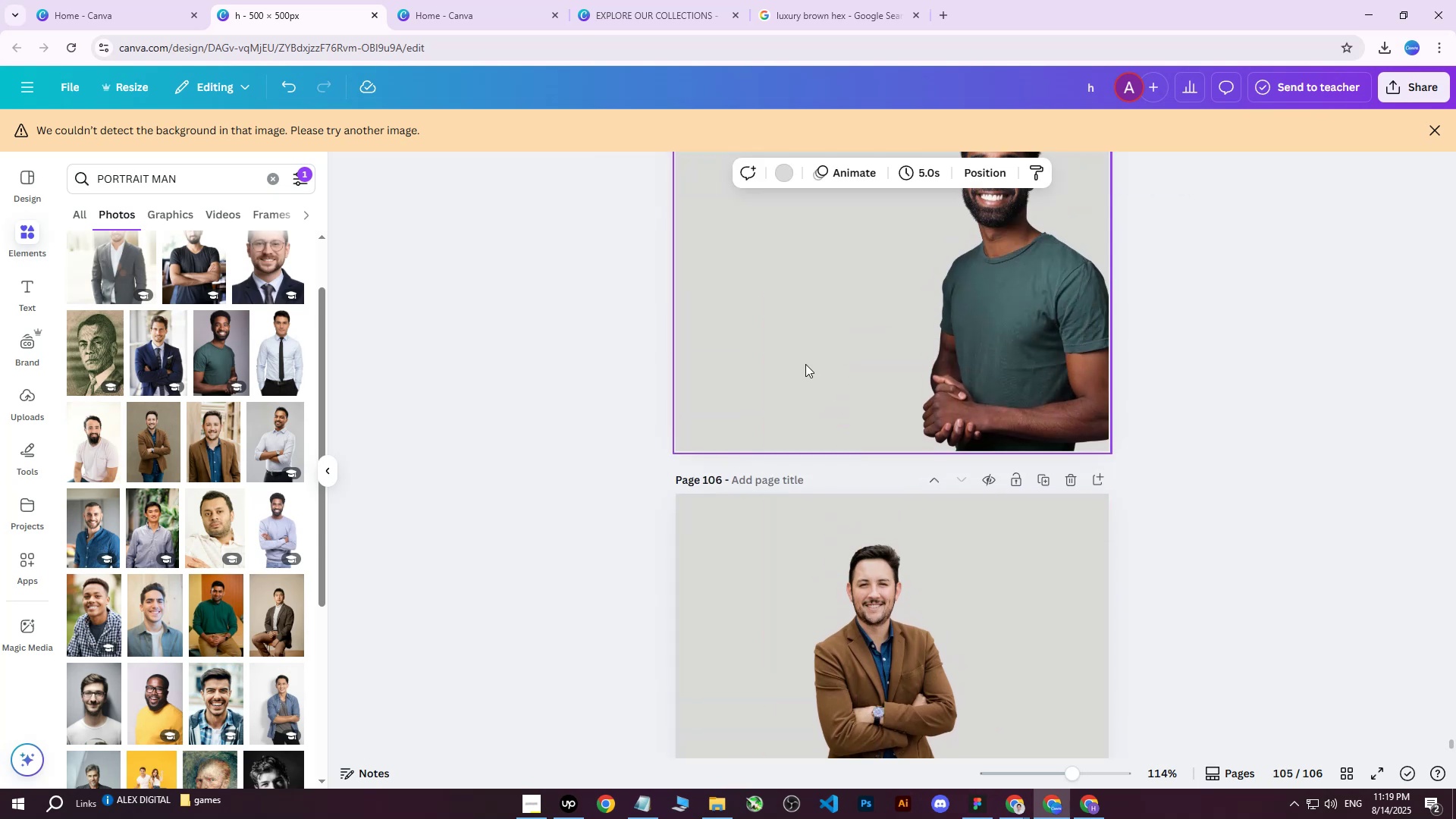 
key(Control+V)
 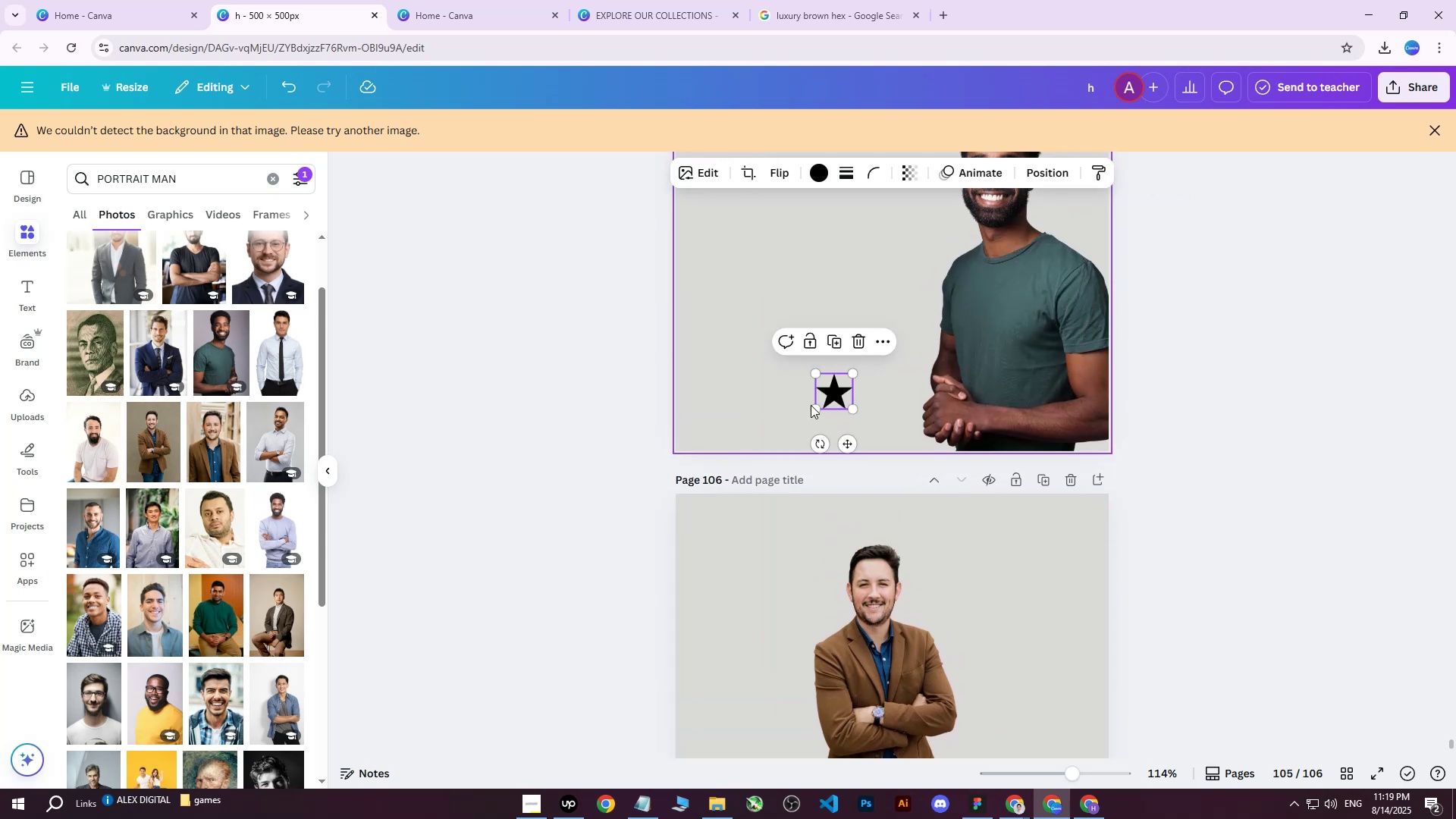 
left_click_drag(start_coordinate=[834, 392], to_coordinate=[710, 420])
 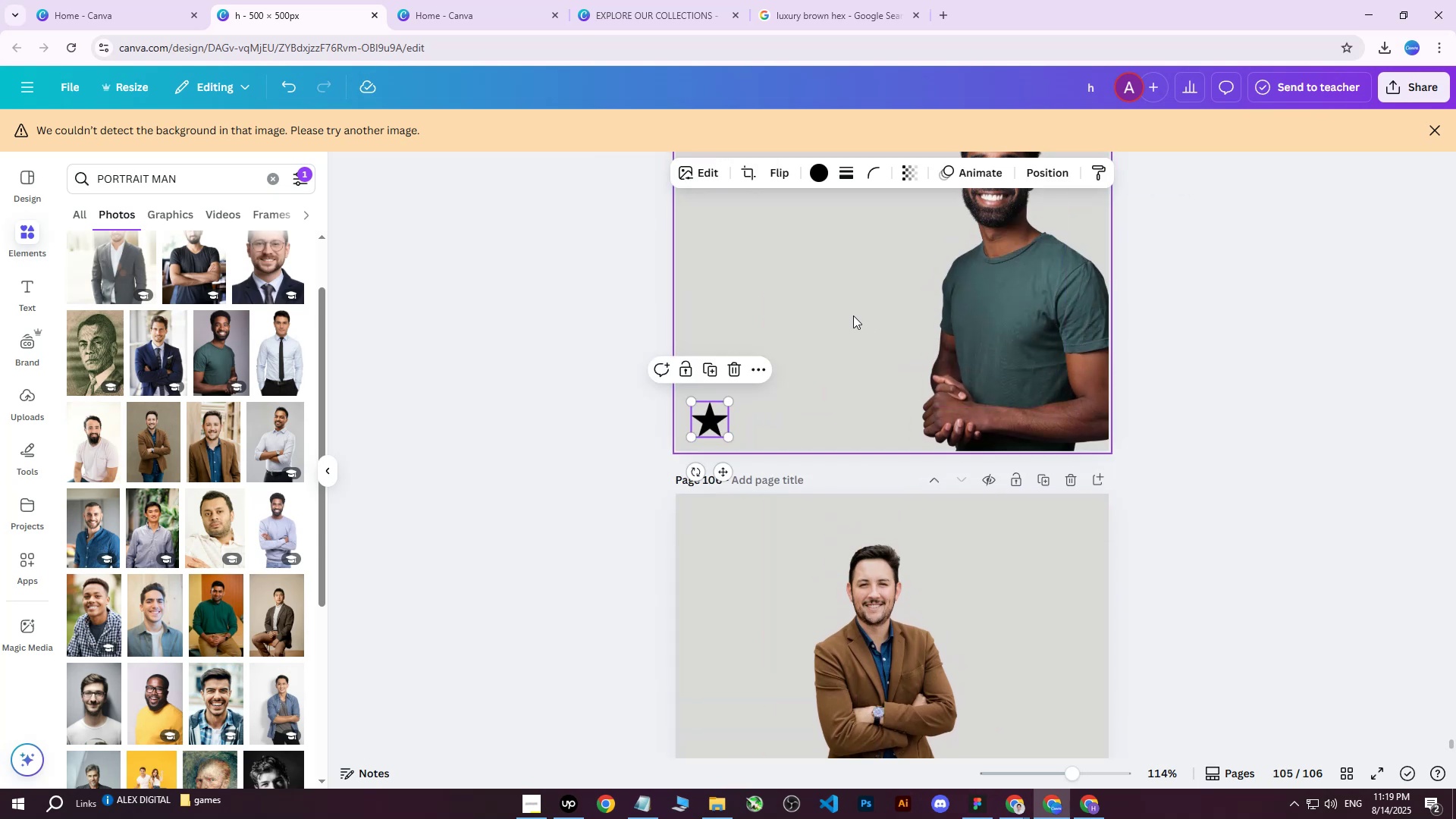 
key(Control+D)
 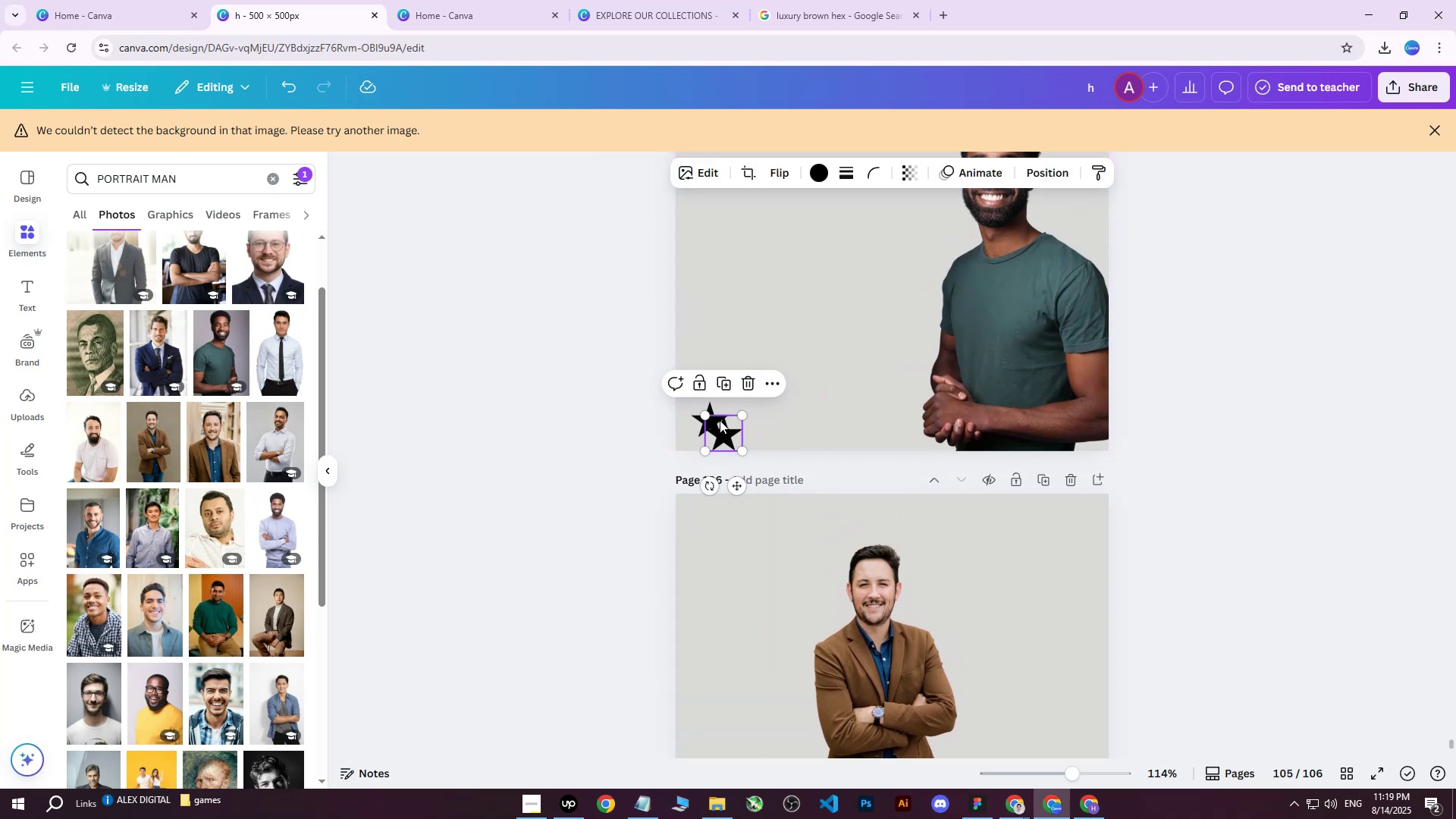 
left_click_drag(start_coordinate=[723, 428], to_coordinate=[754, 413])
 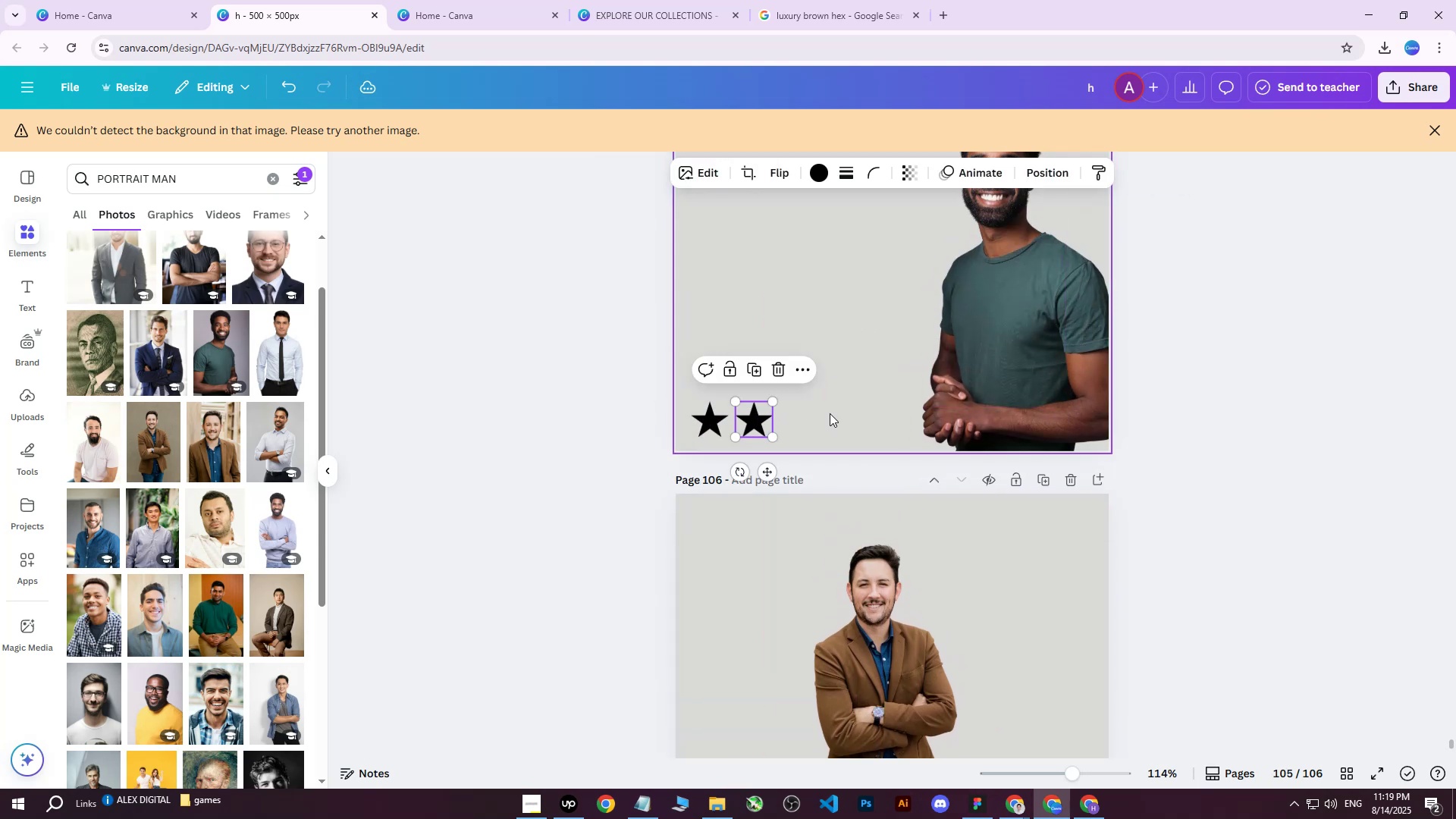 
key(Control+D)
 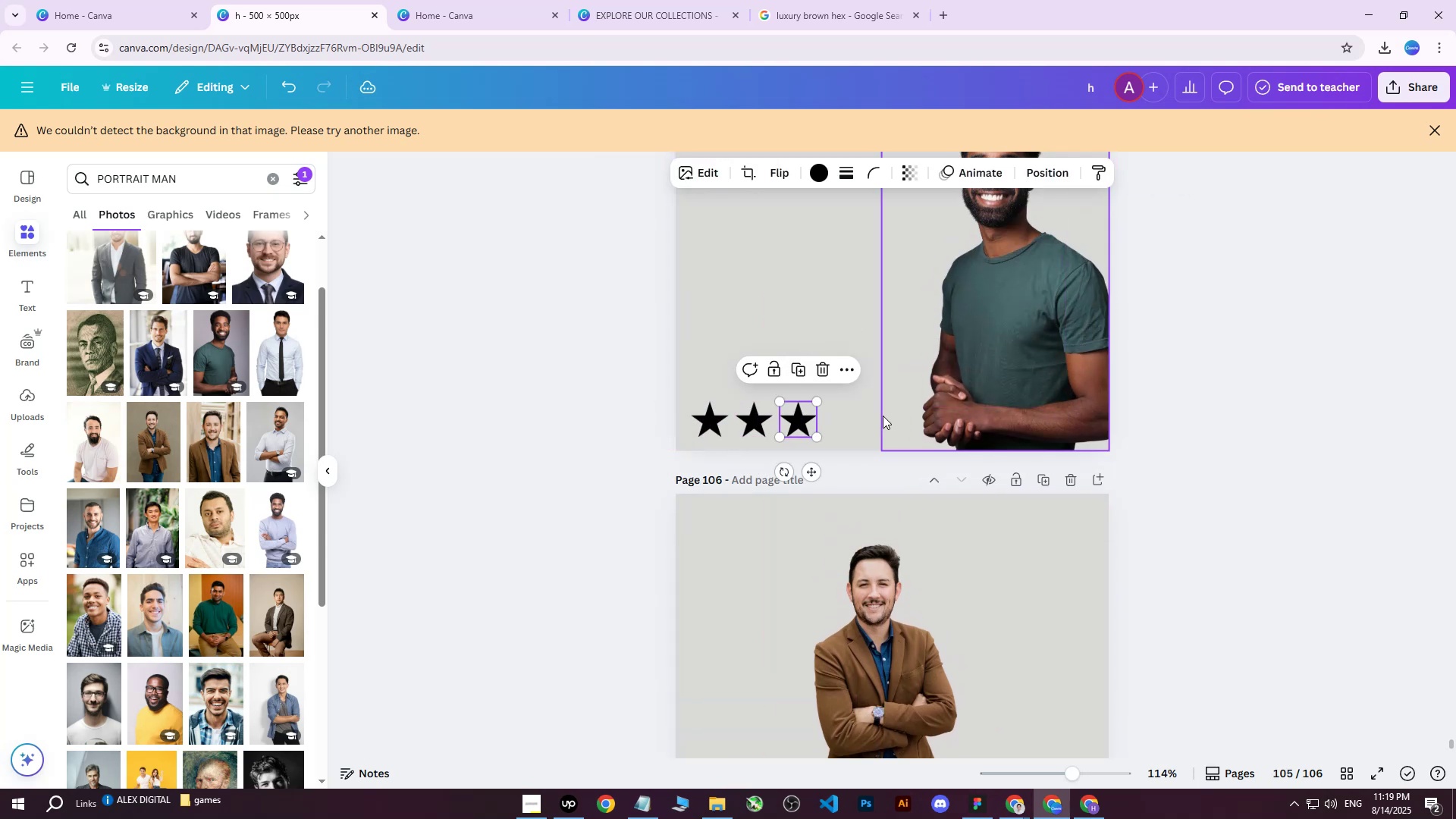 
key(Control+D)
 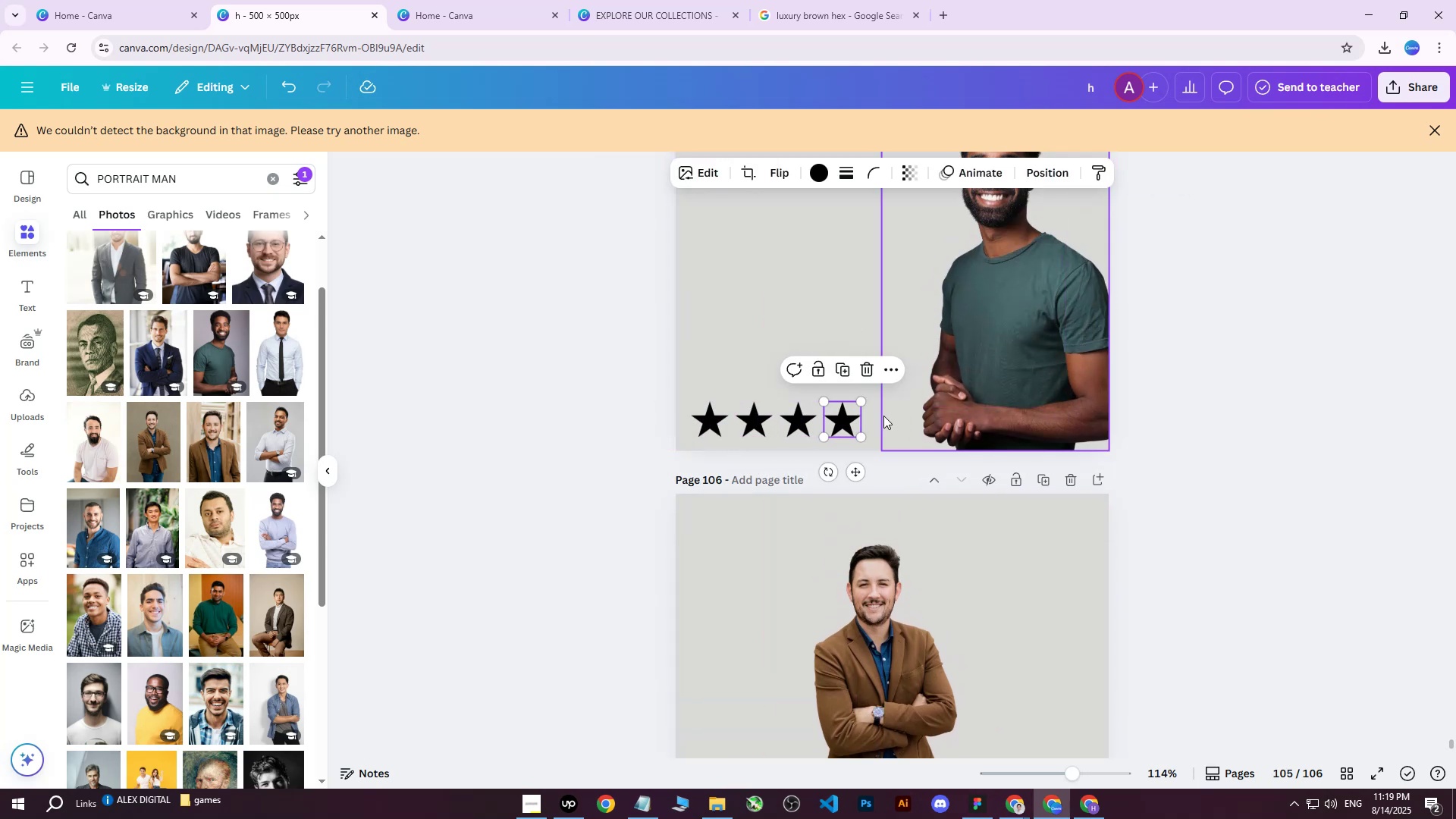 
key(Control+D)
 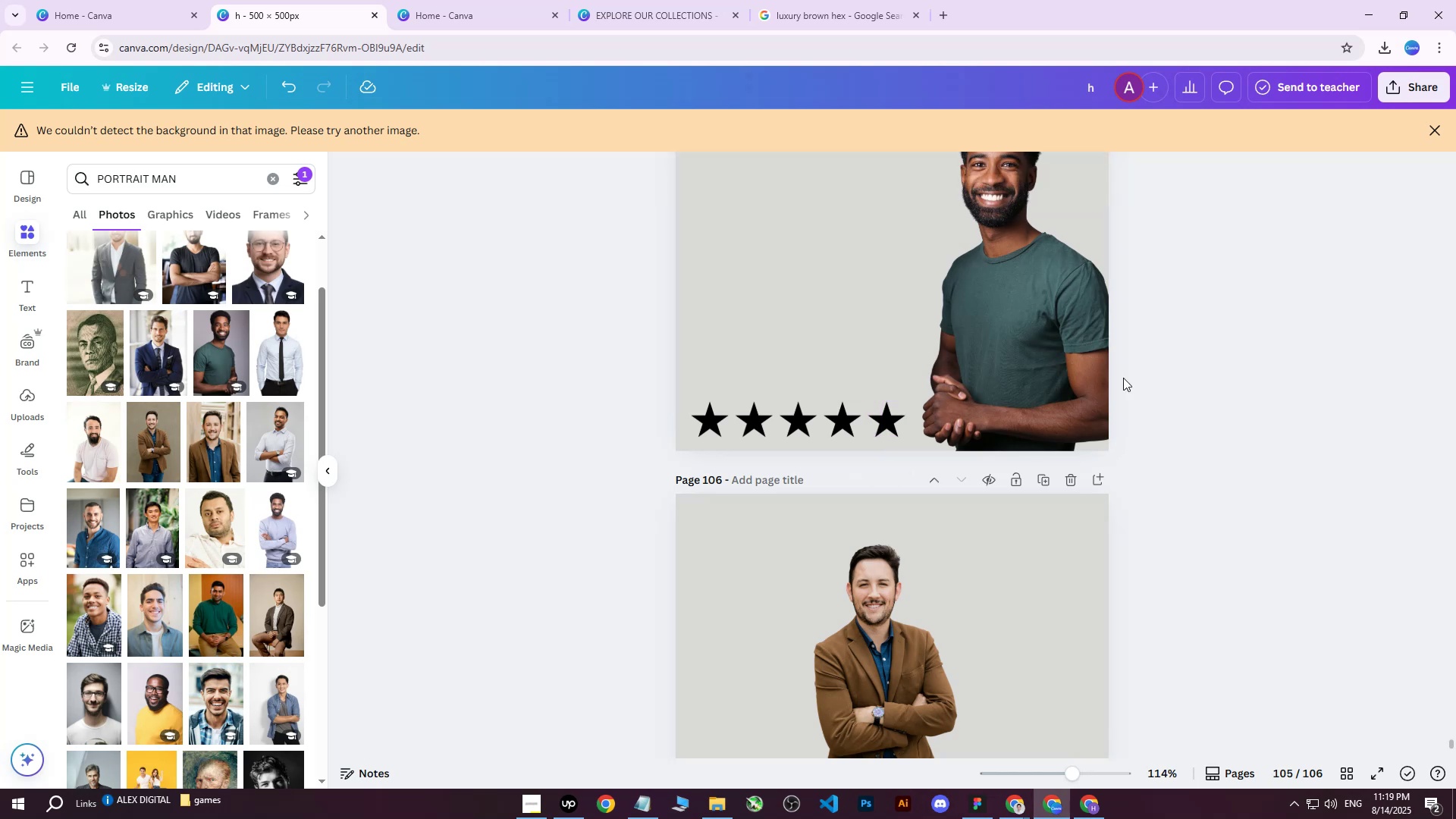 
double_click([702, 422])
 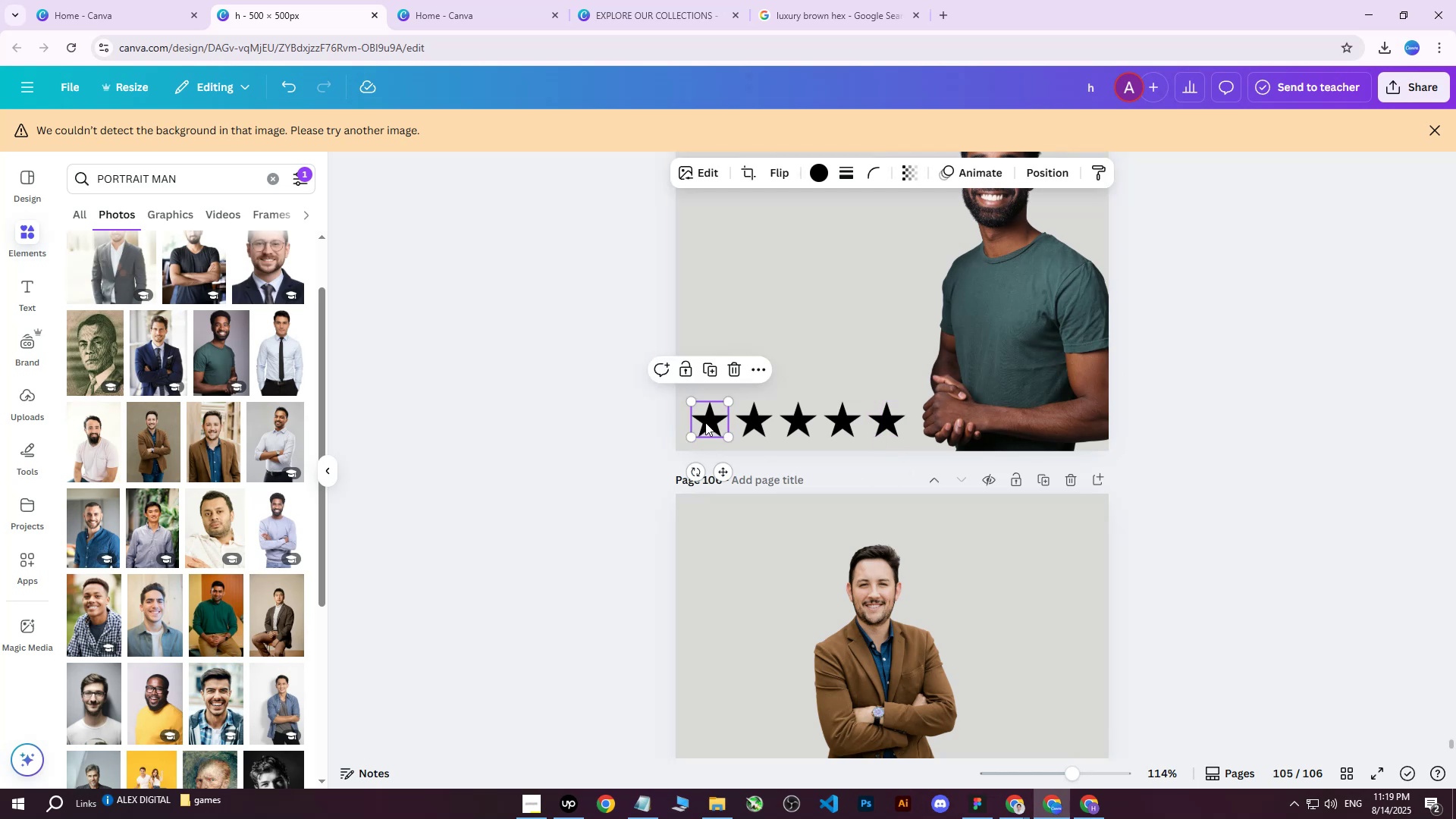 
hold_key(key=ShiftLeft, duration=1.35)
triple_click([761, 420])
 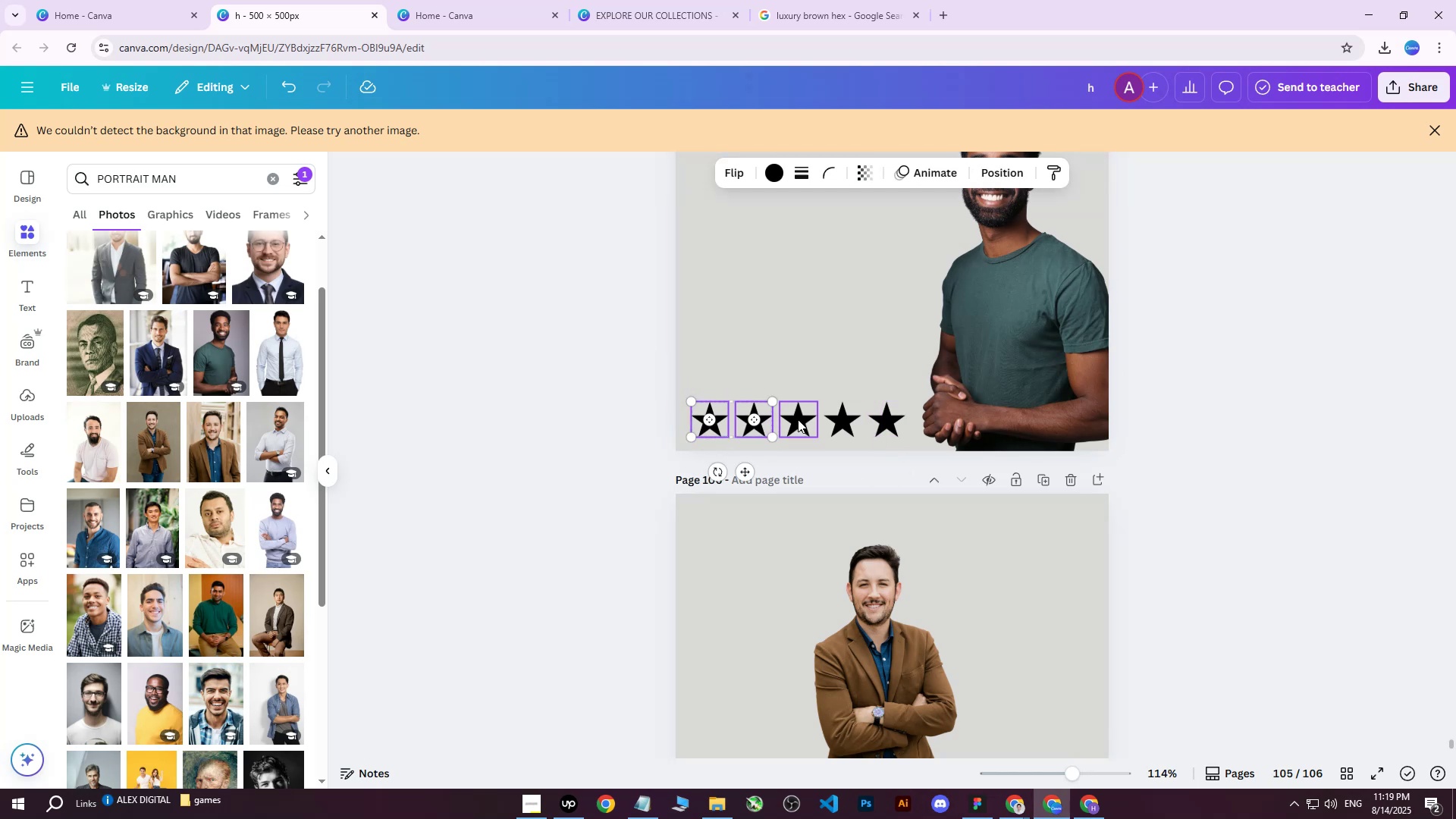 
triple_click([798, 419])
 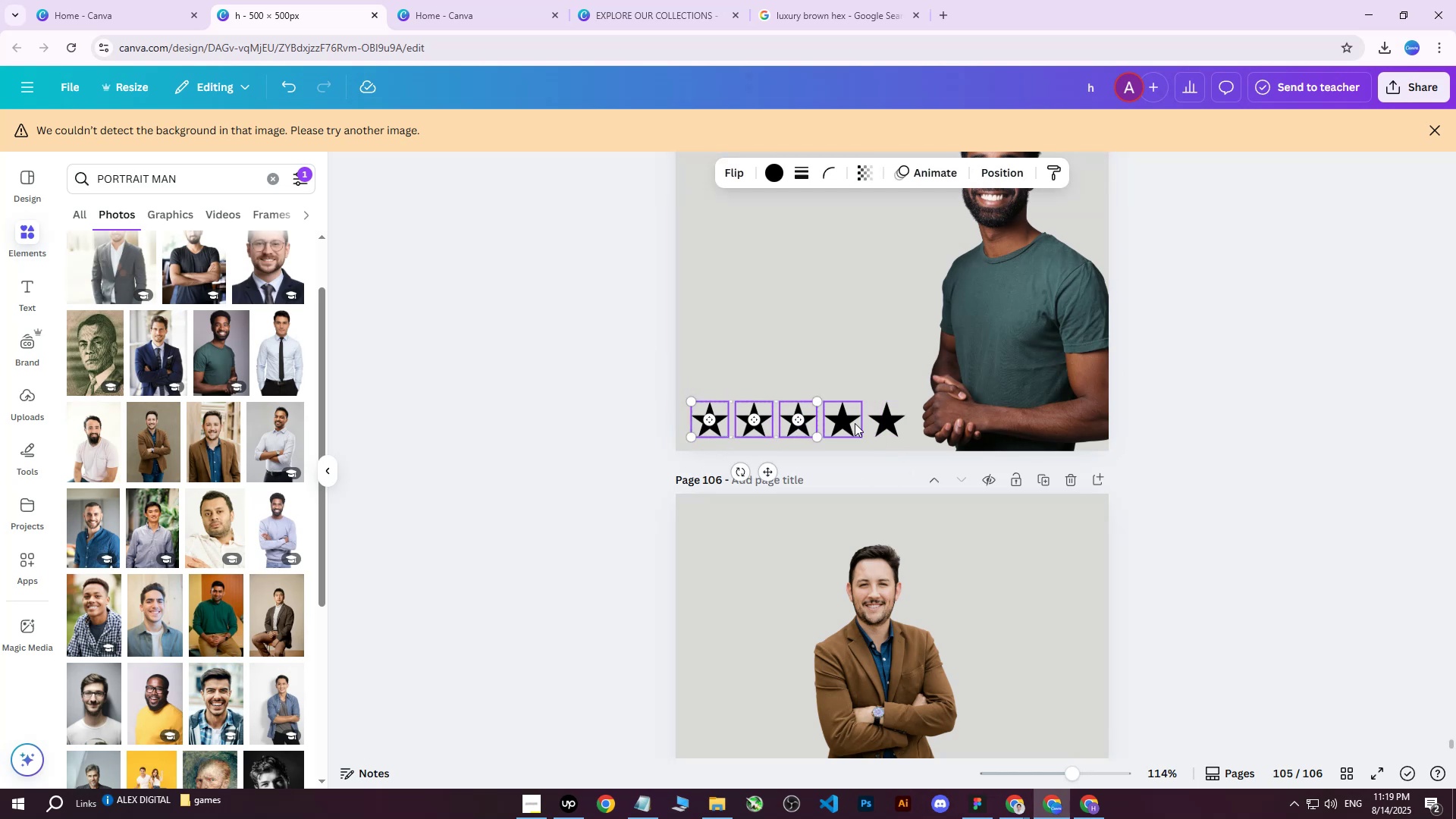 
triple_click([855, 423])
 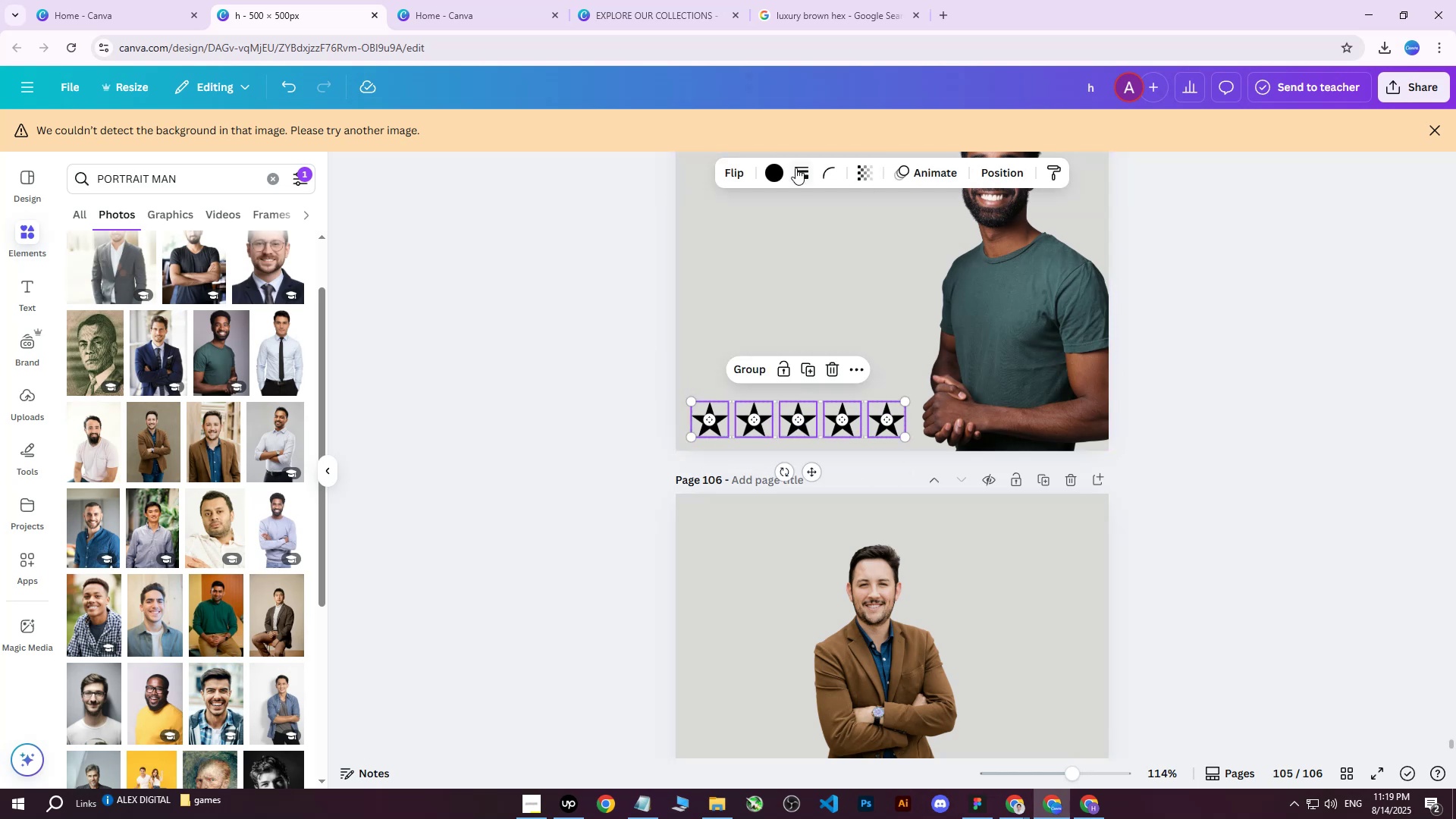 
left_click([774, 175])
 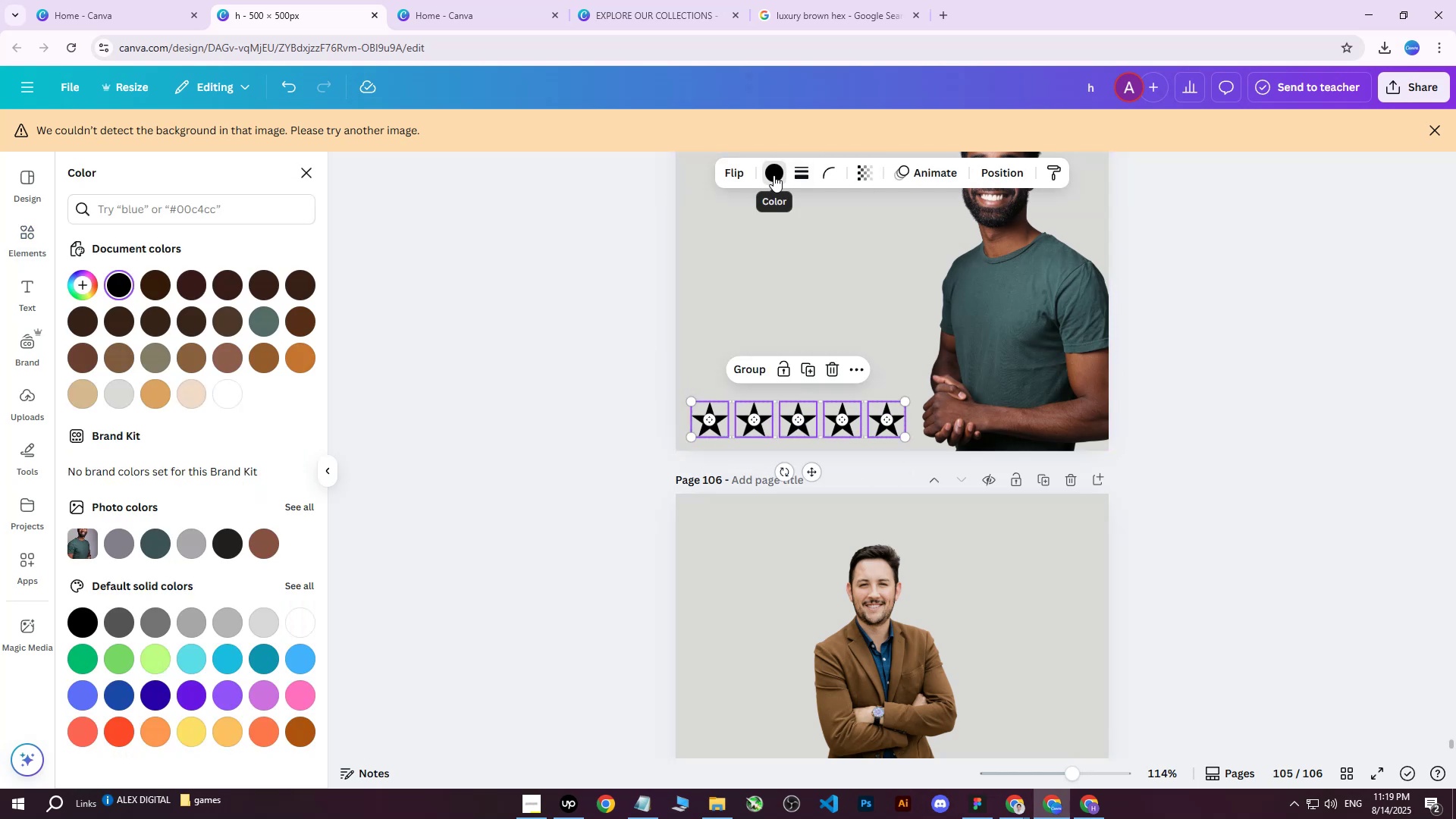 
left_click([774, 175])
 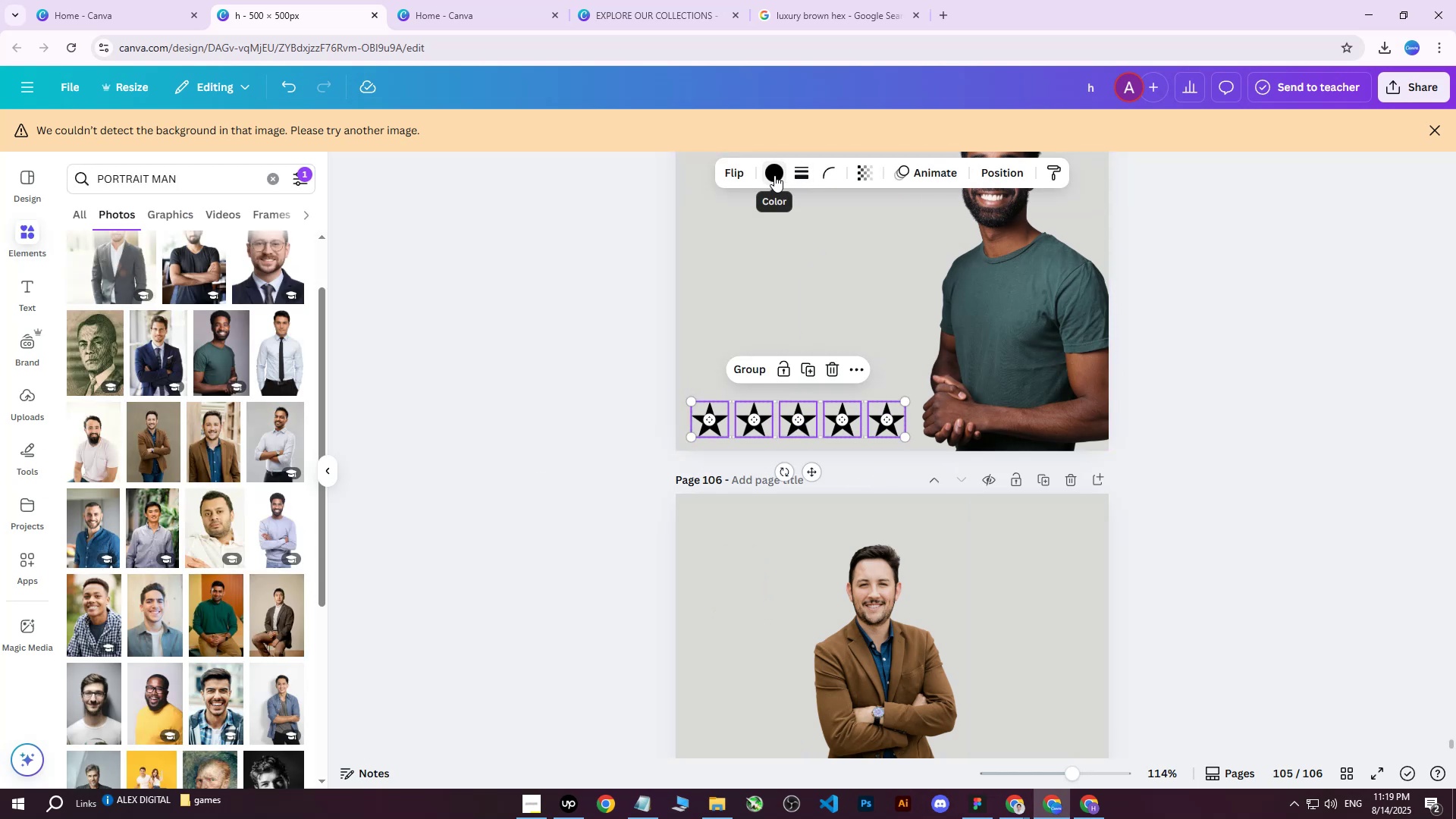 
left_click([774, 175])
 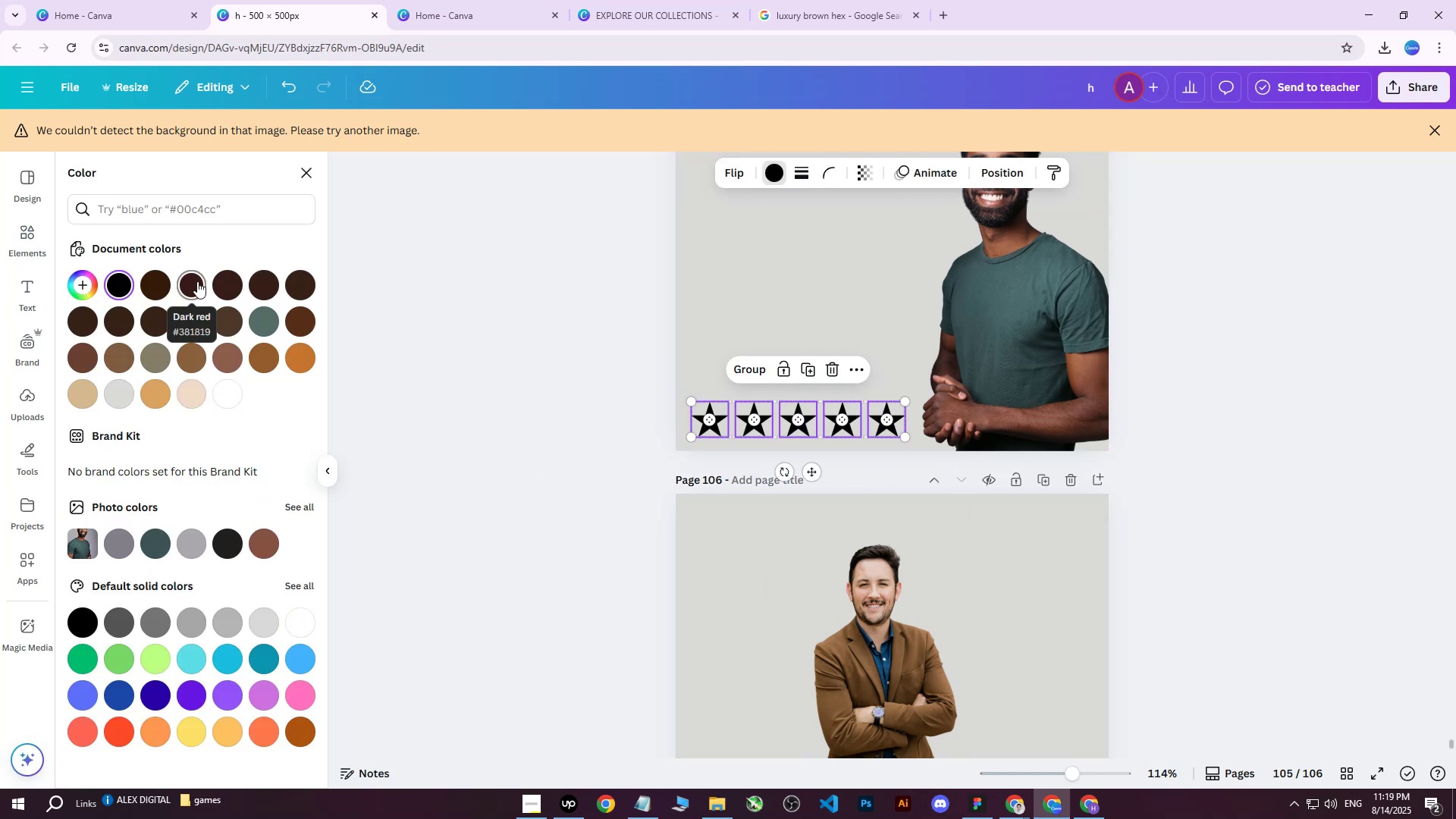 
left_click([197, 281])
 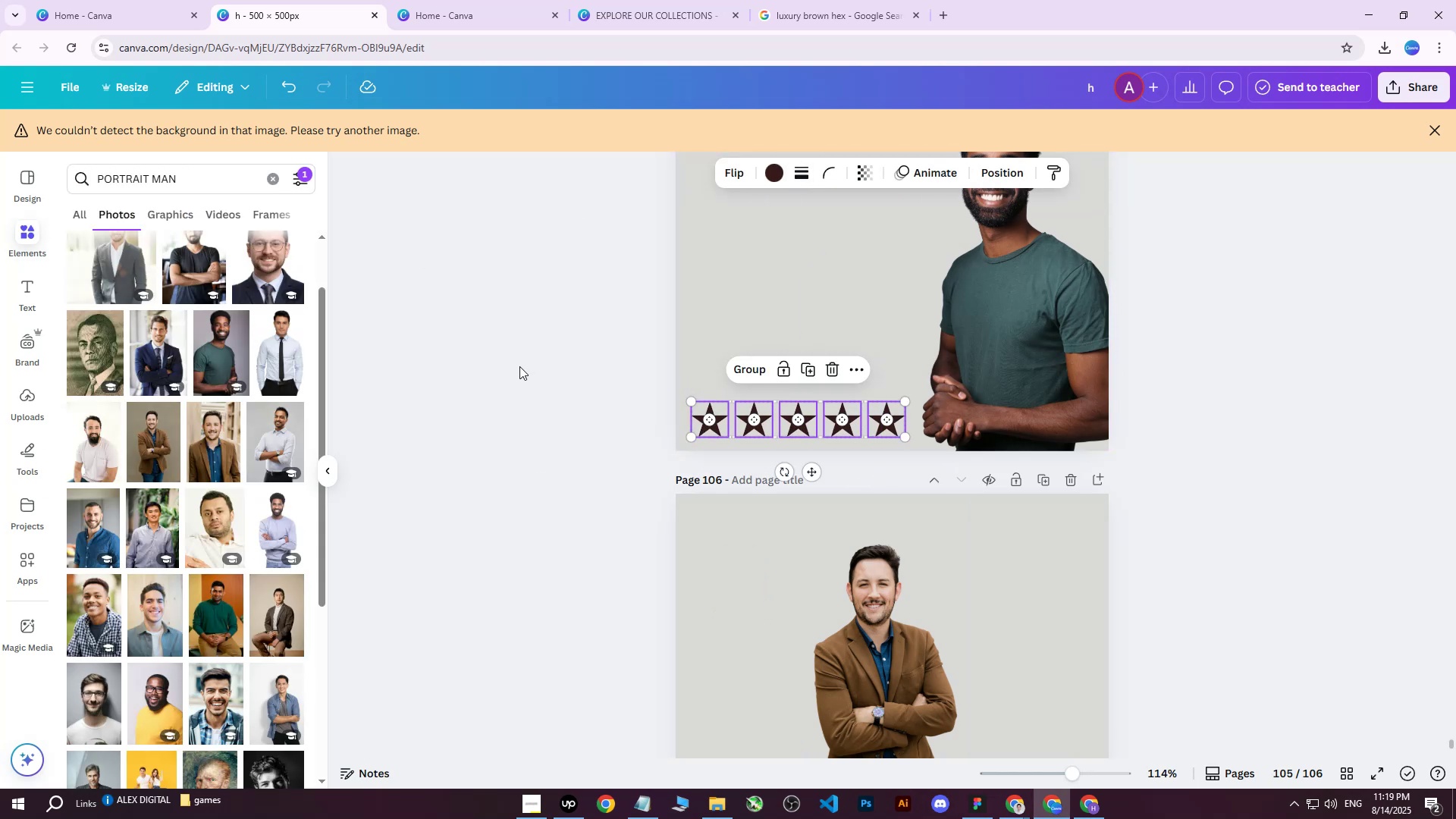 
double_click([519, 366])
 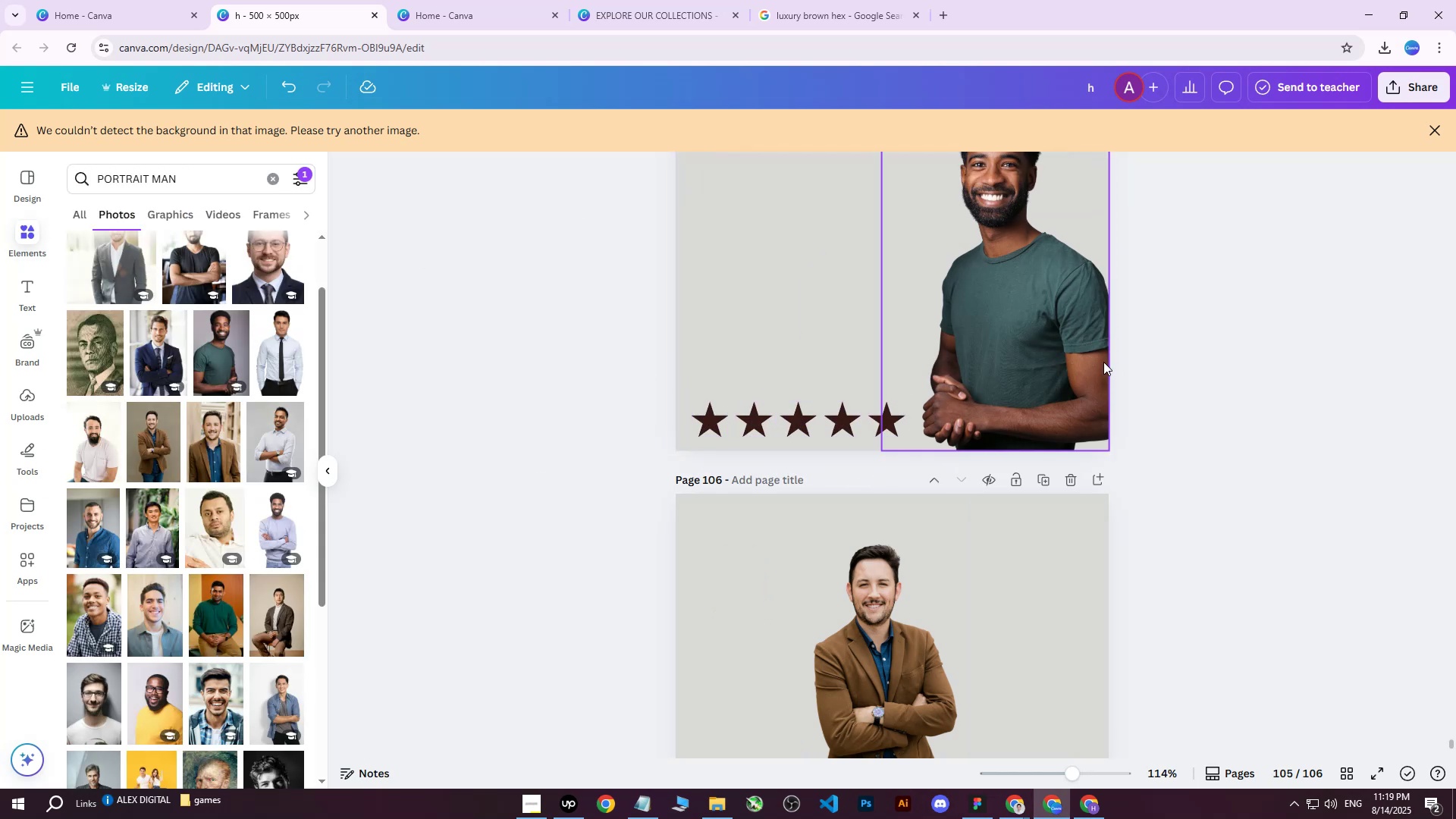 
scroll: coordinate [1190, 339], scroll_direction: up, amount: 3.0
 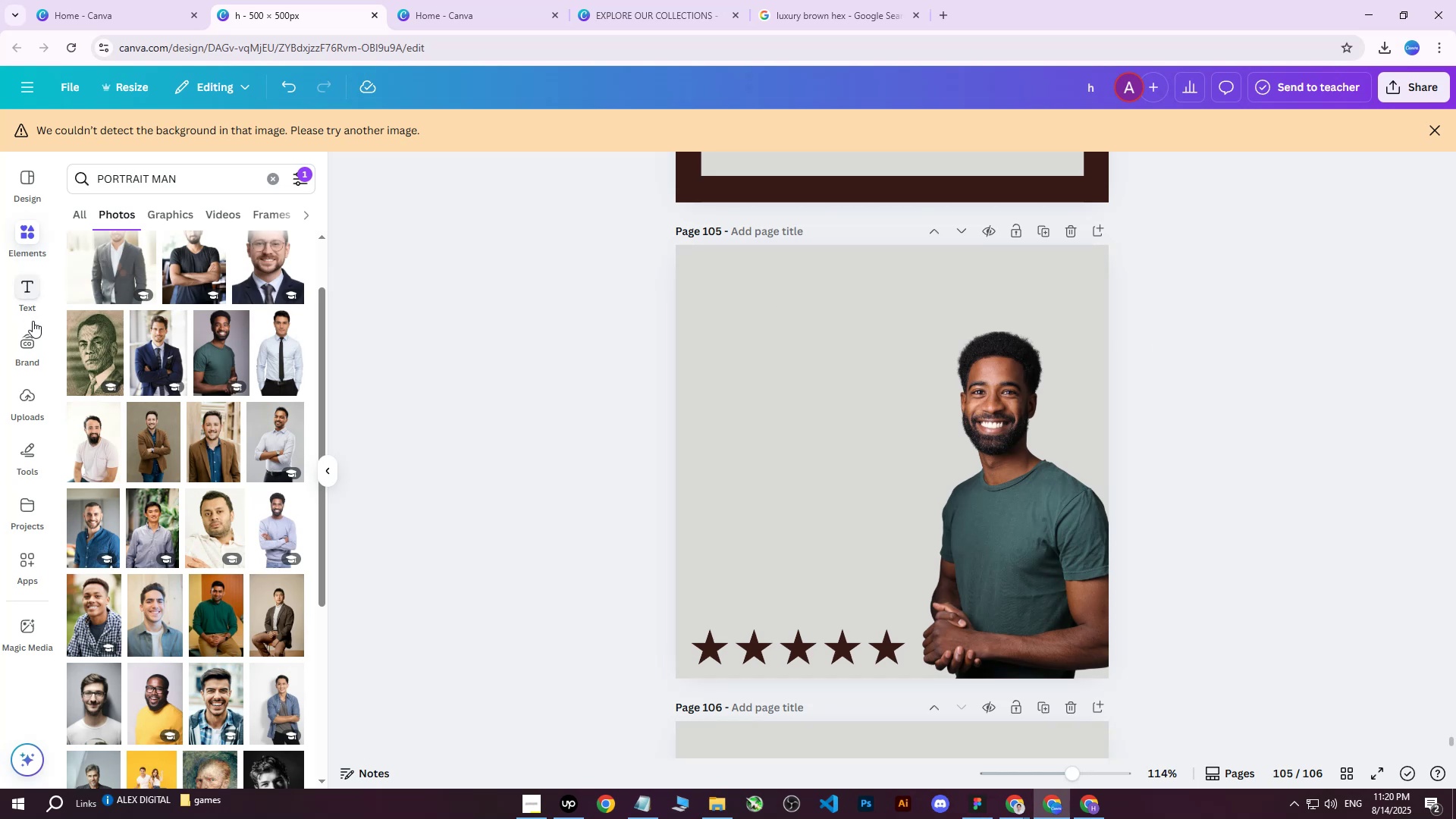 
wait(5.05)
 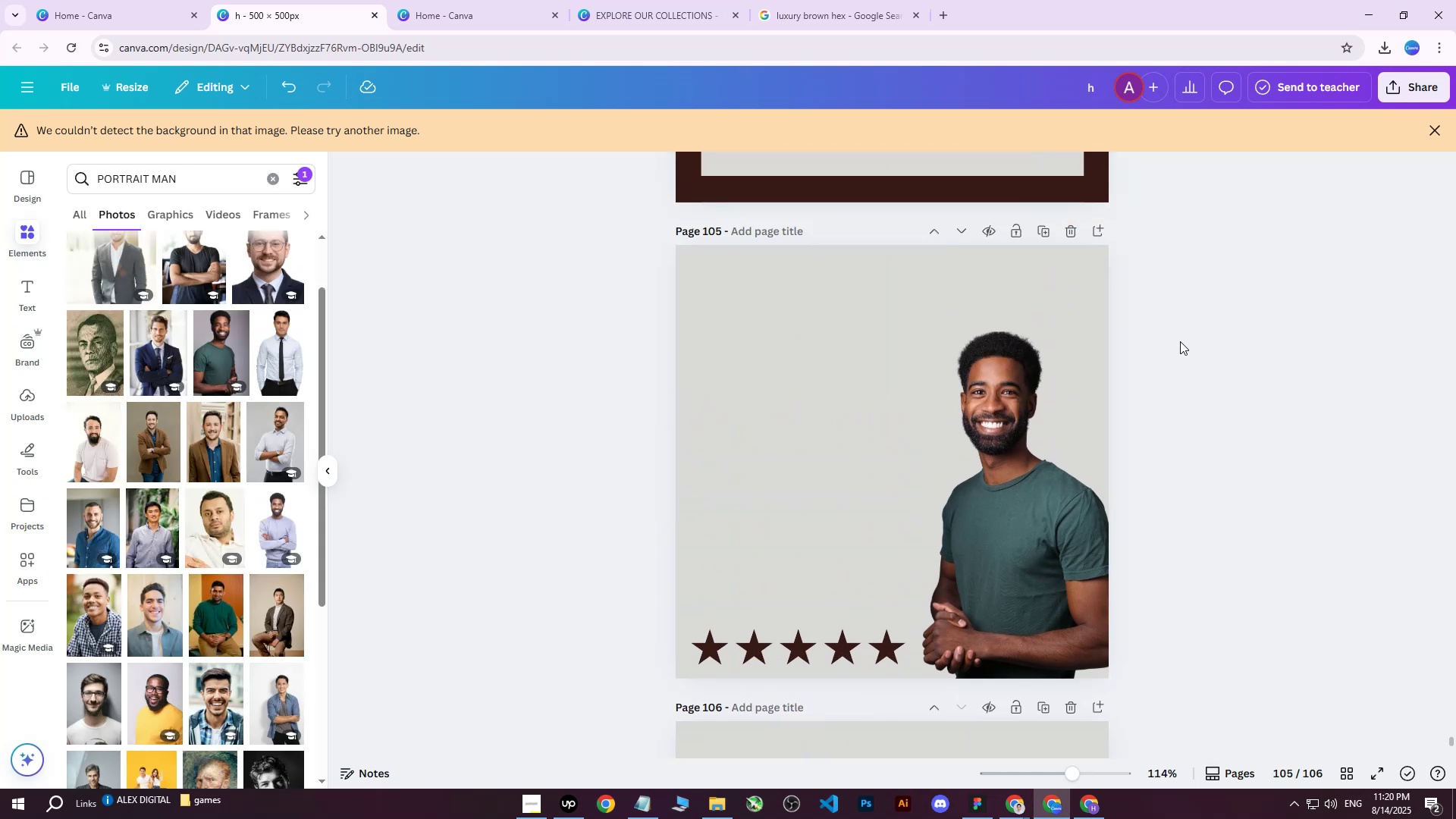 
left_click([273, 177])
 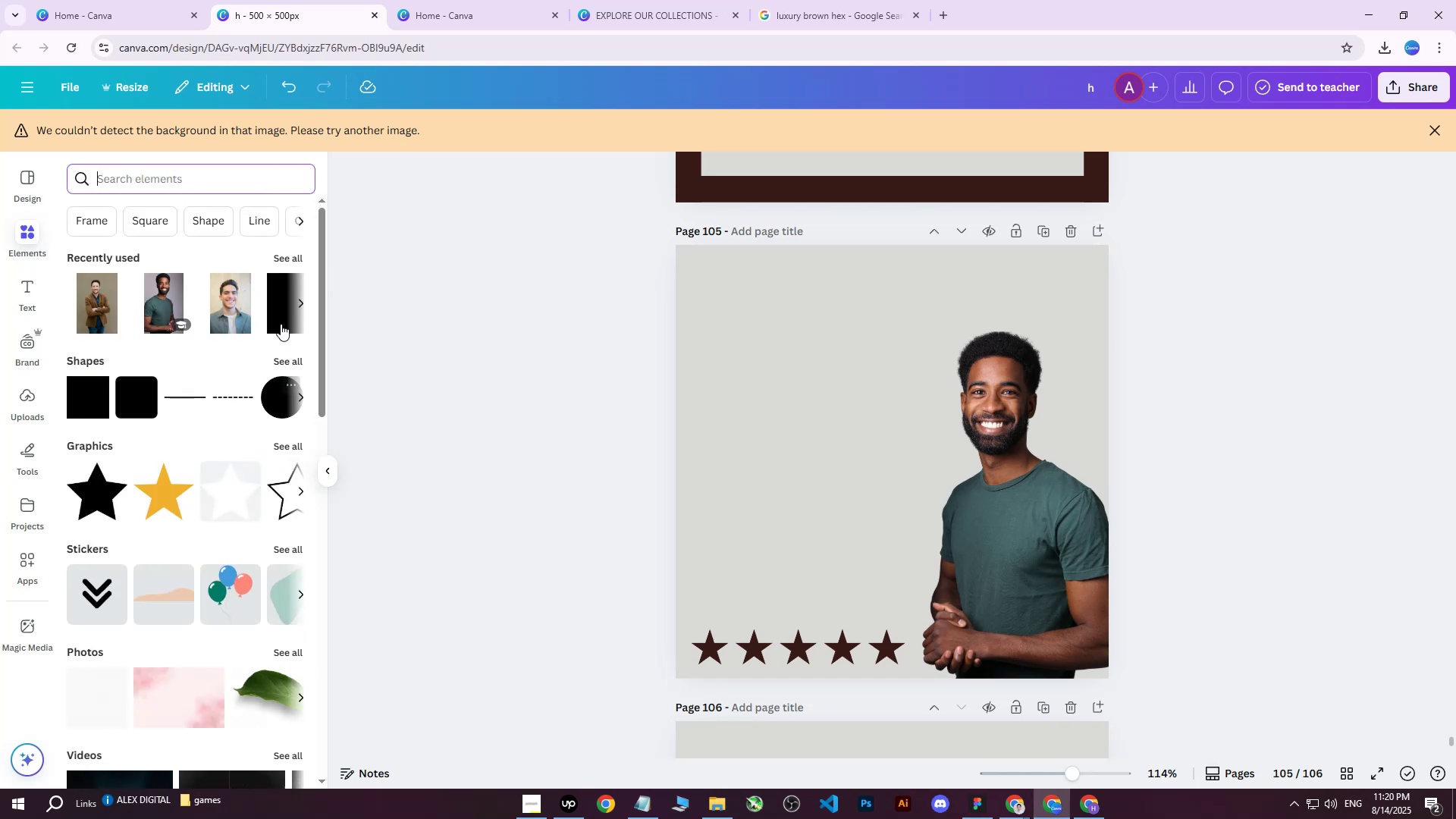 
left_click([284, 256])
 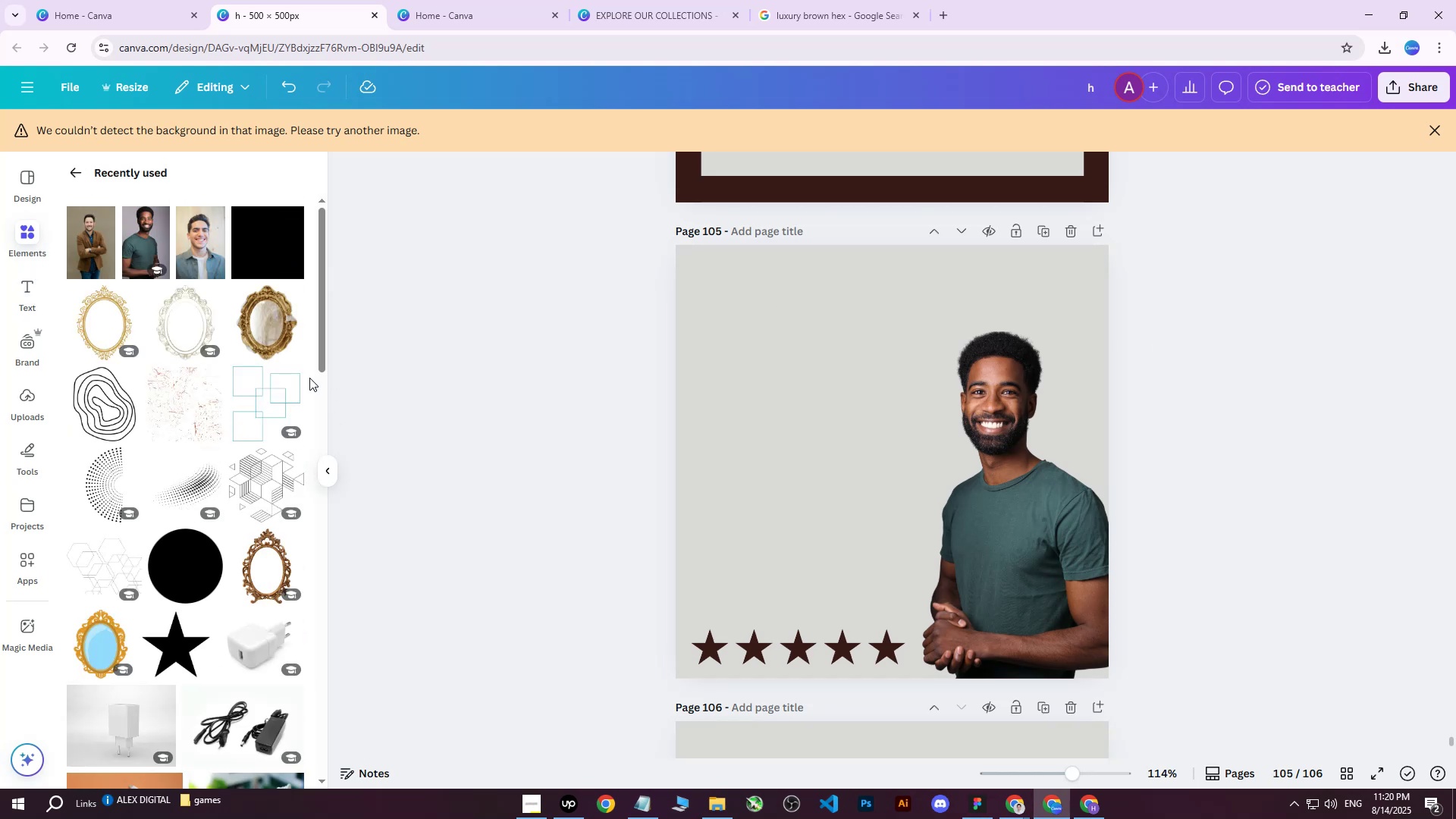 
scroll: coordinate [231, 422], scroll_direction: down, amount: 7.0
 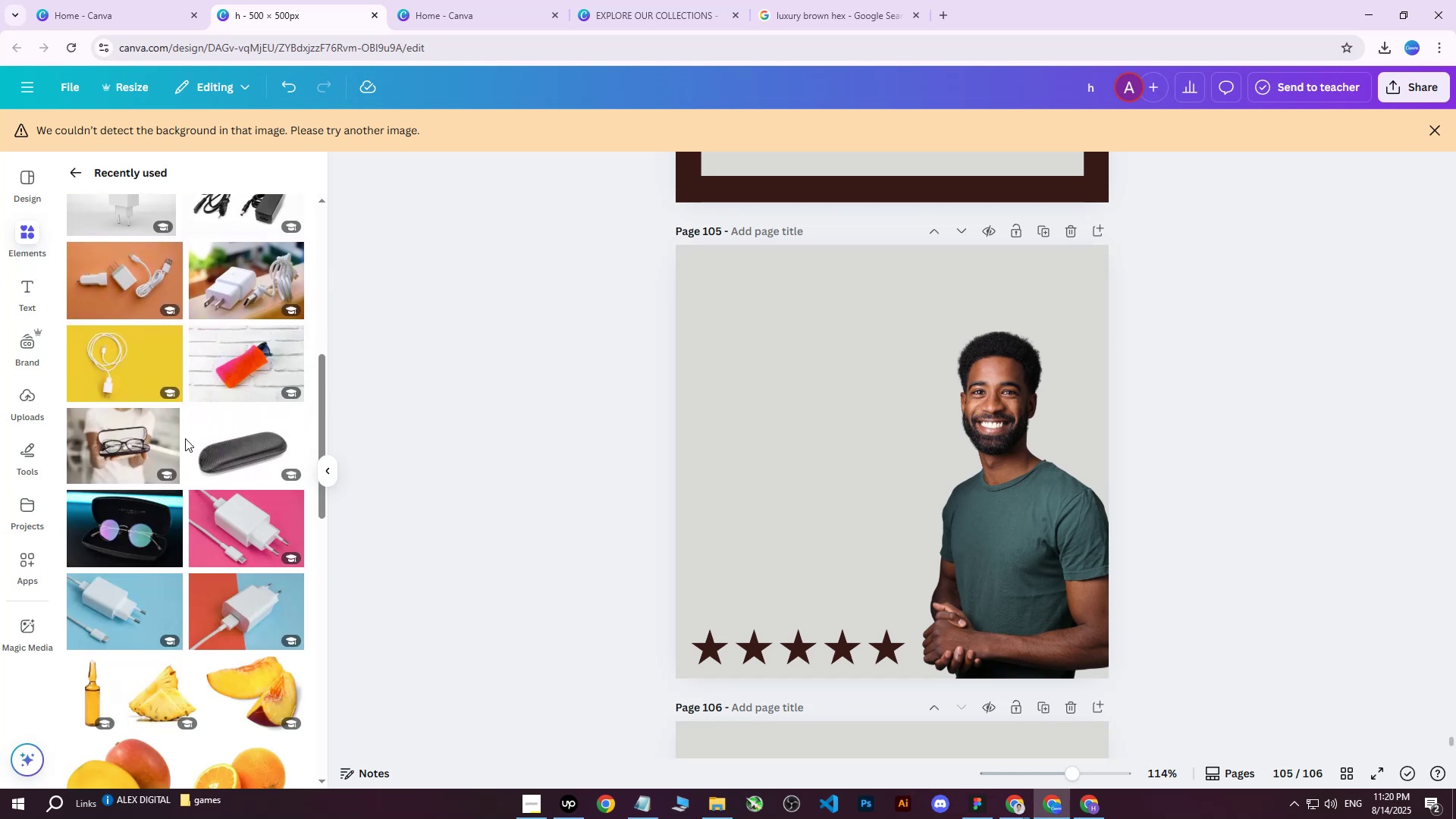 
scroll: coordinate [168, 463], scroll_direction: up, amount: 10.0
 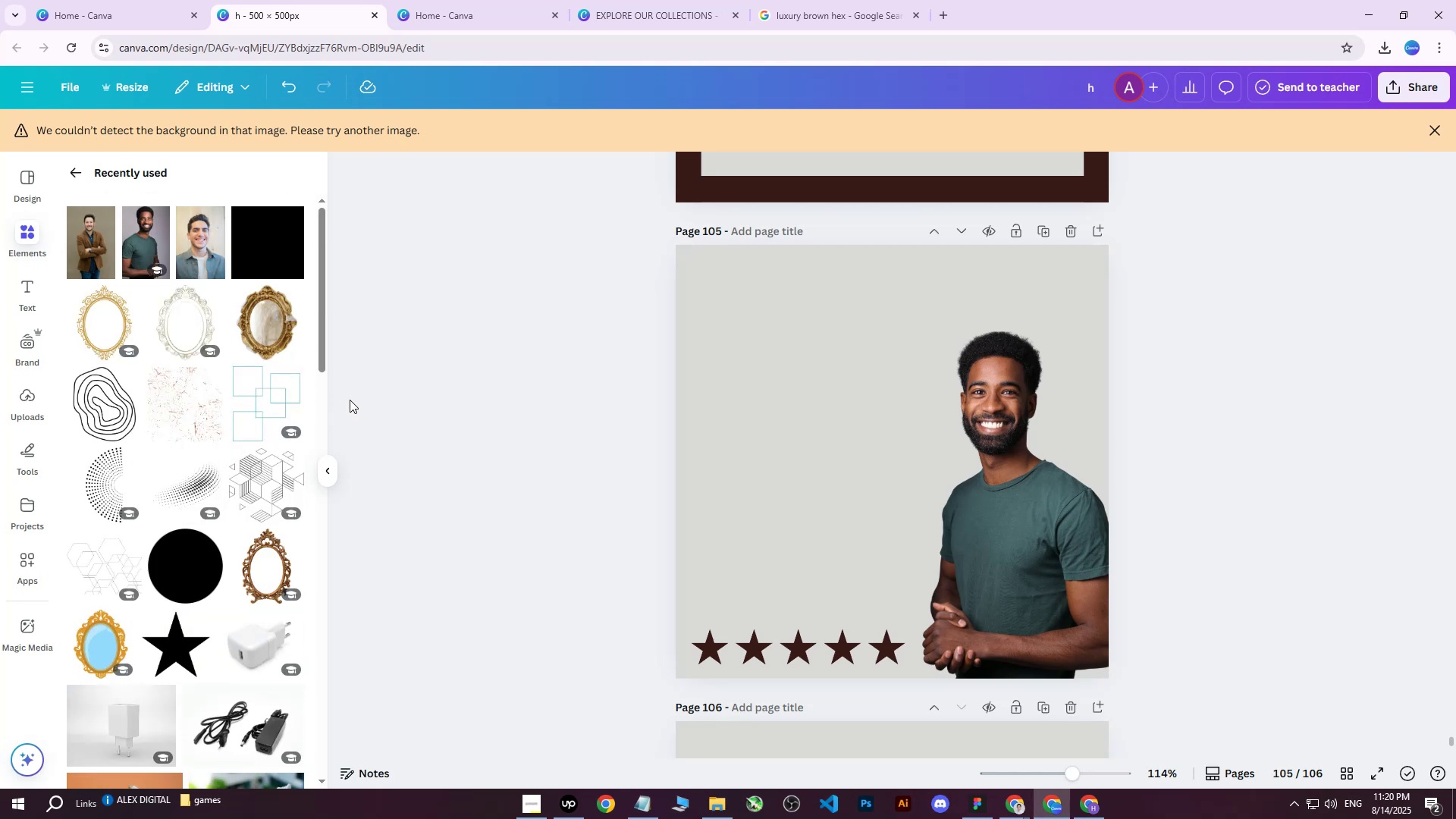 
left_click([616, 0])
 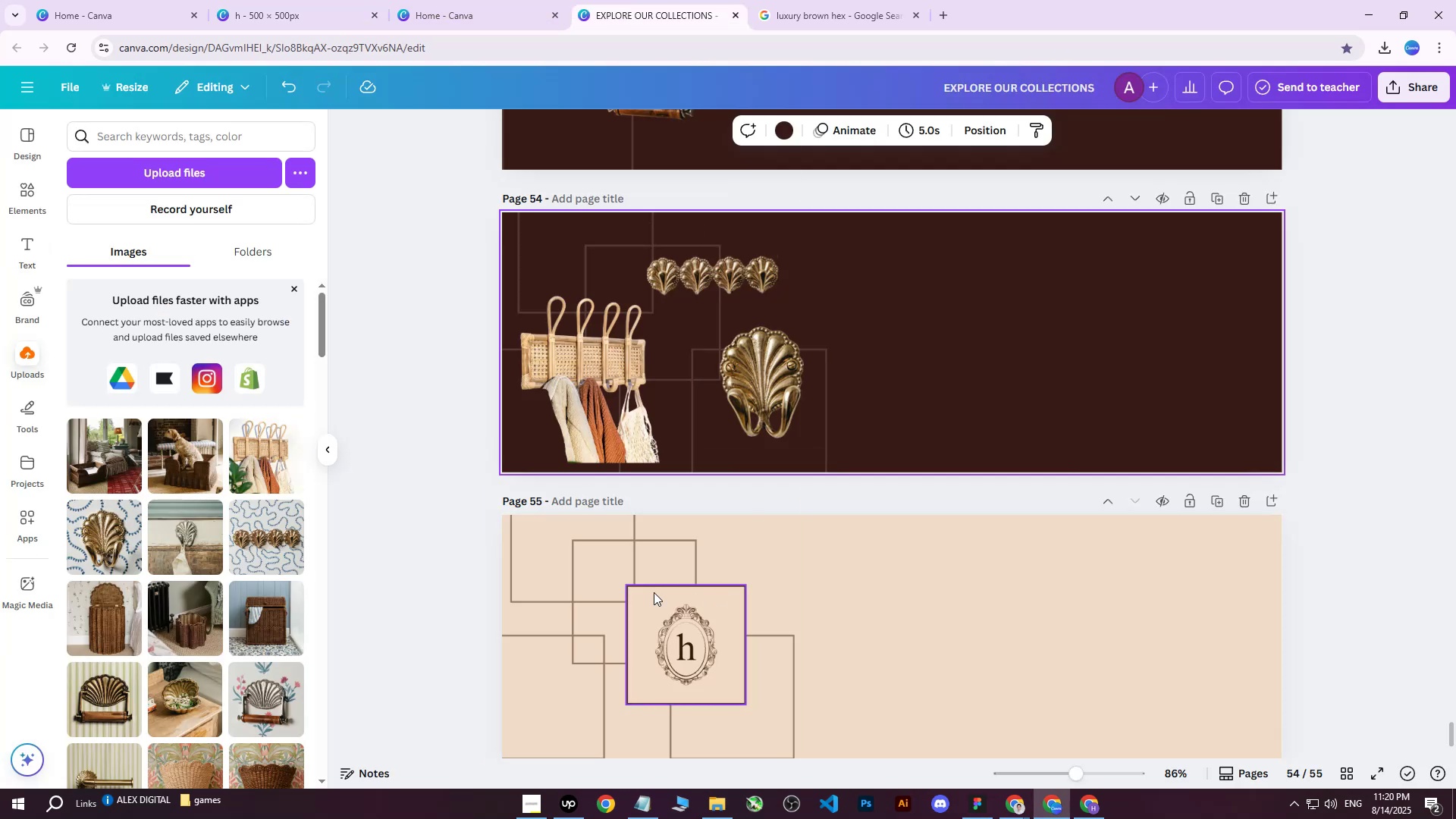 
left_click([560, 586])
 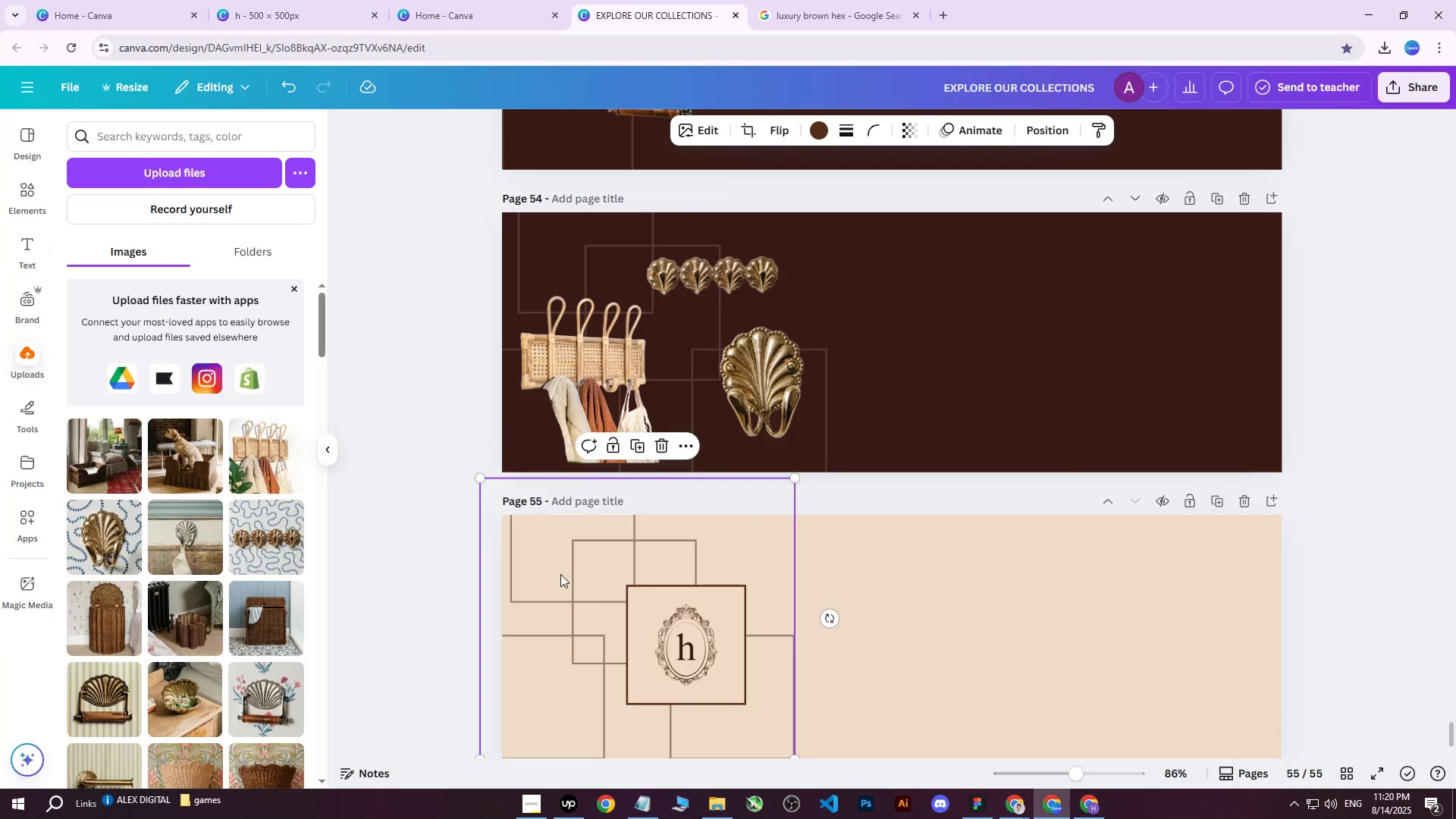 
right_click([561, 571])
 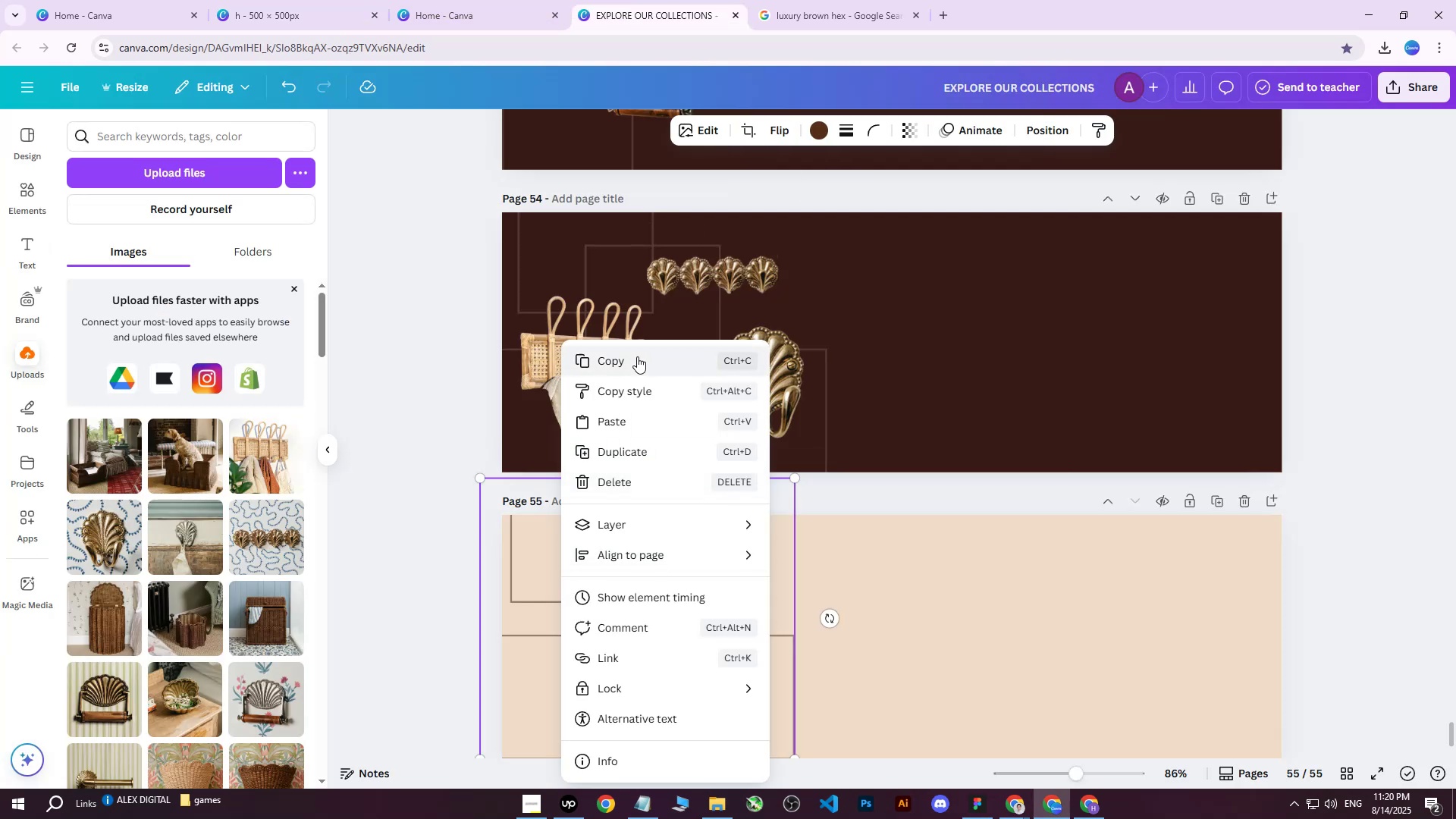 
left_click([637, 356])
 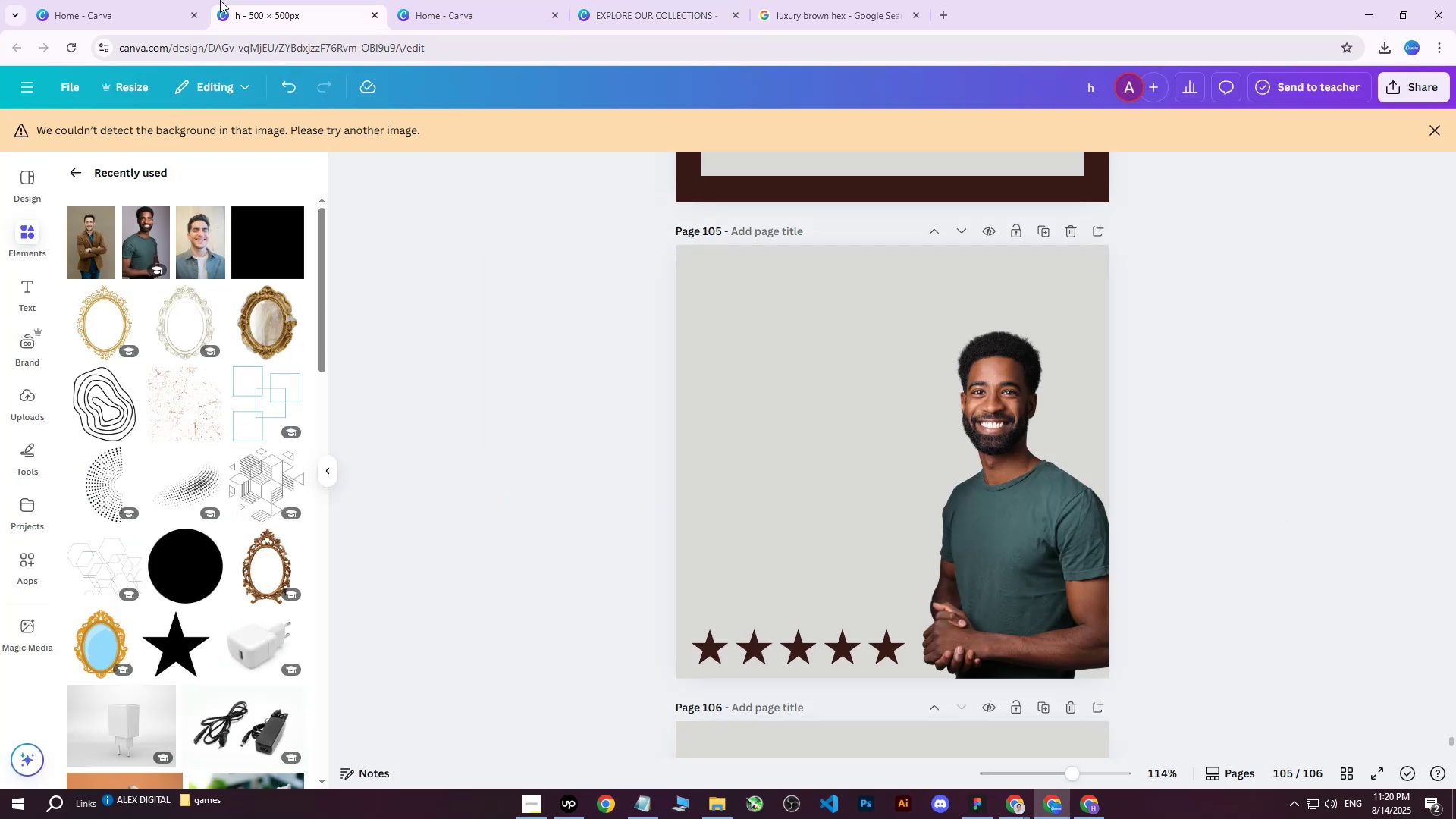 
double_click([117, 0])
 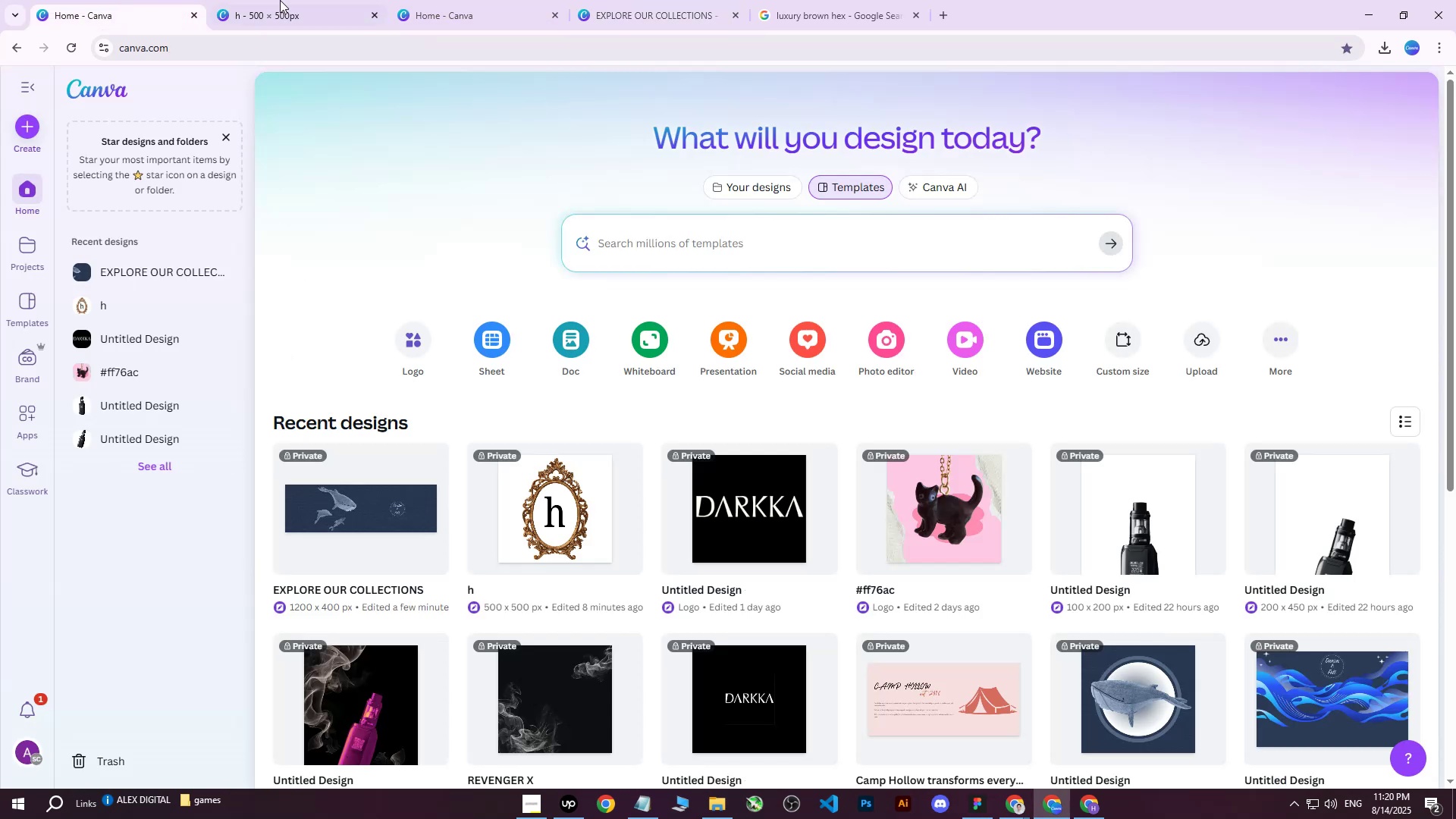 
triple_click([292, 0])
 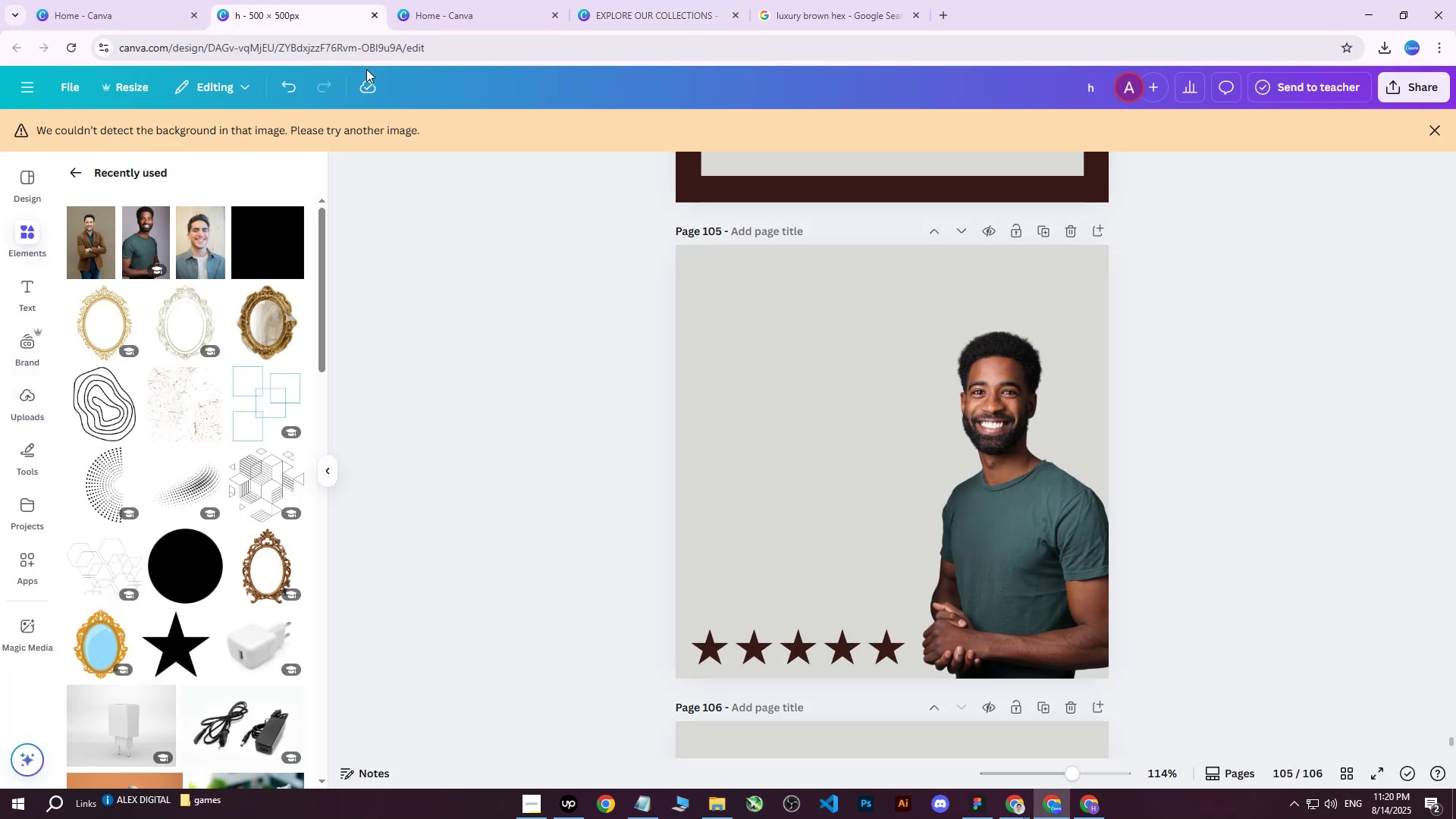 
key(Control+ControlLeft)
 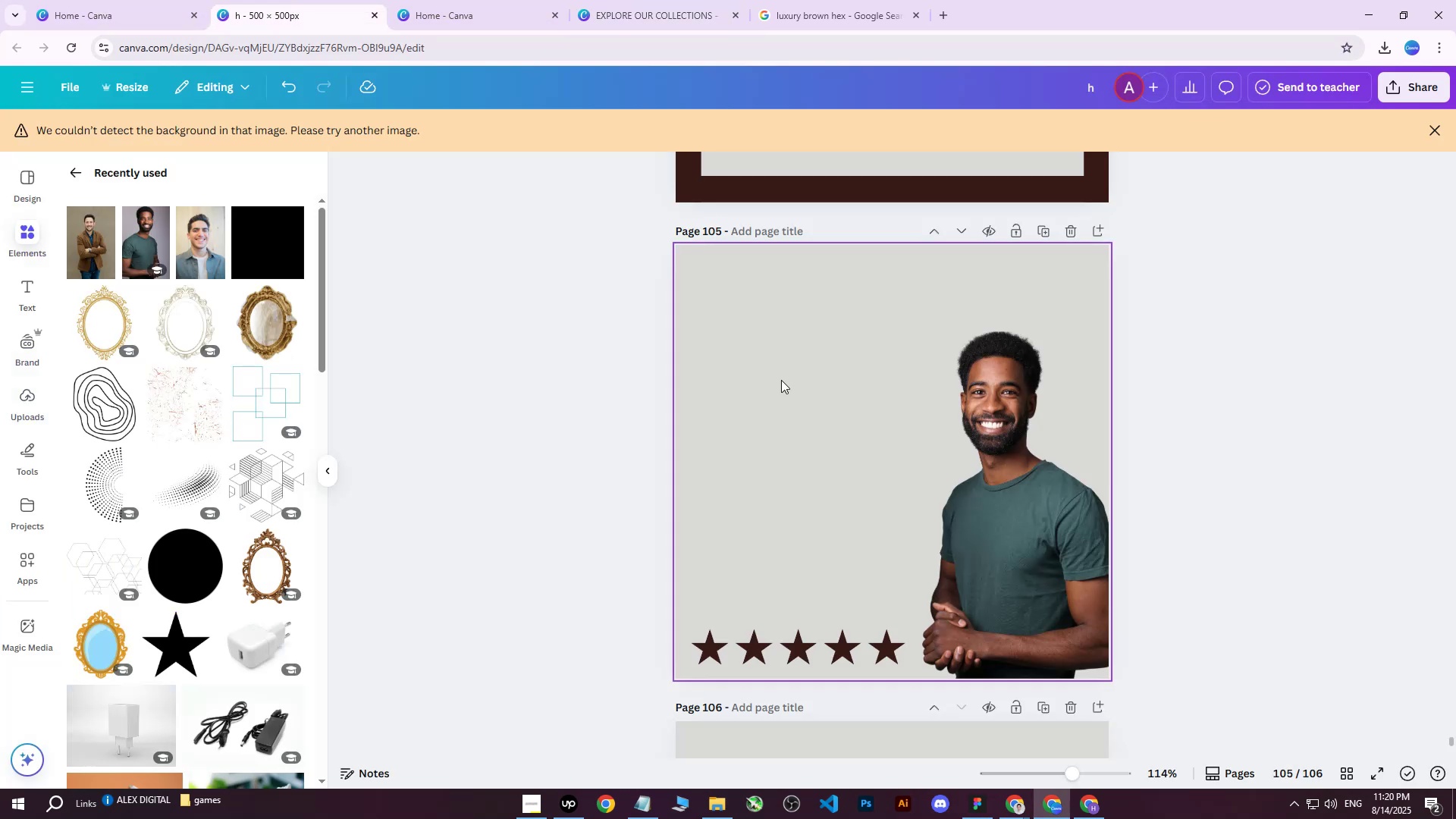 
key(Control+V)
 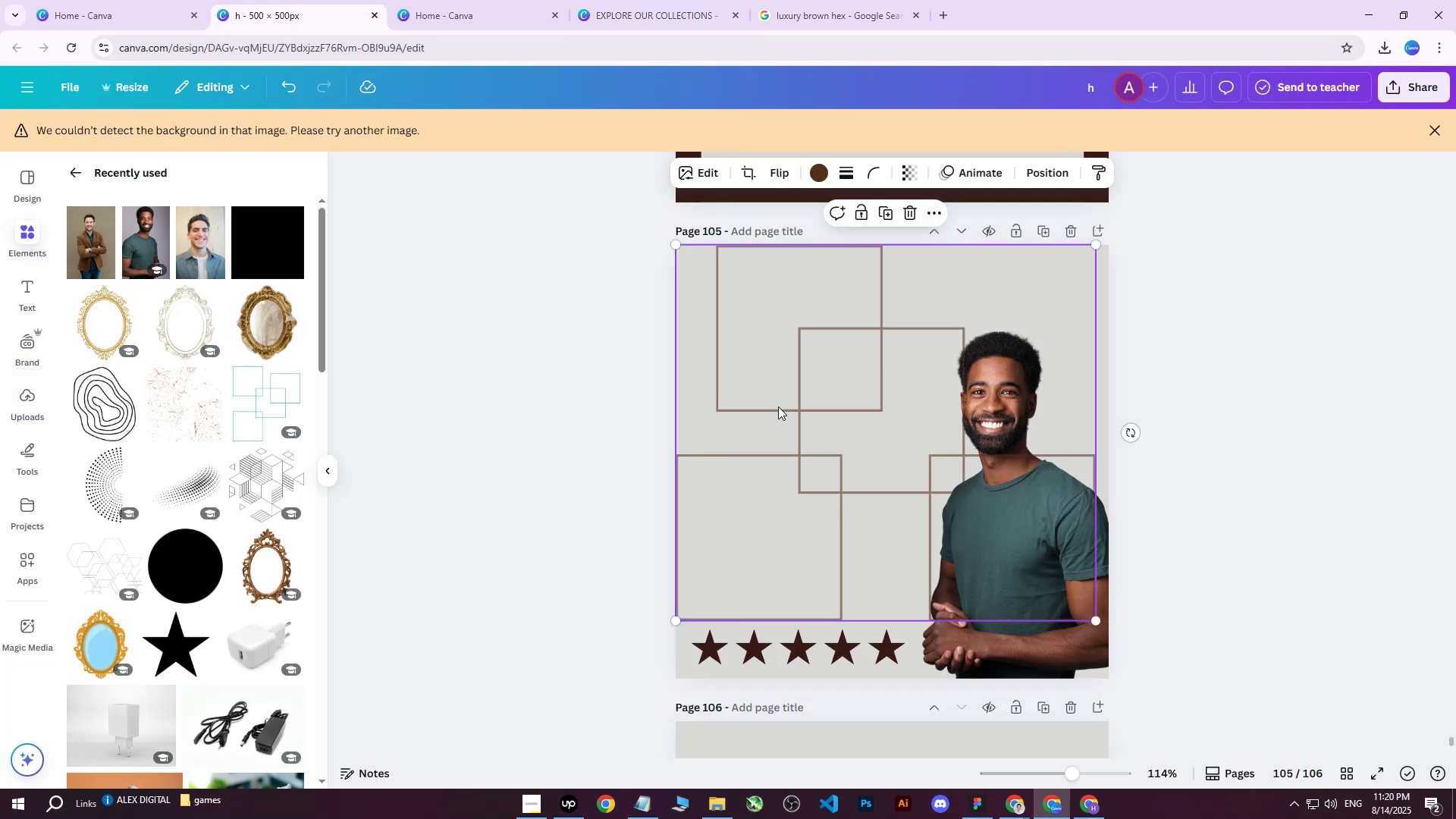 
left_click_drag(start_coordinate=[842, 409], to_coordinate=[808, 414])
 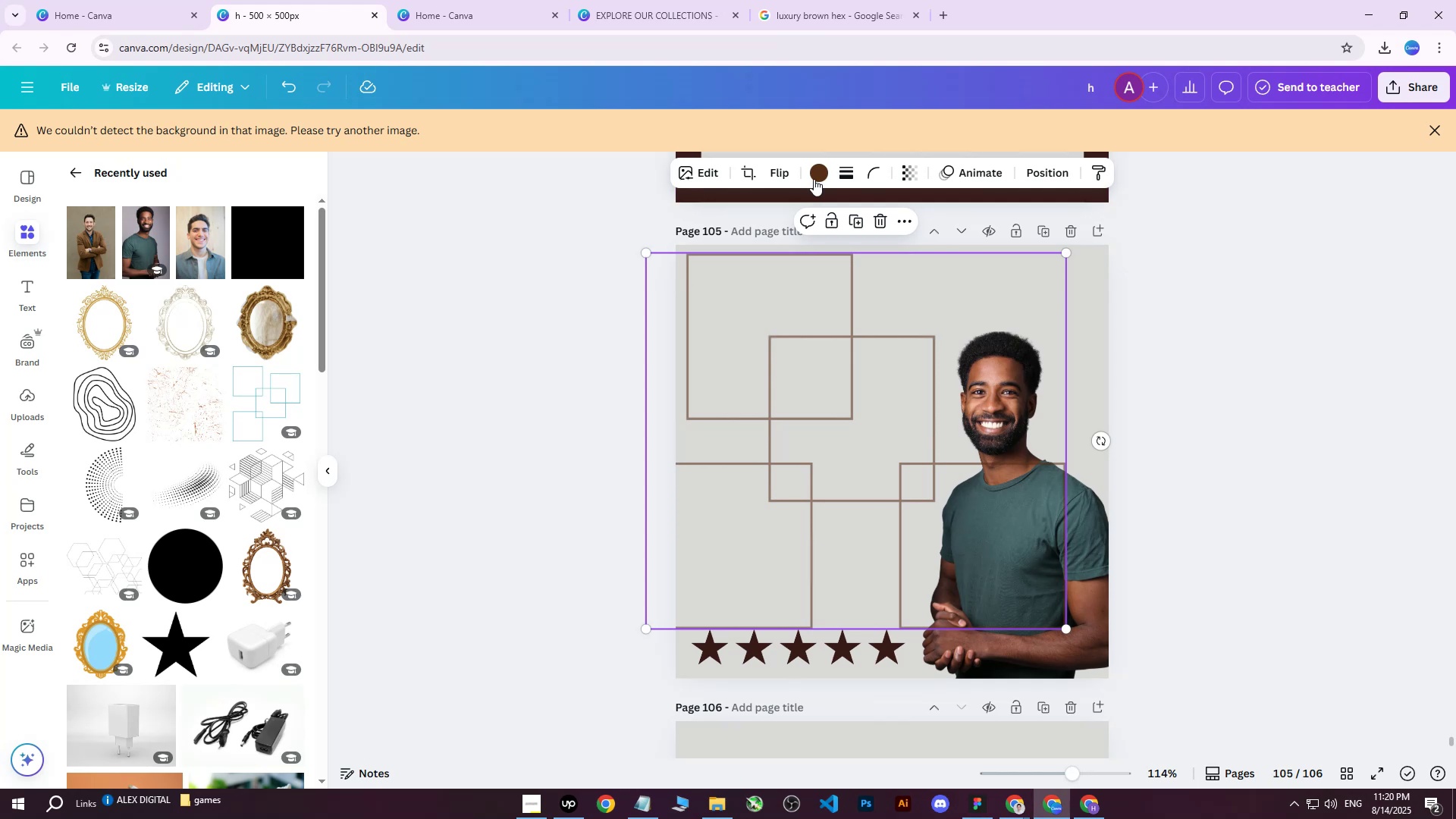 
left_click([817, 174])
 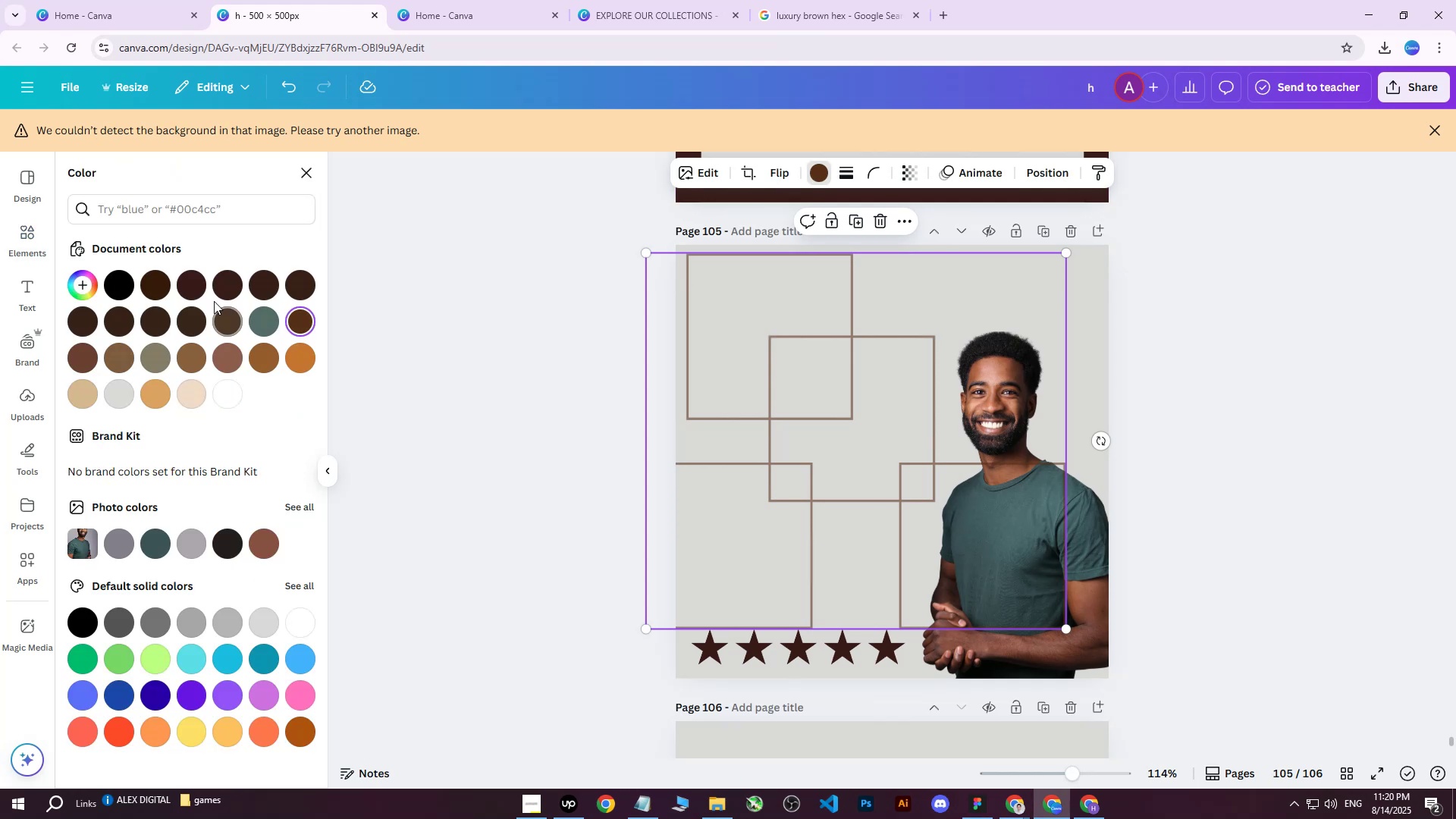 
left_click([201, 286])
 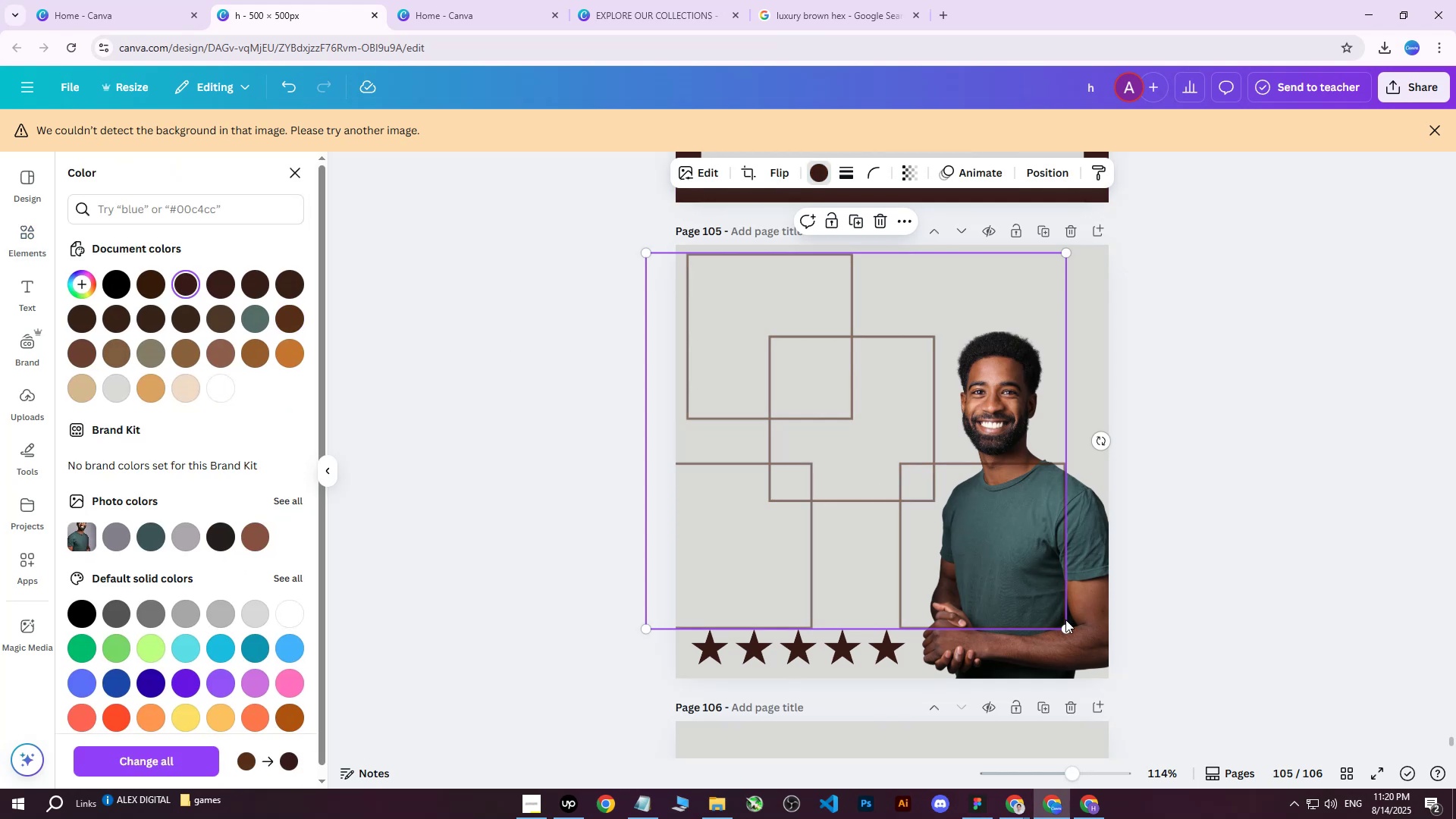 
left_click_drag(start_coordinate=[1066, 629], to_coordinate=[895, 403])
 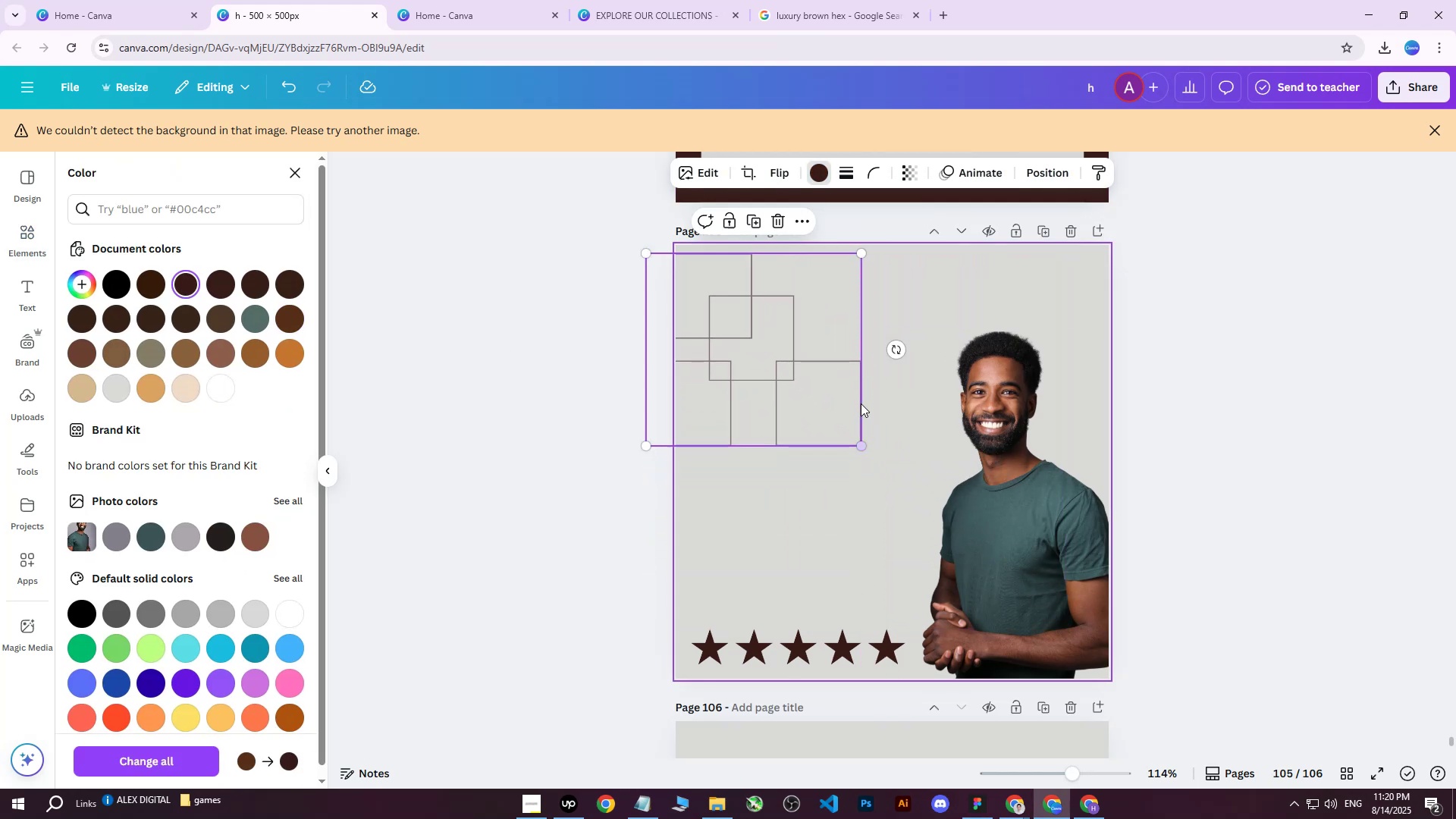 
left_click_drag(start_coordinate=[828, 402], to_coordinate=[1059, 532])
 